 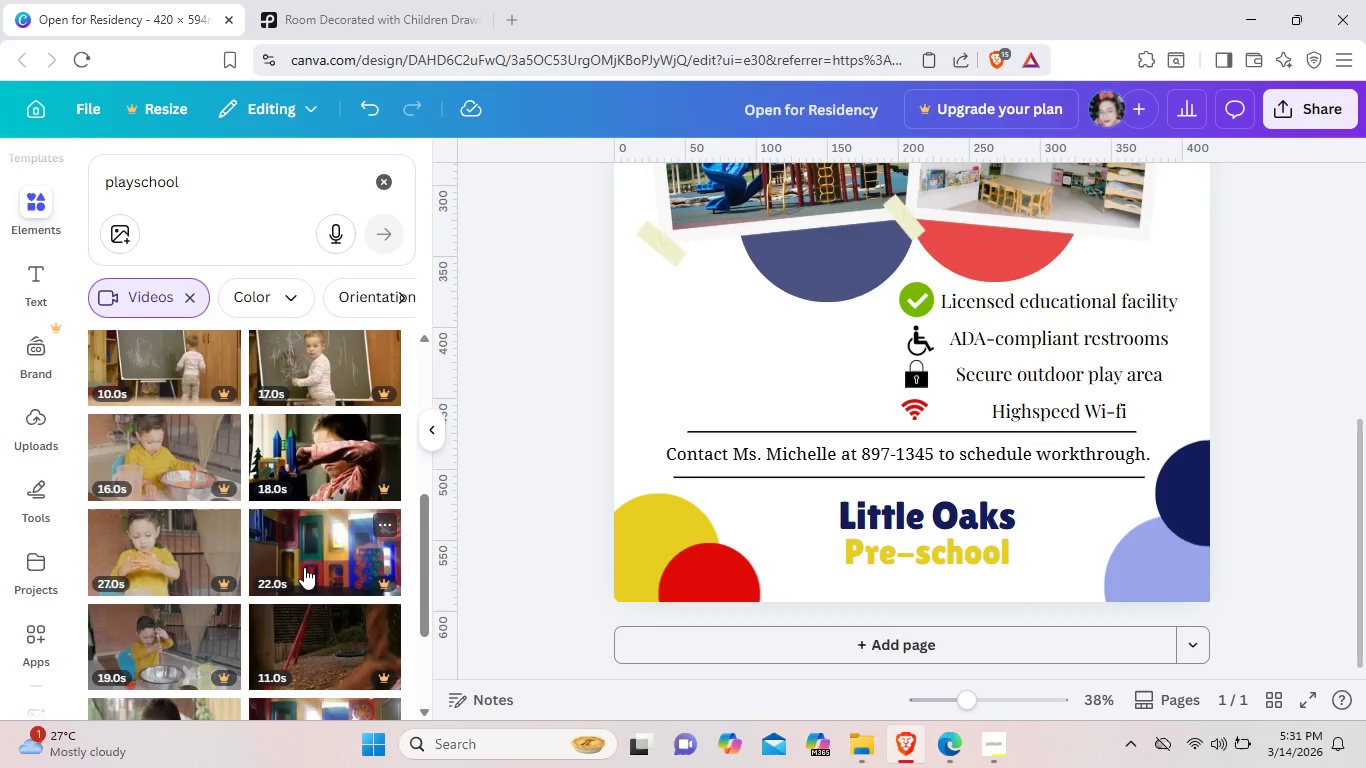 
left_click([375, 181])
 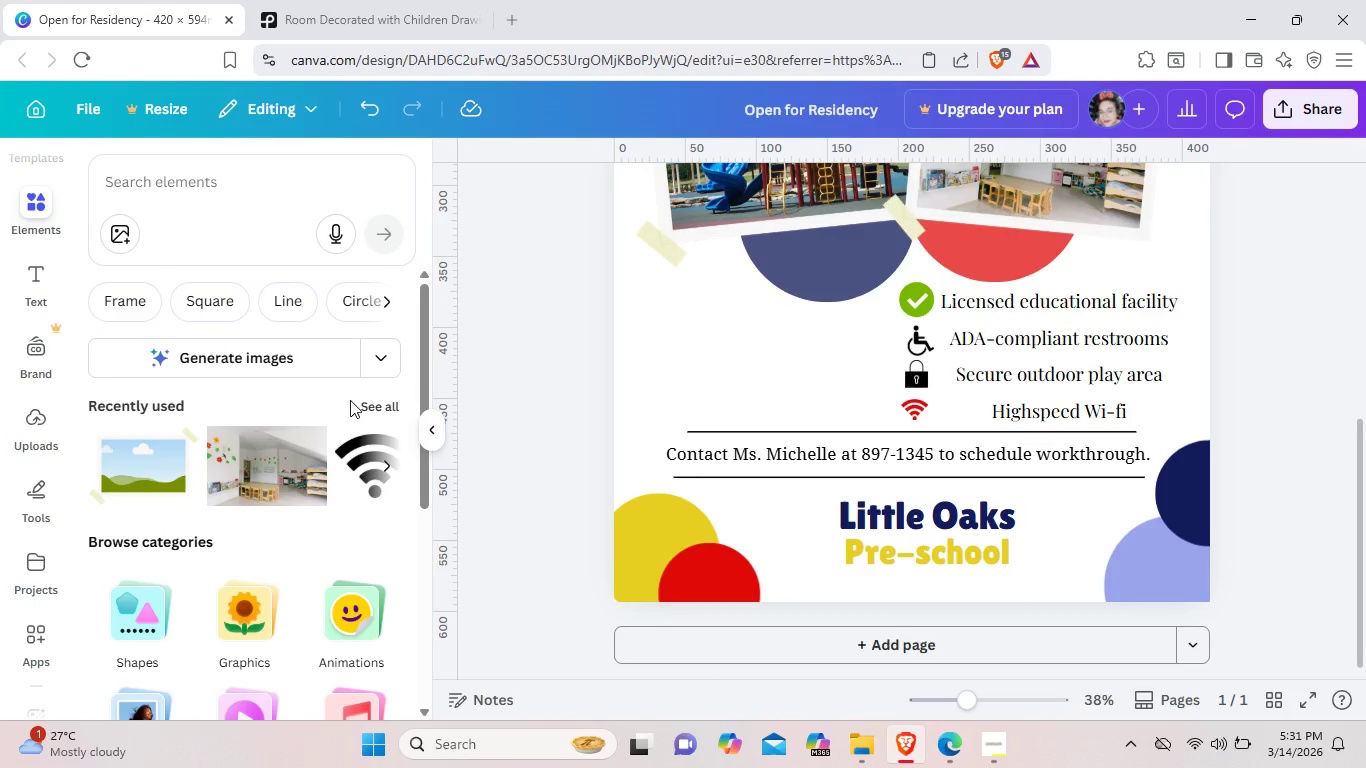 
left_click([245, 189])
 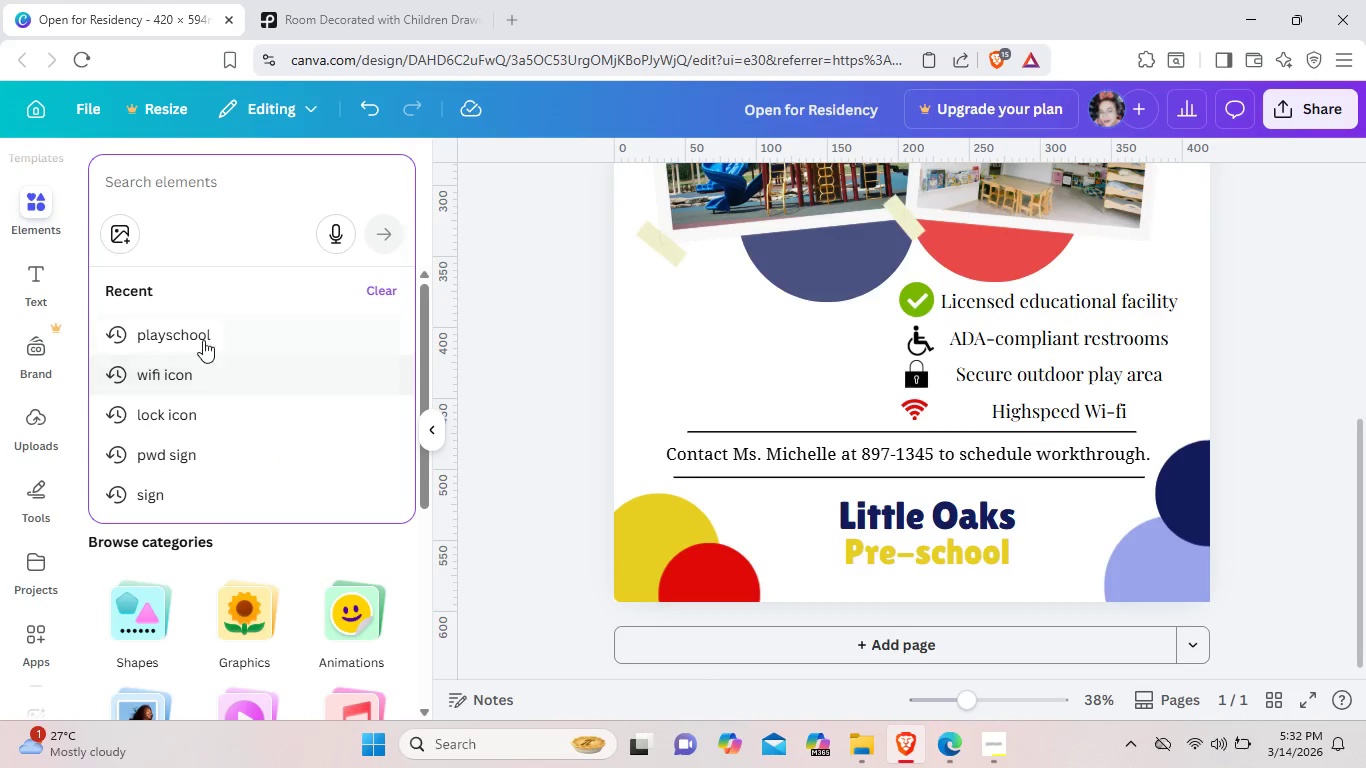 
left_click([205, 336])
 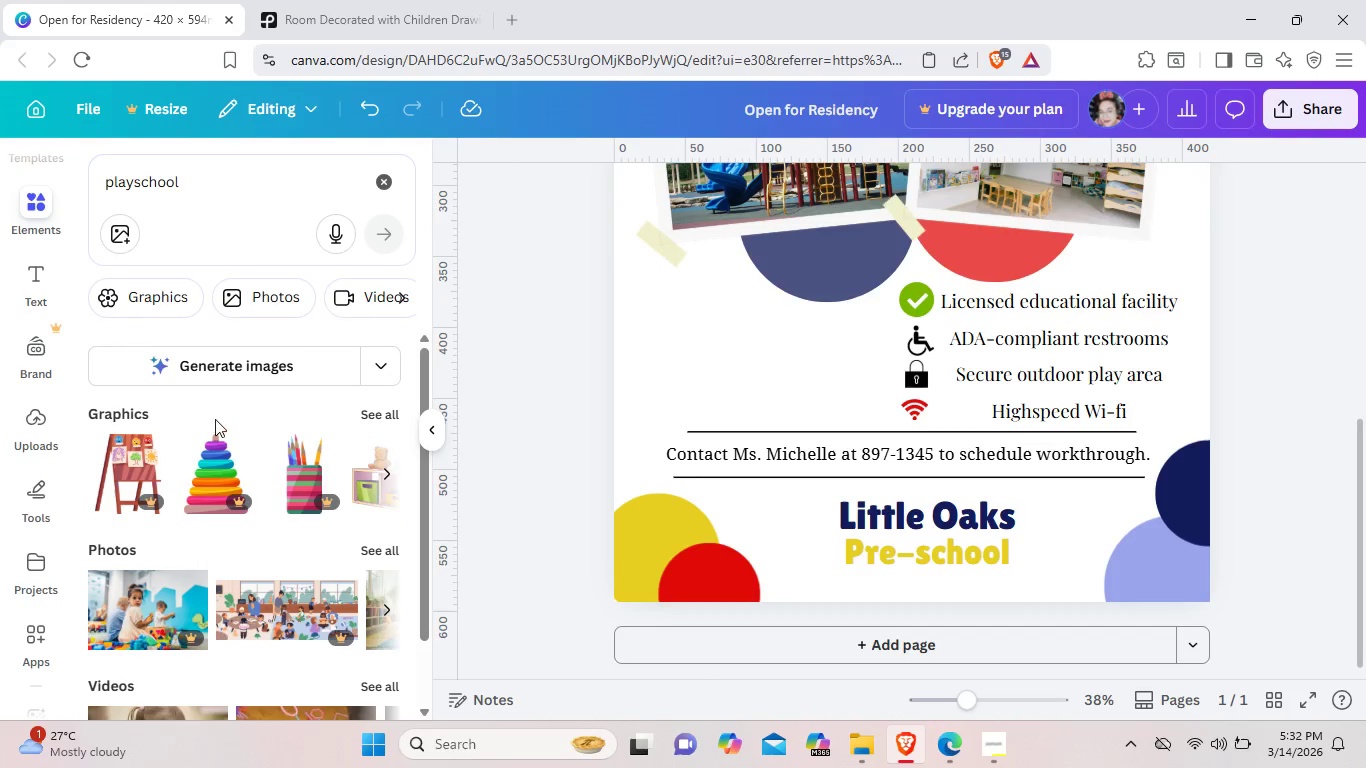 
scroll: coordinate [215, 420], scroll_direction: down, amount: 2.0
 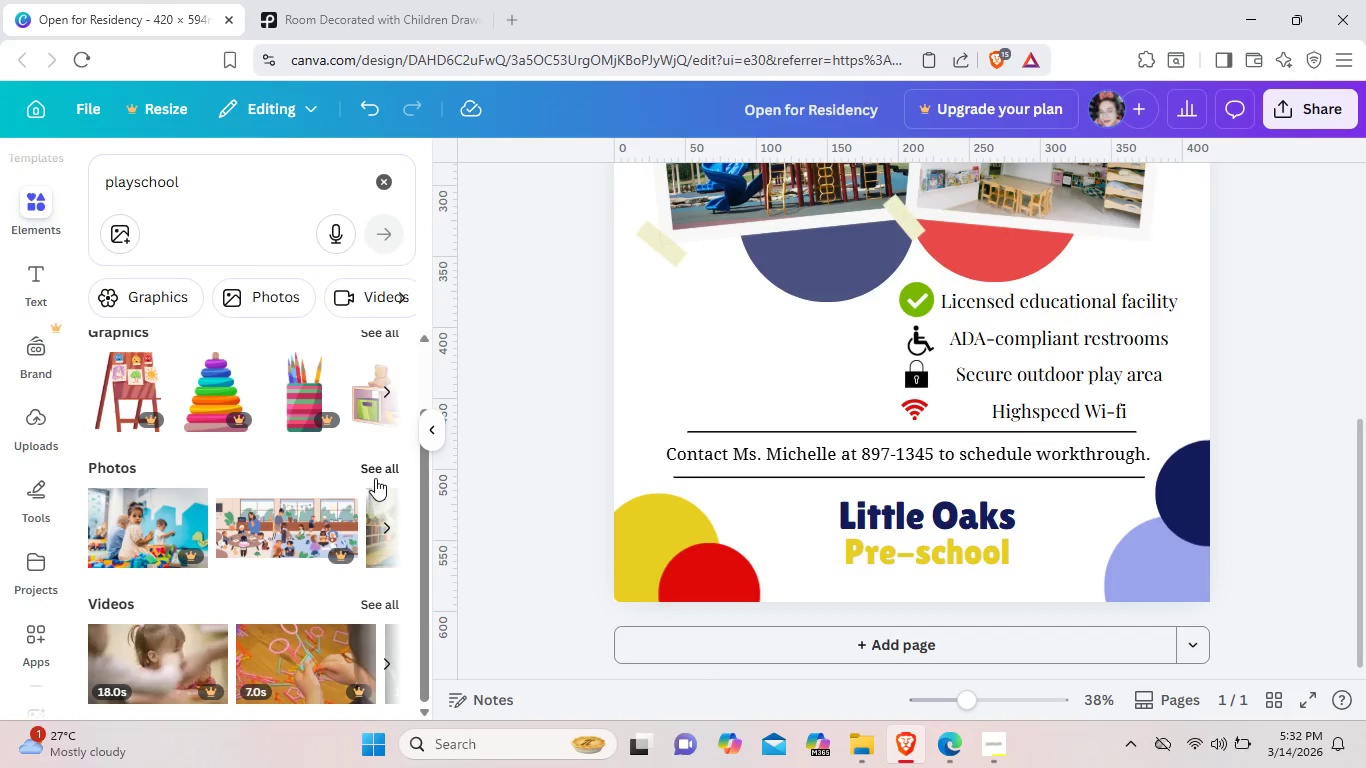 
left_click([377, 475])
 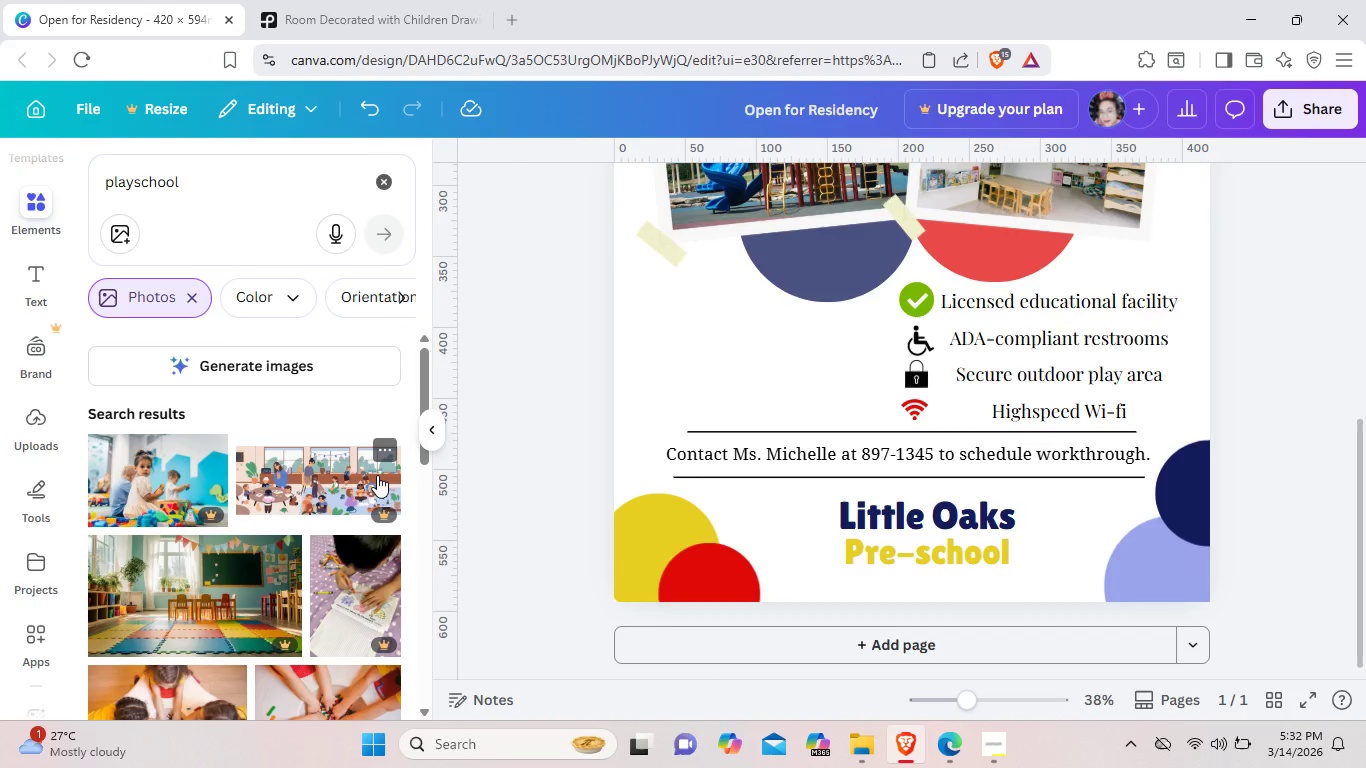 
scroll: coordinate [384, 493], scroll_direction: down, amount: 6.0
 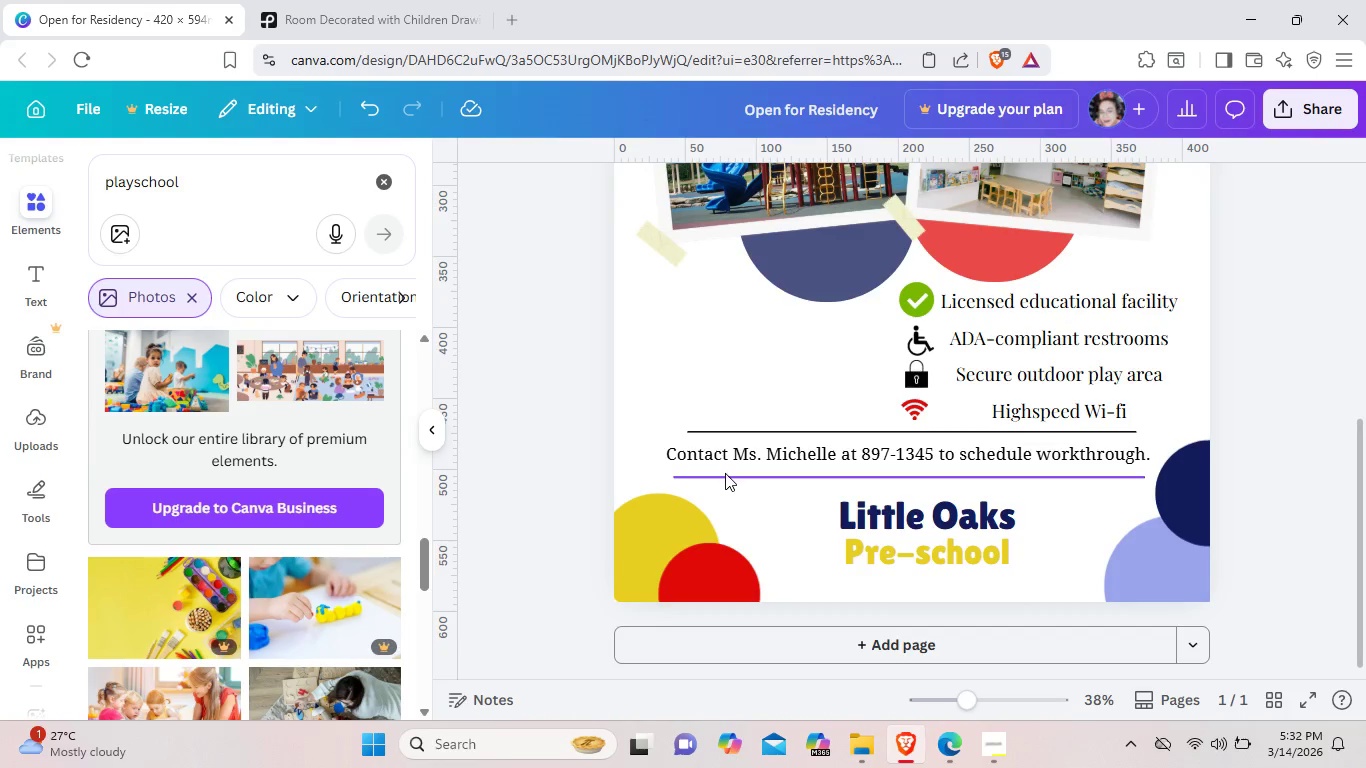 
left_click([722, 474])
 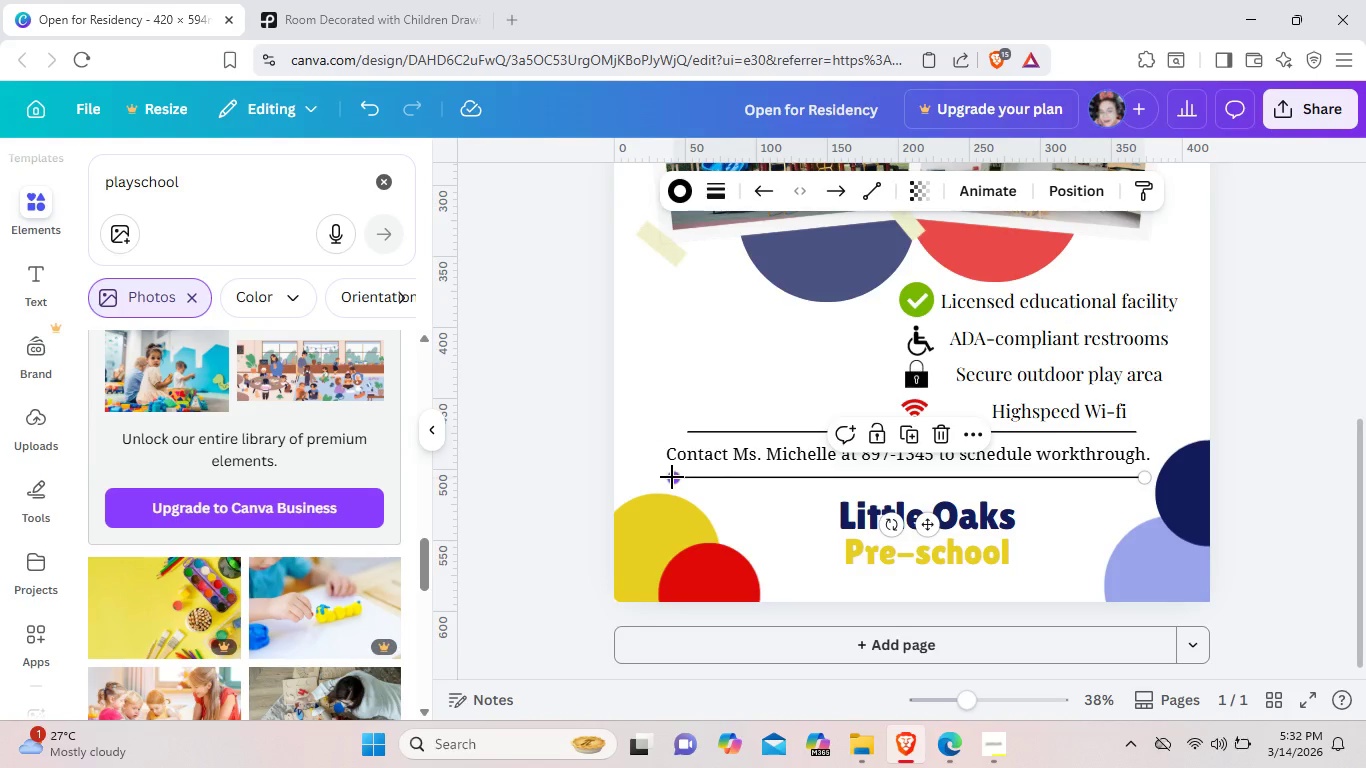 
left_click_drag(start_coordinate=[672, 477], to_coordinate=[690, 479])
 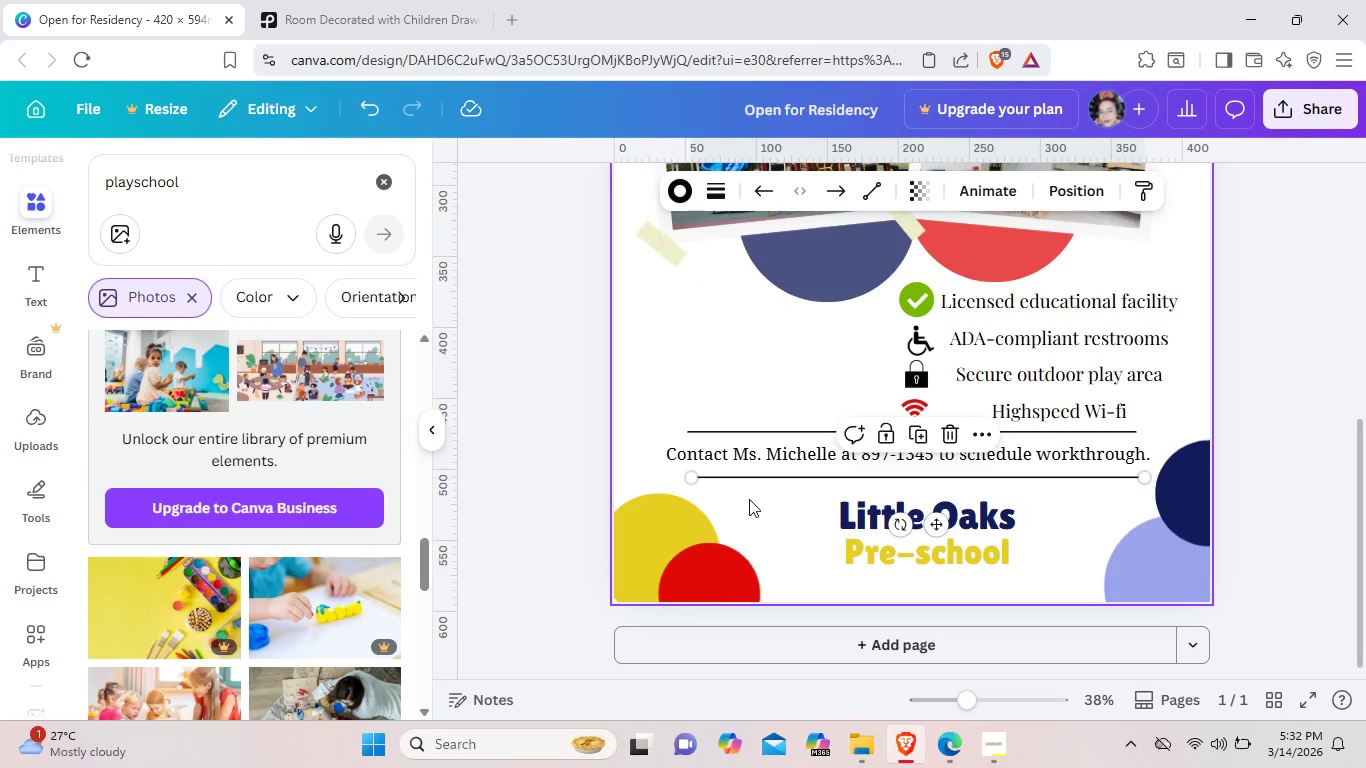 
left_click([749, 499])
 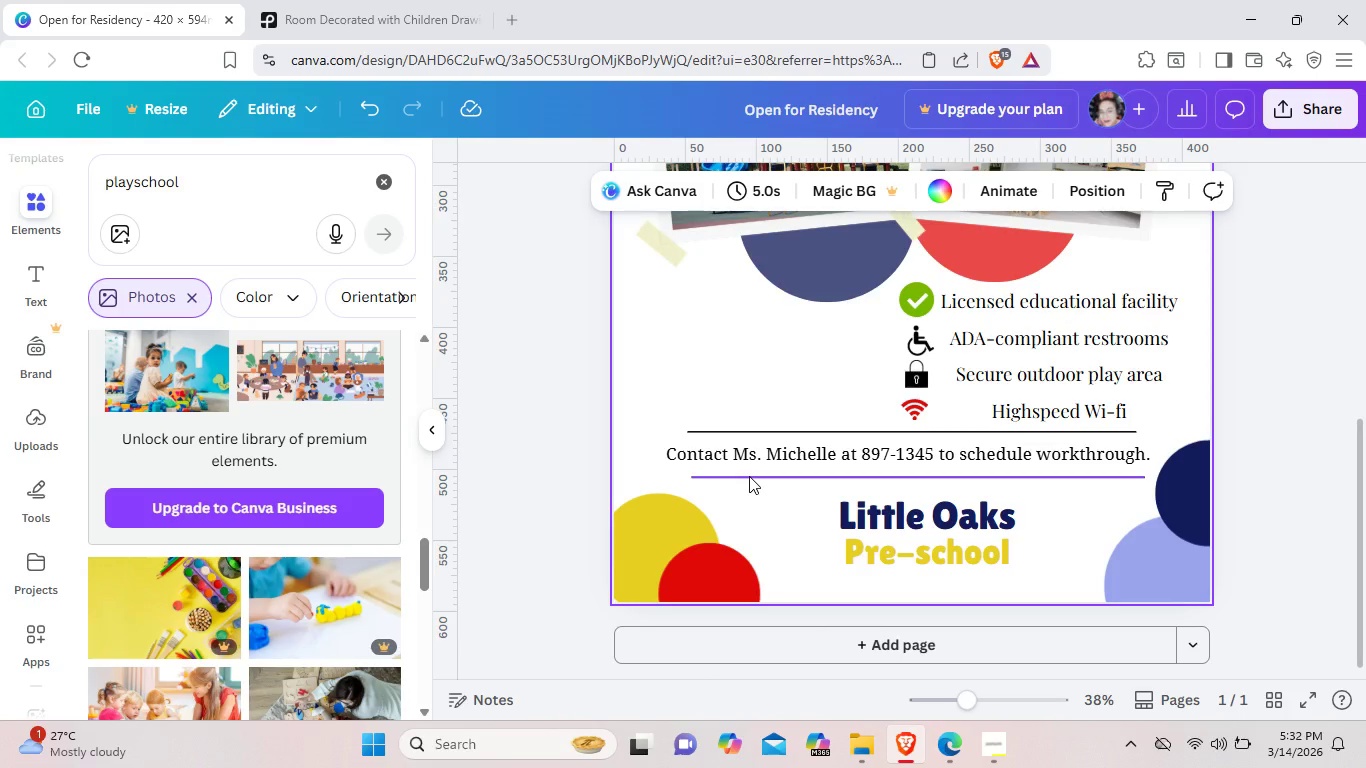 
left_click([749, 476])
 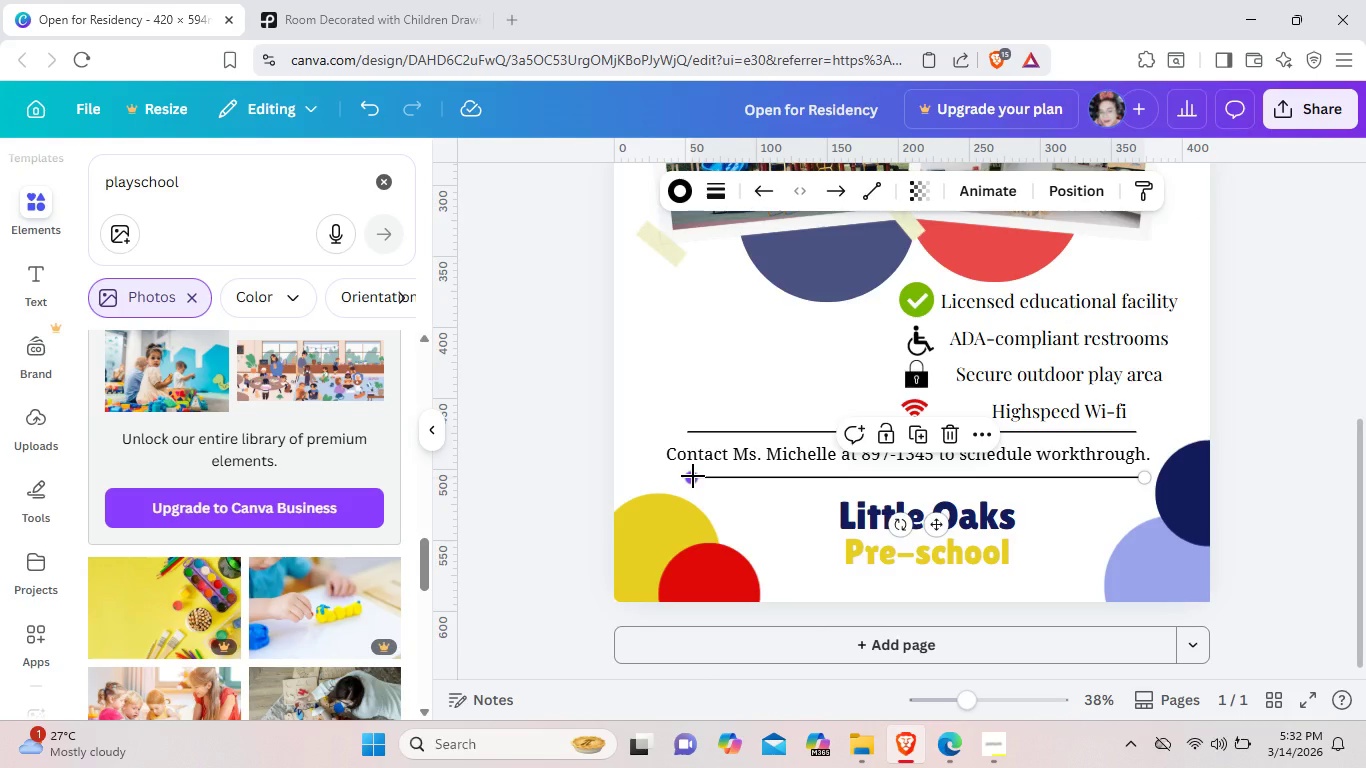 
left_click_drag(start_coordinate=[693, 476], to_coordinate=[677, 476])
 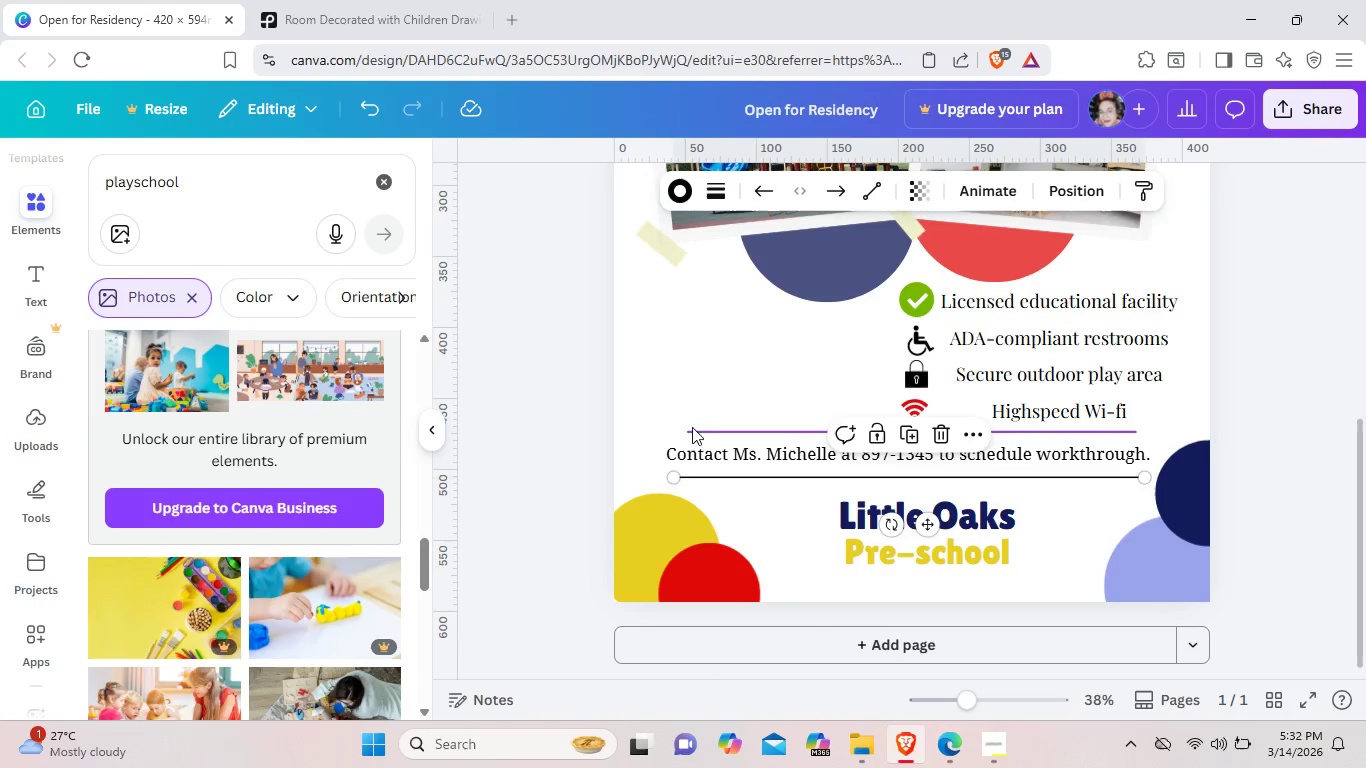 
left_click([692, 427])
 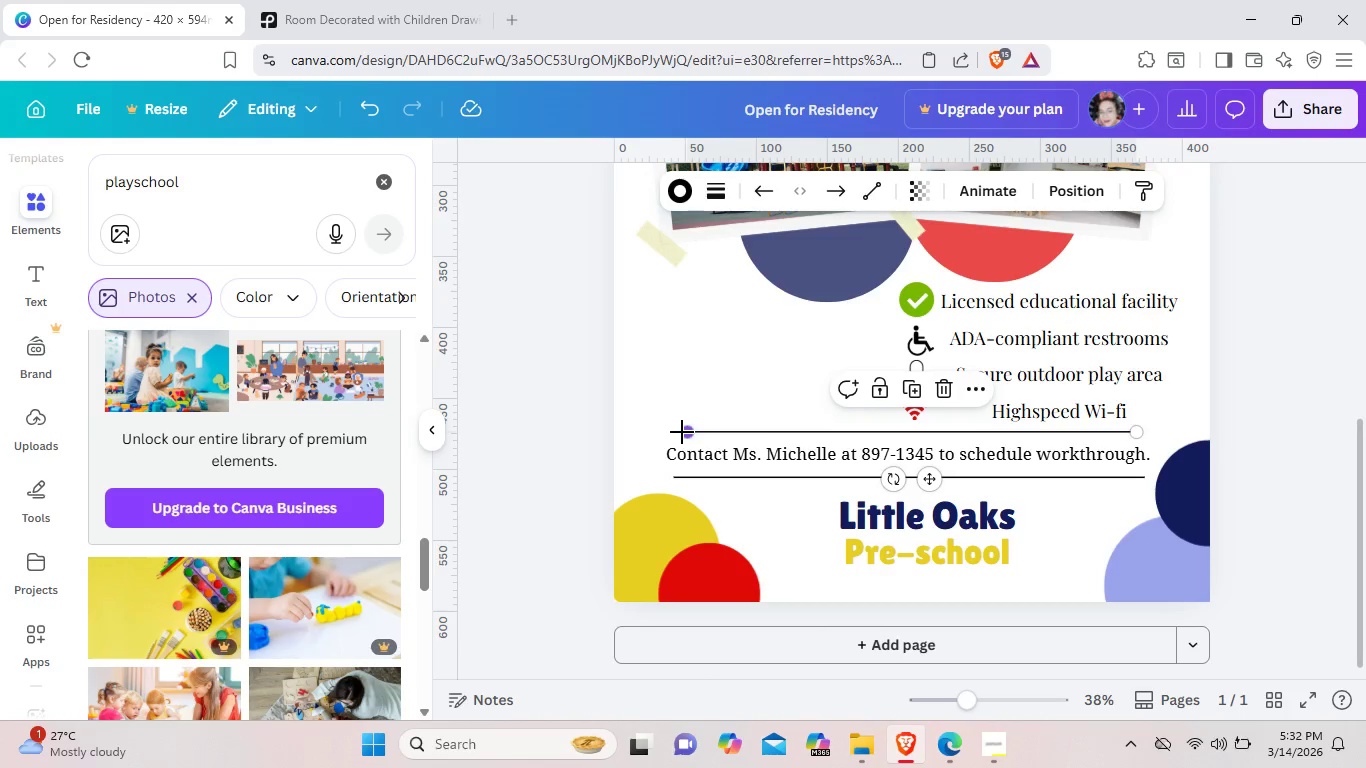 
left_click_drag(start_coordinate=[682, 432], to_coordinate=[674, 432])
 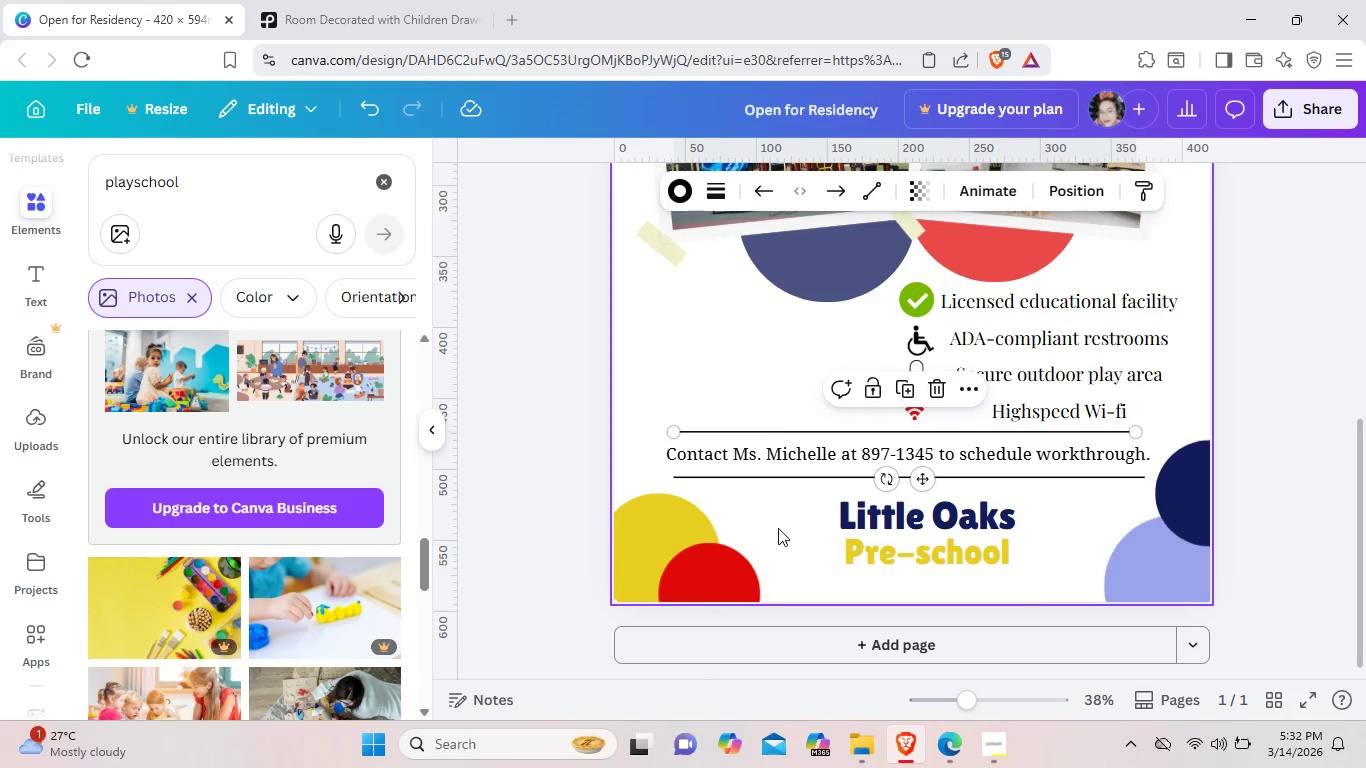 
left_click([778, 528])
 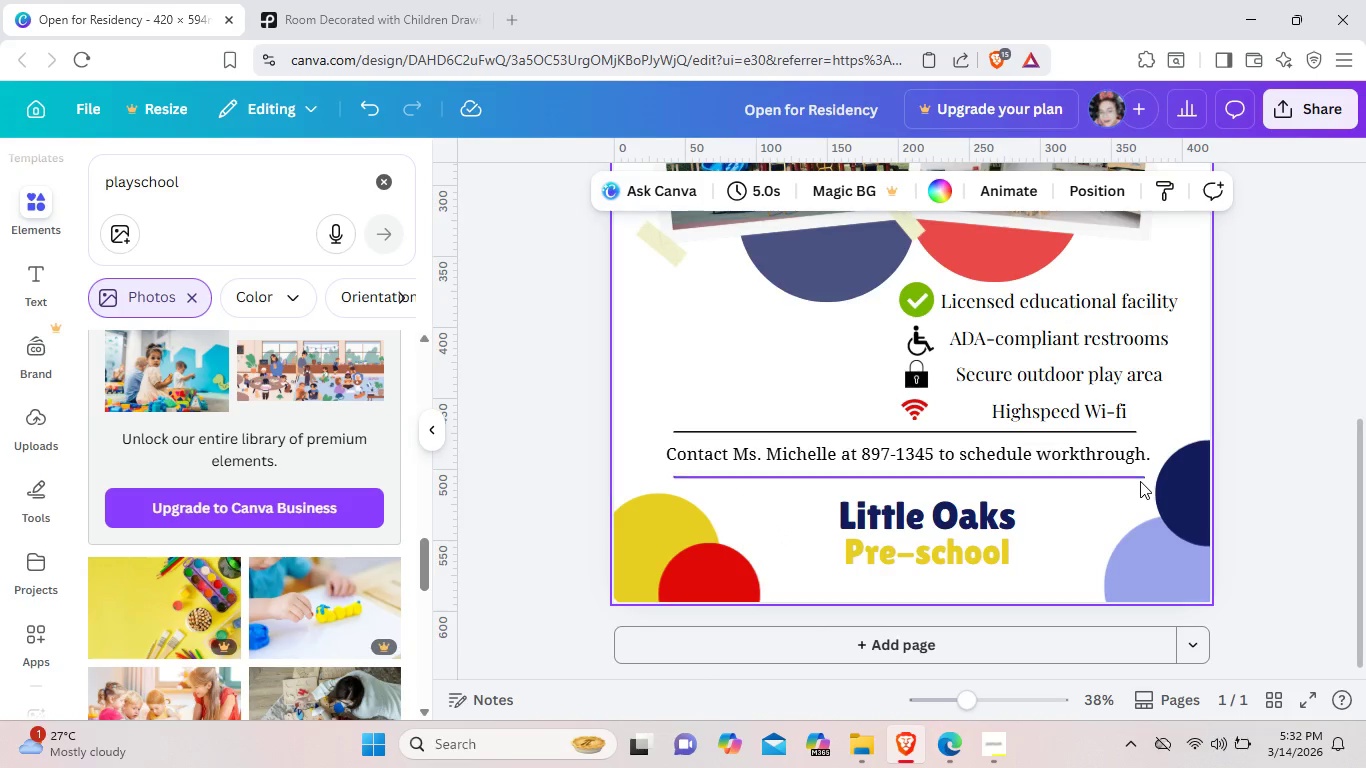 
left_click([1141, 477])
 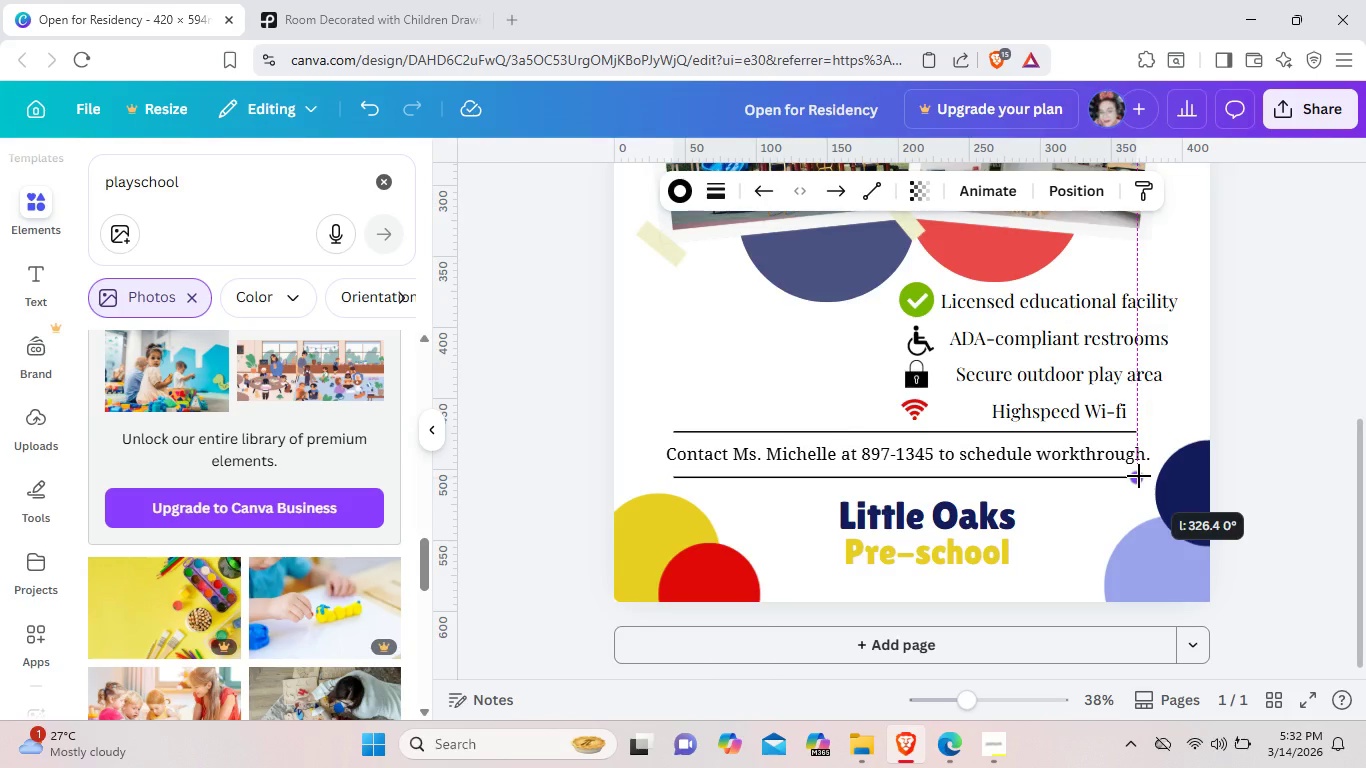 
left_click([1145, 502])
 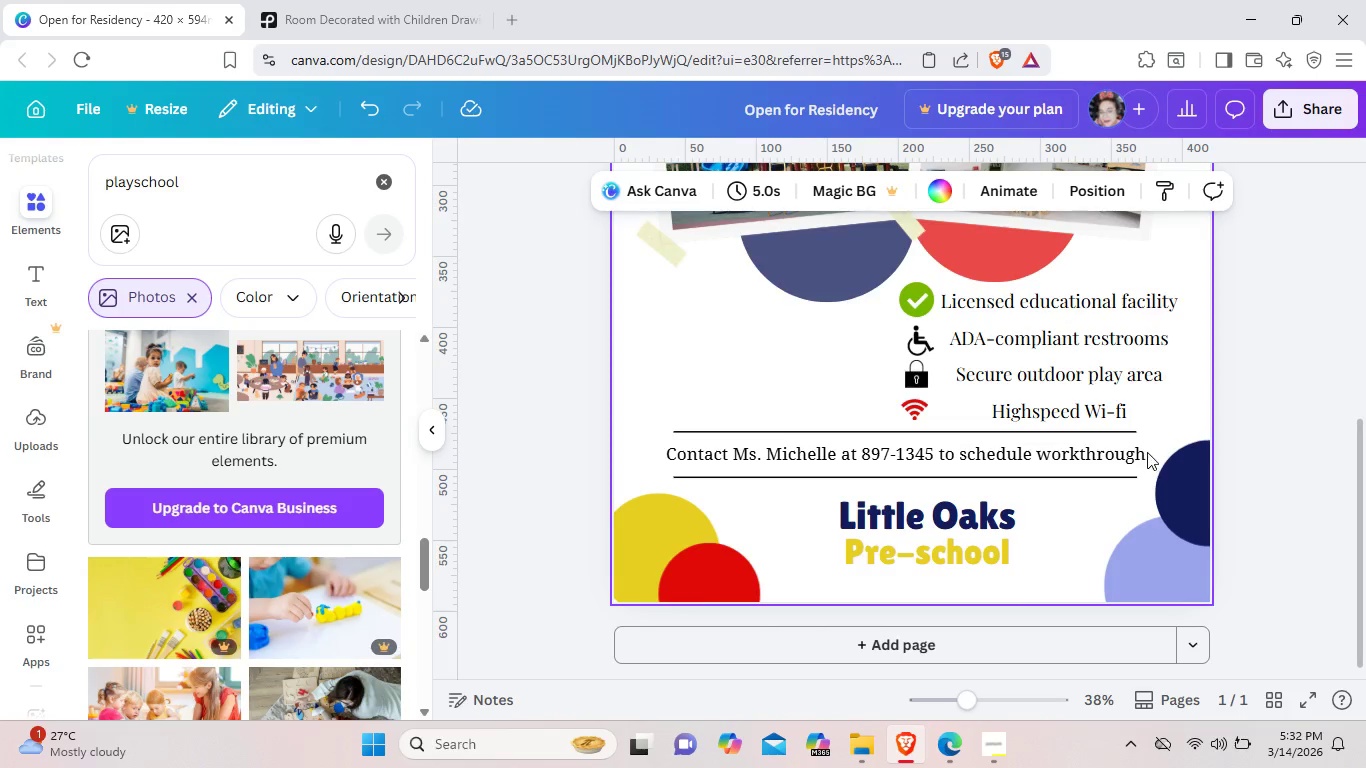 
left_click([1137, 452])
 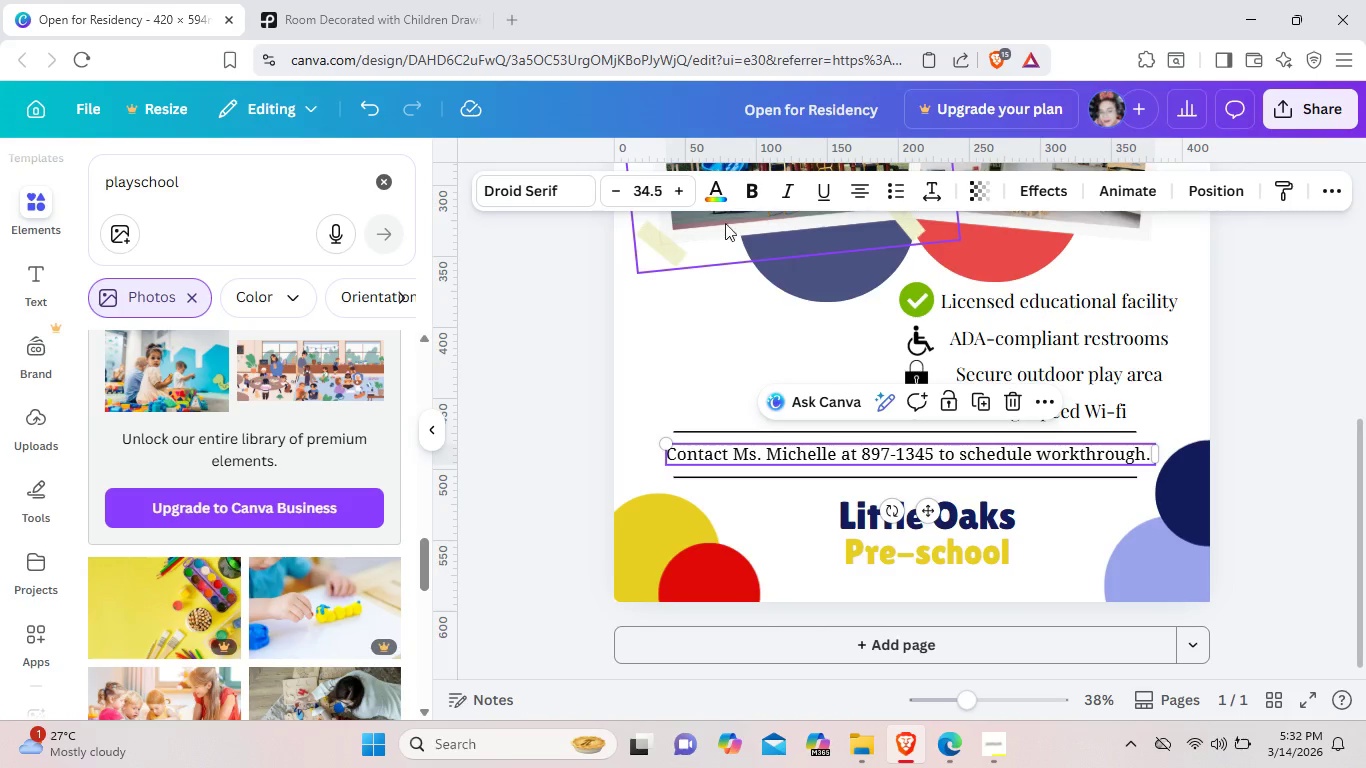 
left_click([681, 195])
 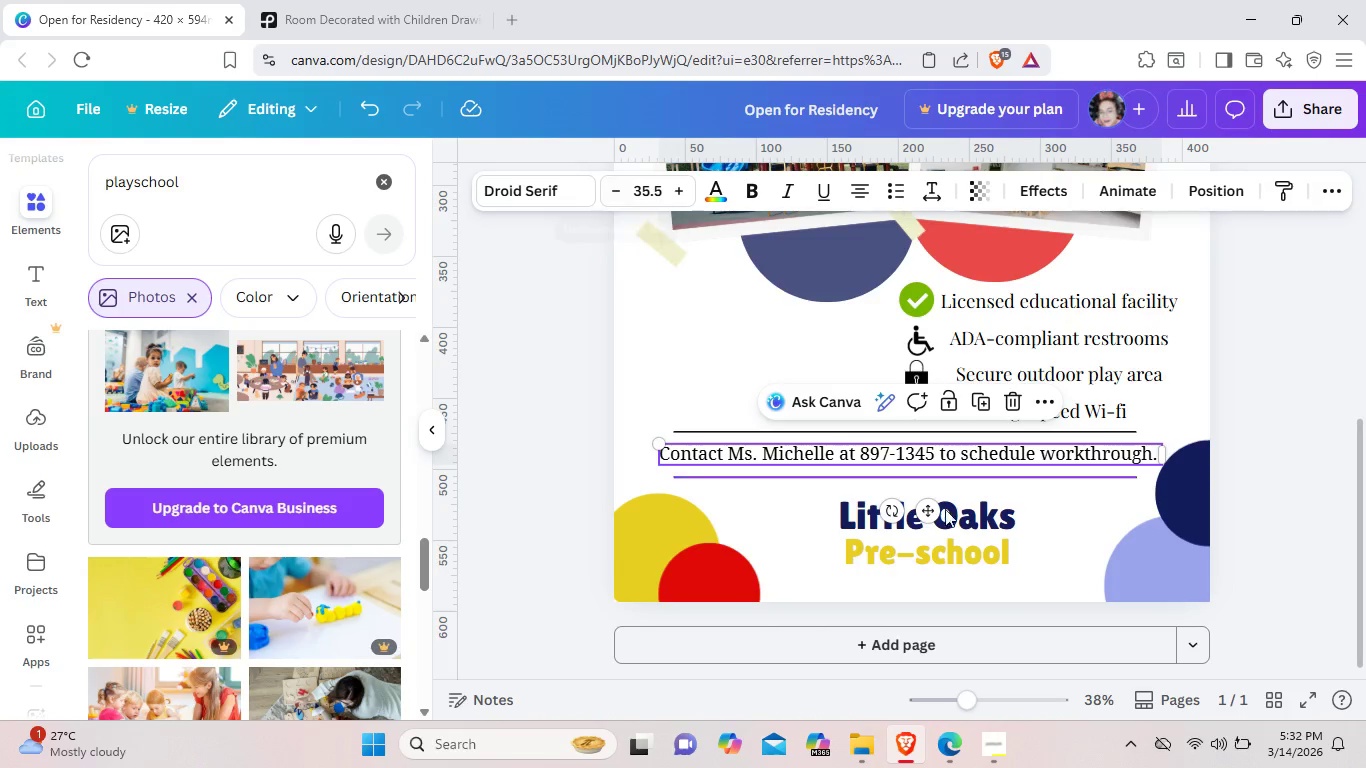 
left_click([1063, 543])
 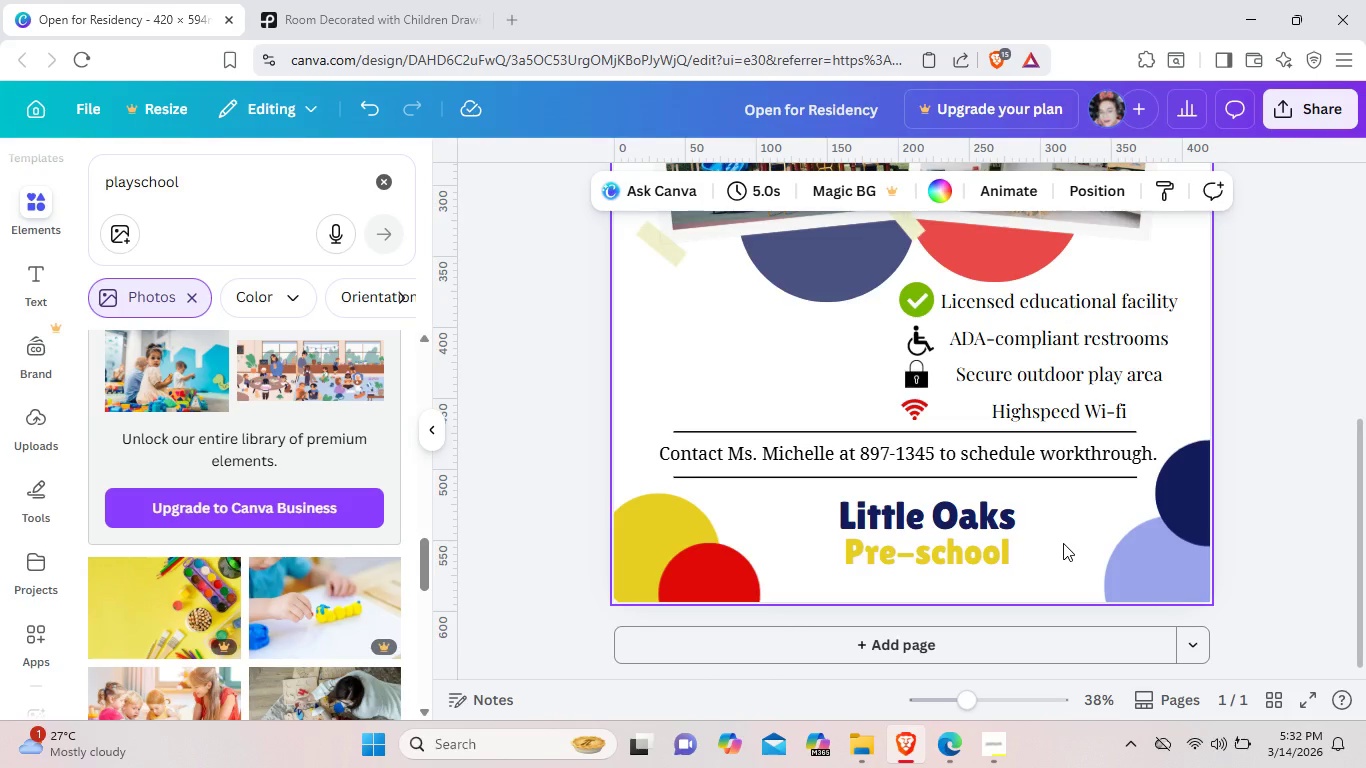 
scroll: coordinate [1063, 543], scroll_direction: up, amount: 3.0
 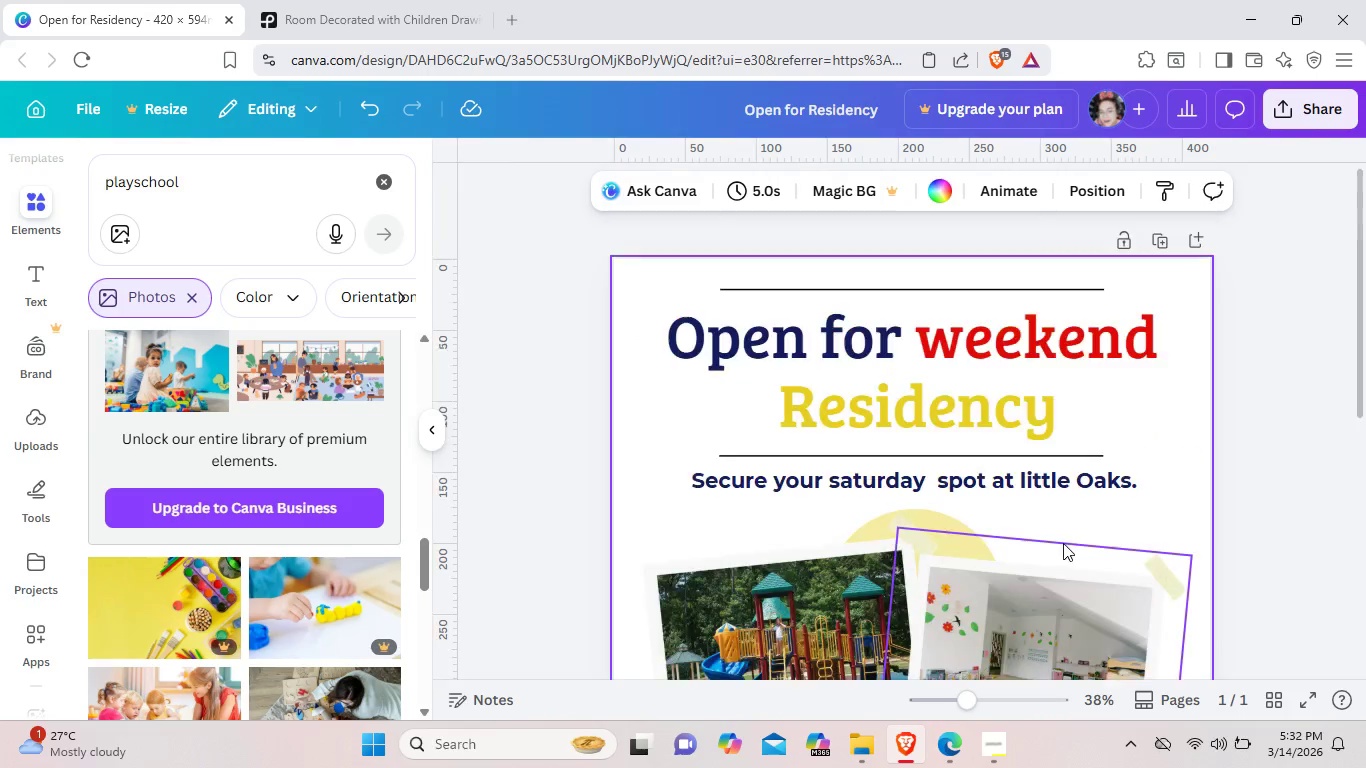 
scroll: coordinate [1063, 543], scroll_direction: none, amount: 0.0
 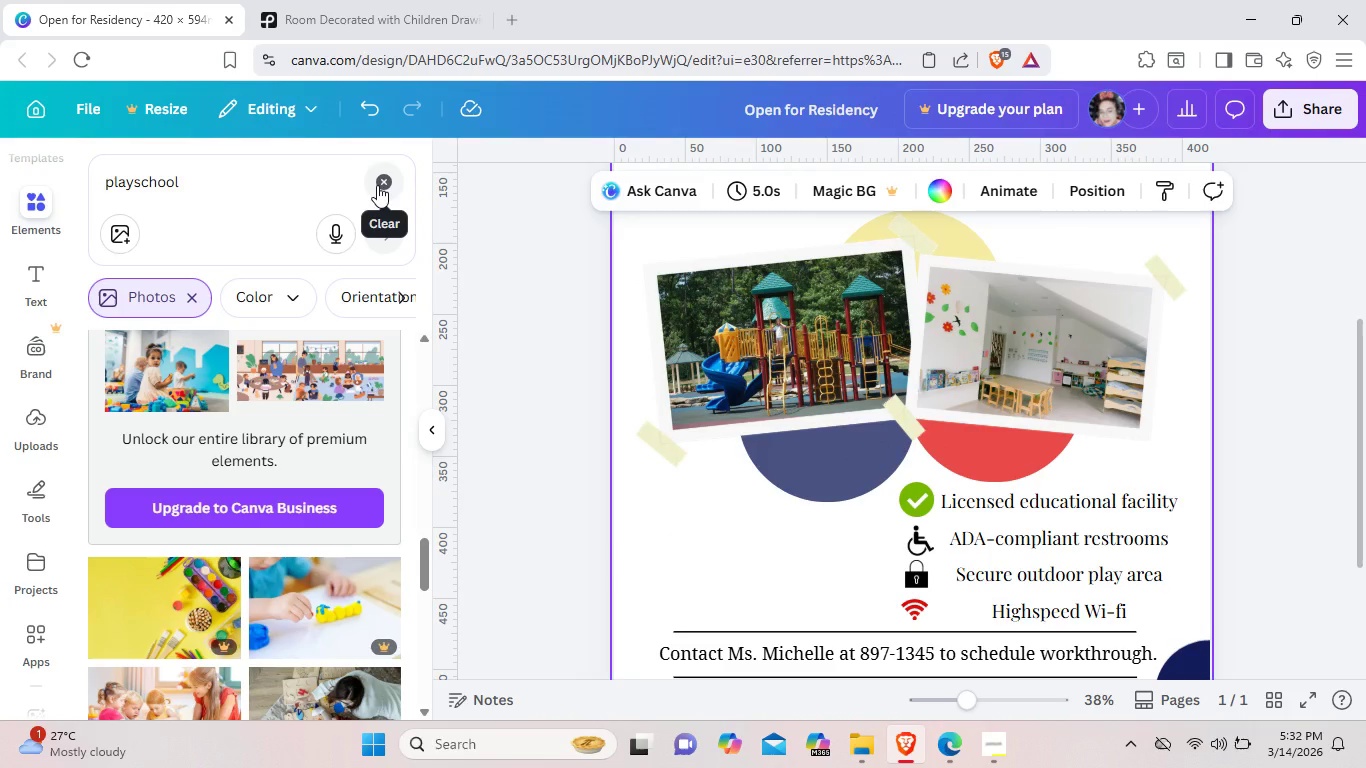 
left_click([377, 185])
 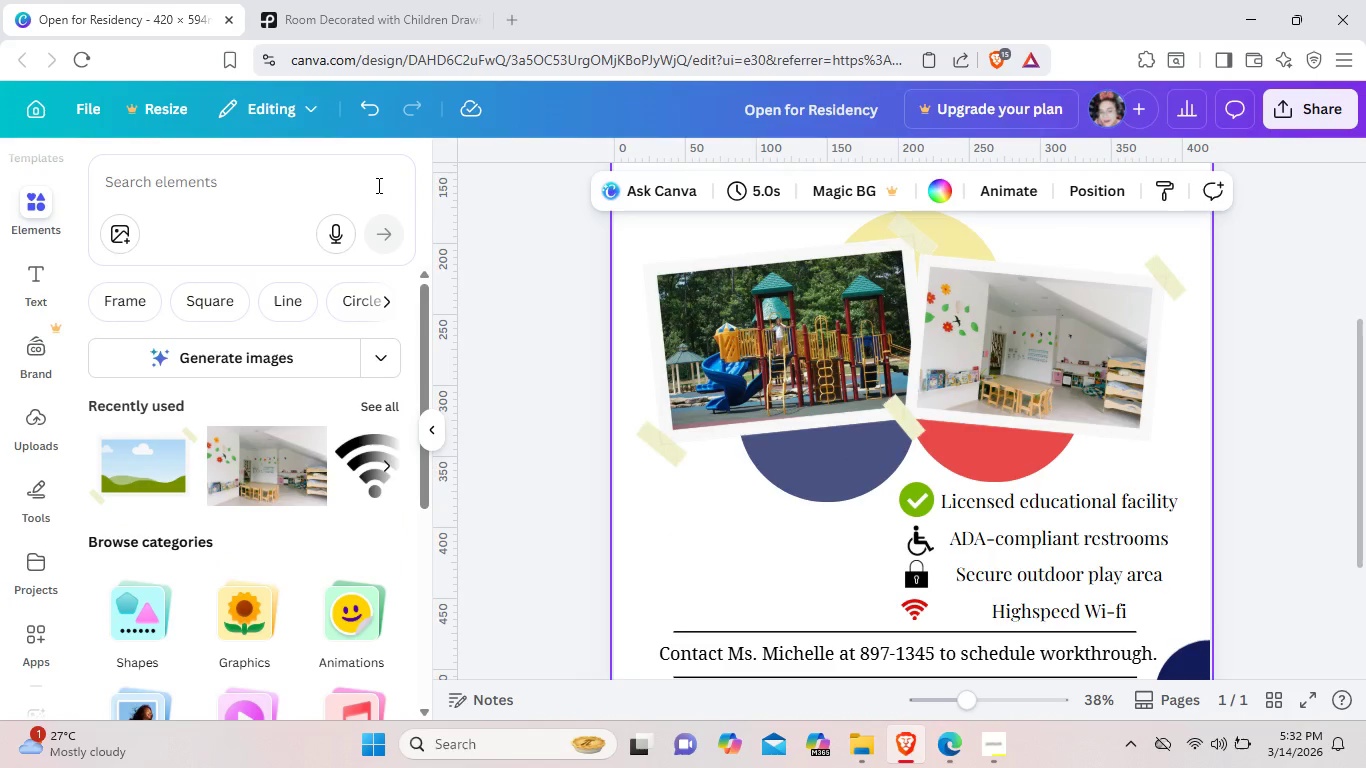 
key(H)
 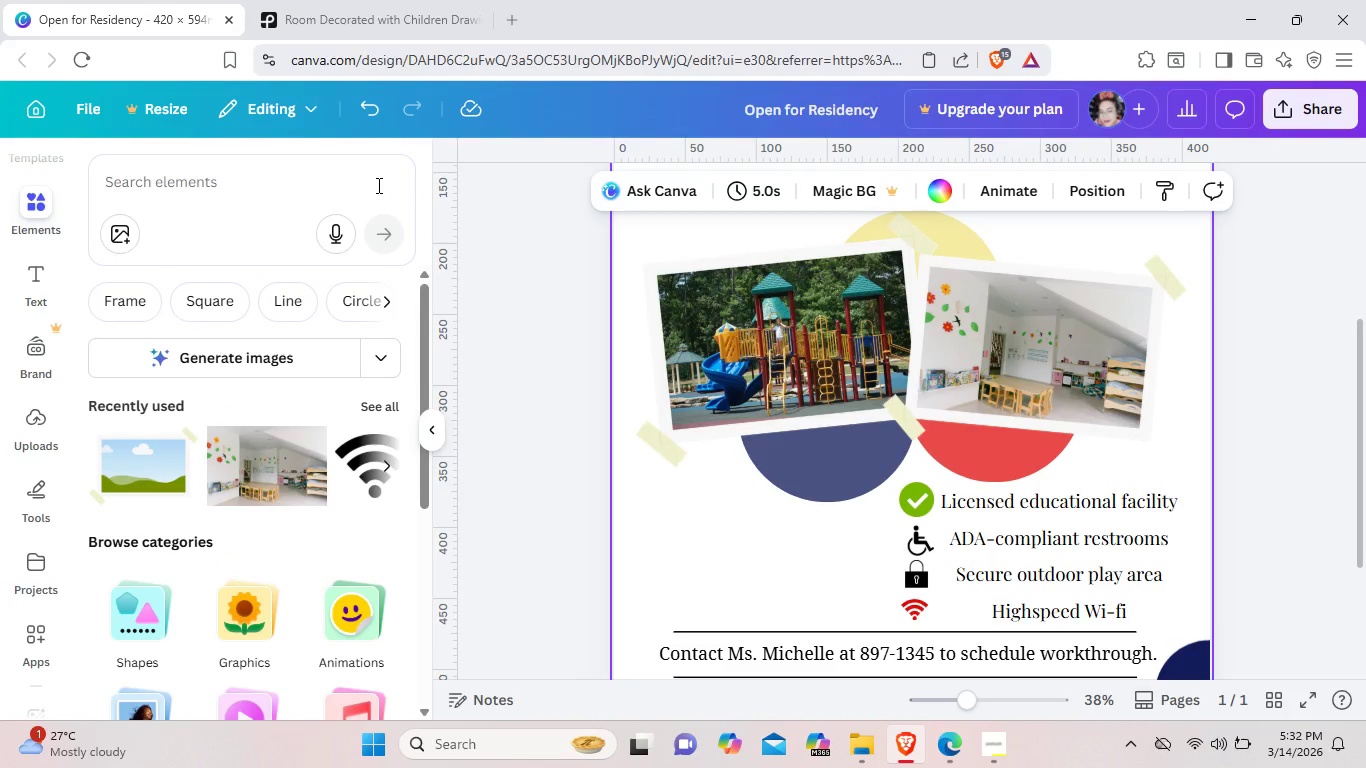 
left_click([377, 185])
 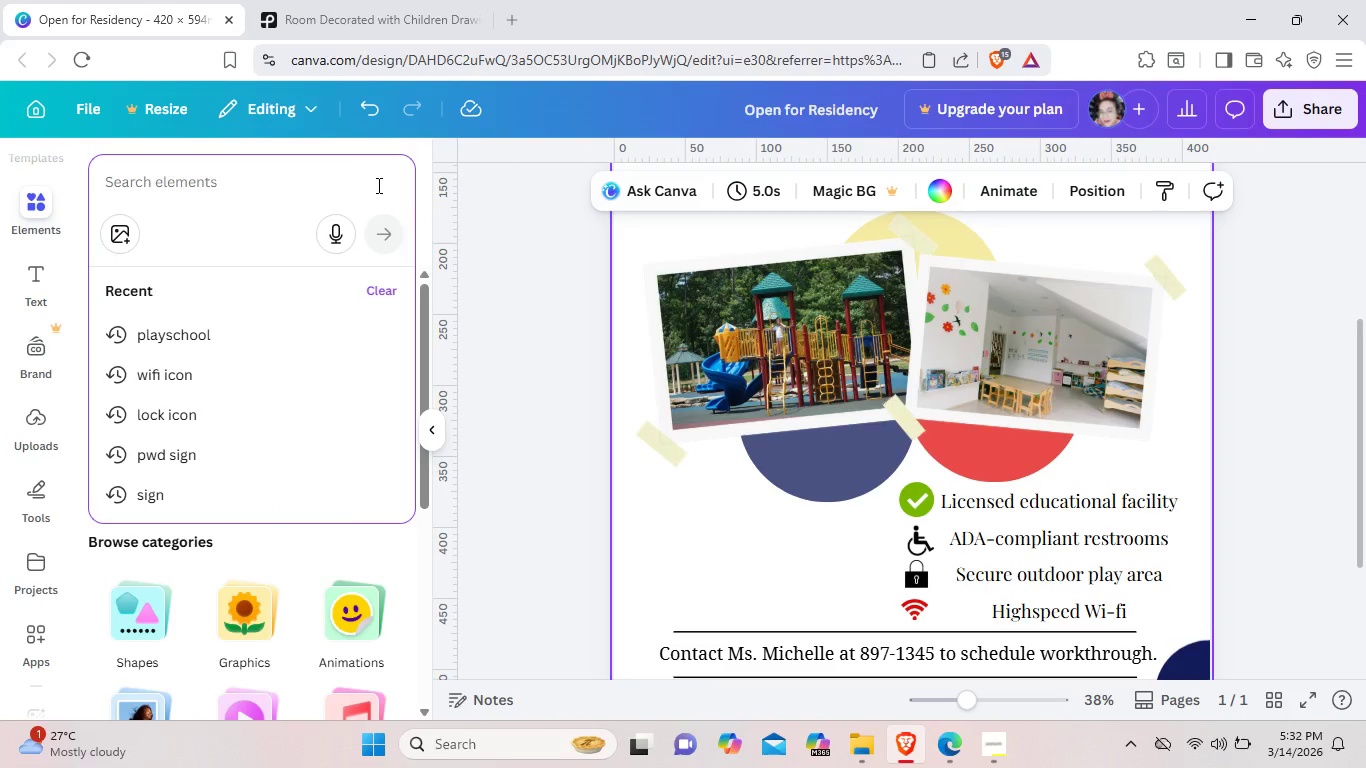 
type(chir)
key(Backspace)
type(ldren playing)
 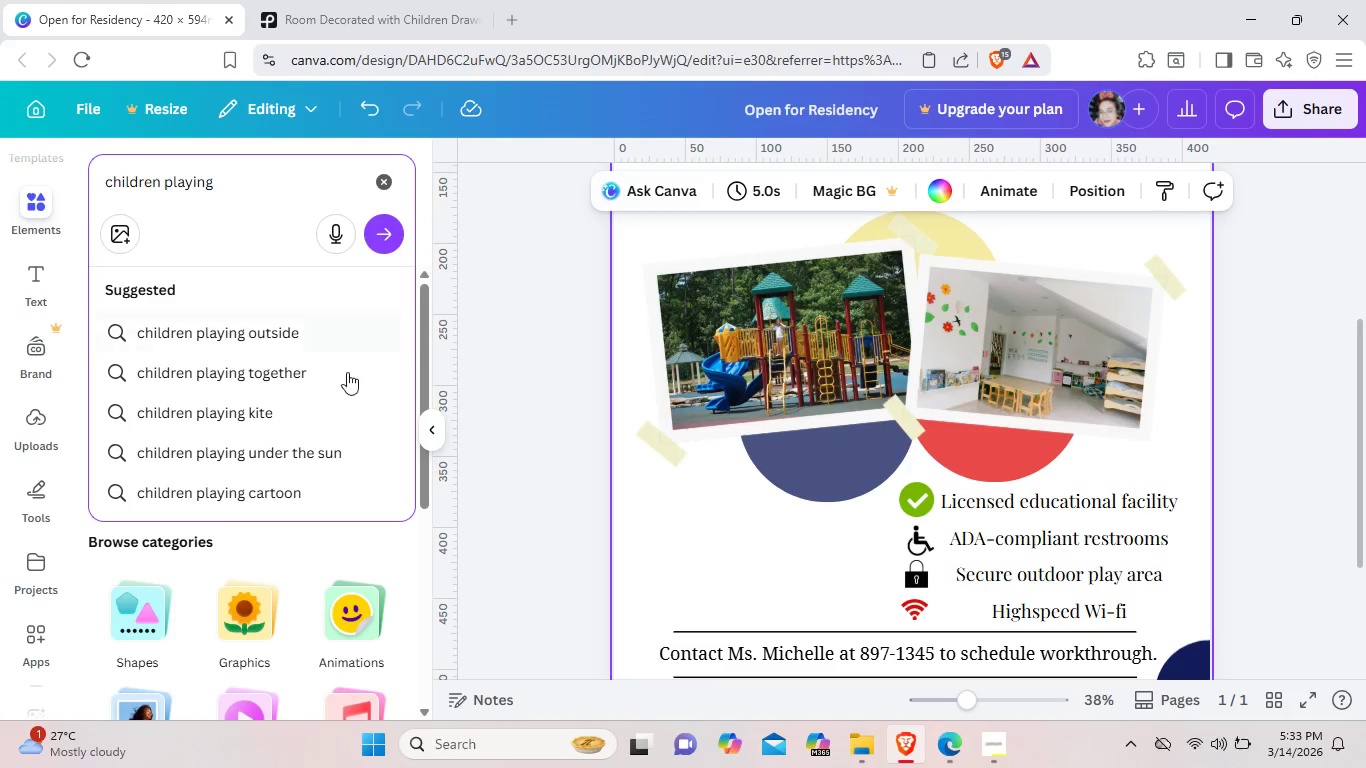 
left_click([329, 394])
 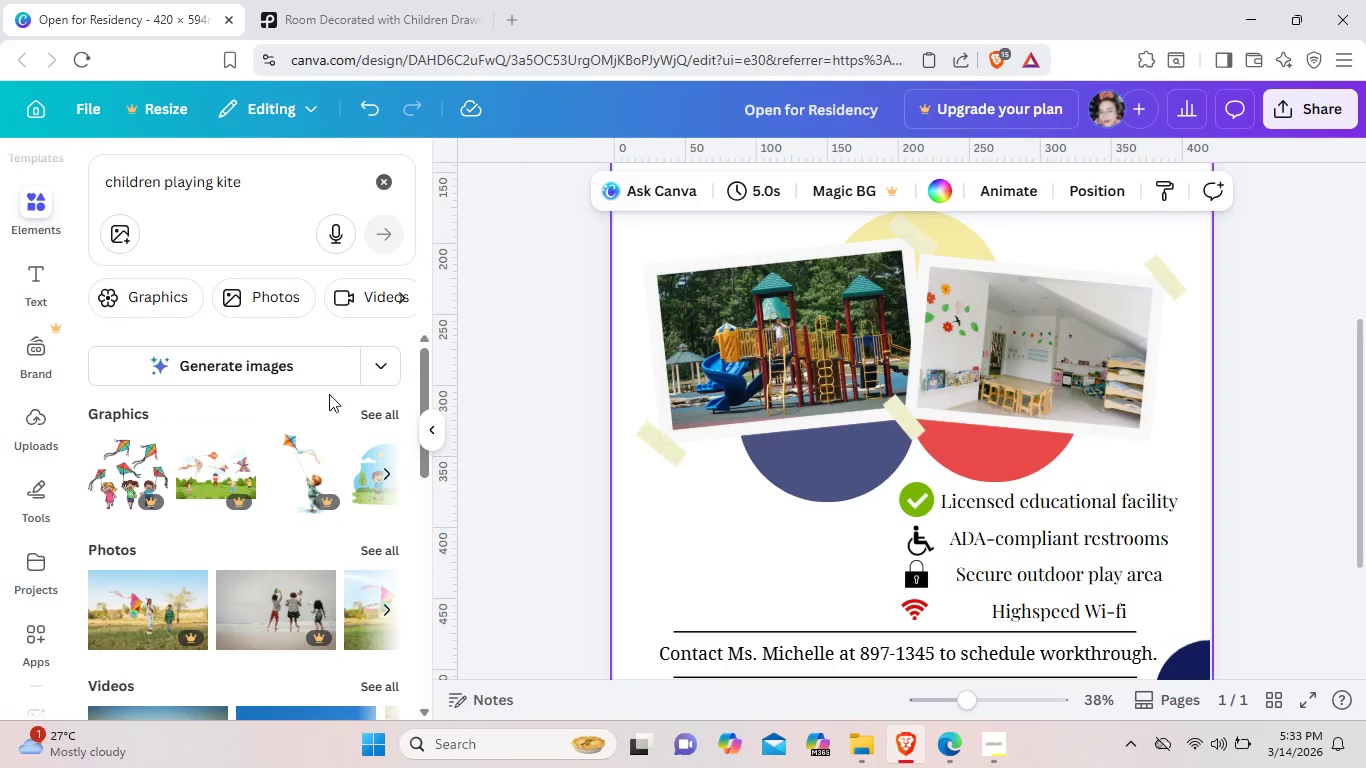 
left_click([385, 406])
 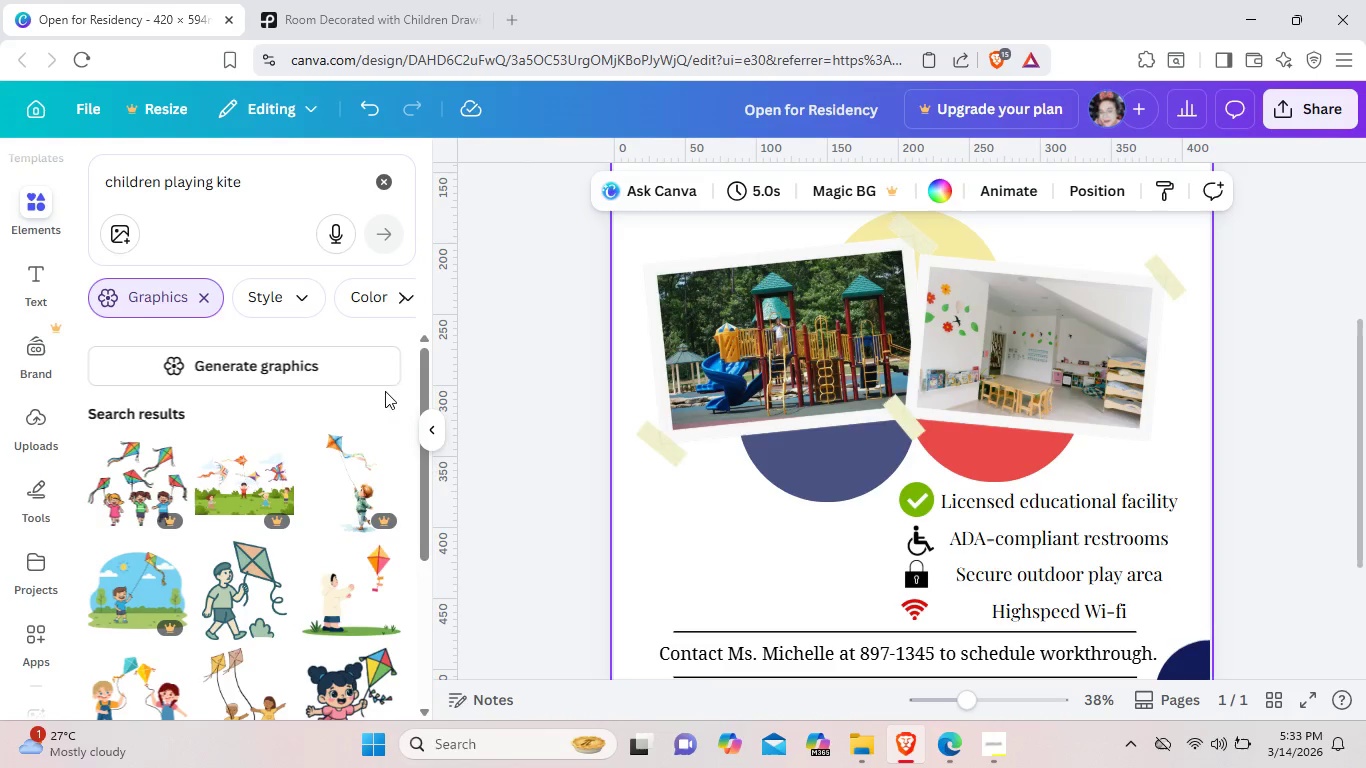 
left_click([253, 186])
 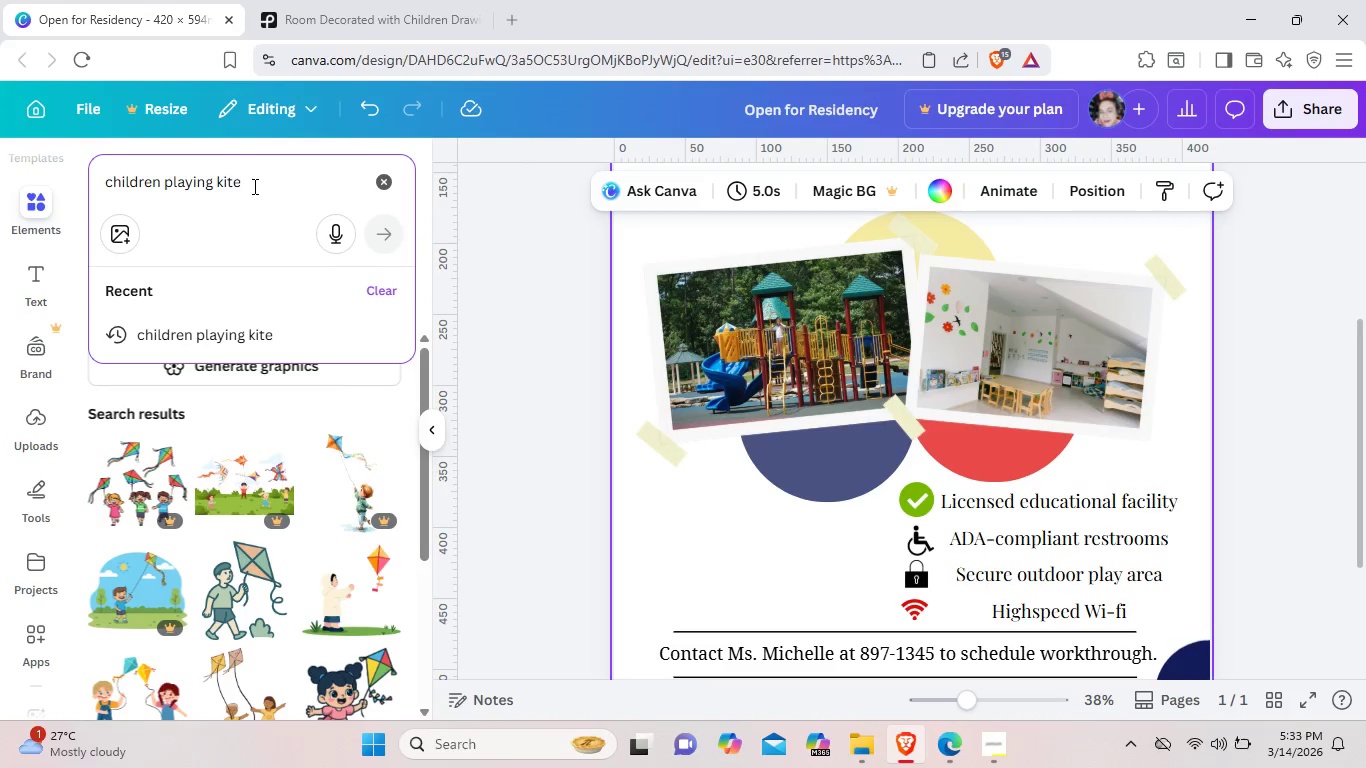 
key(Backspace)
 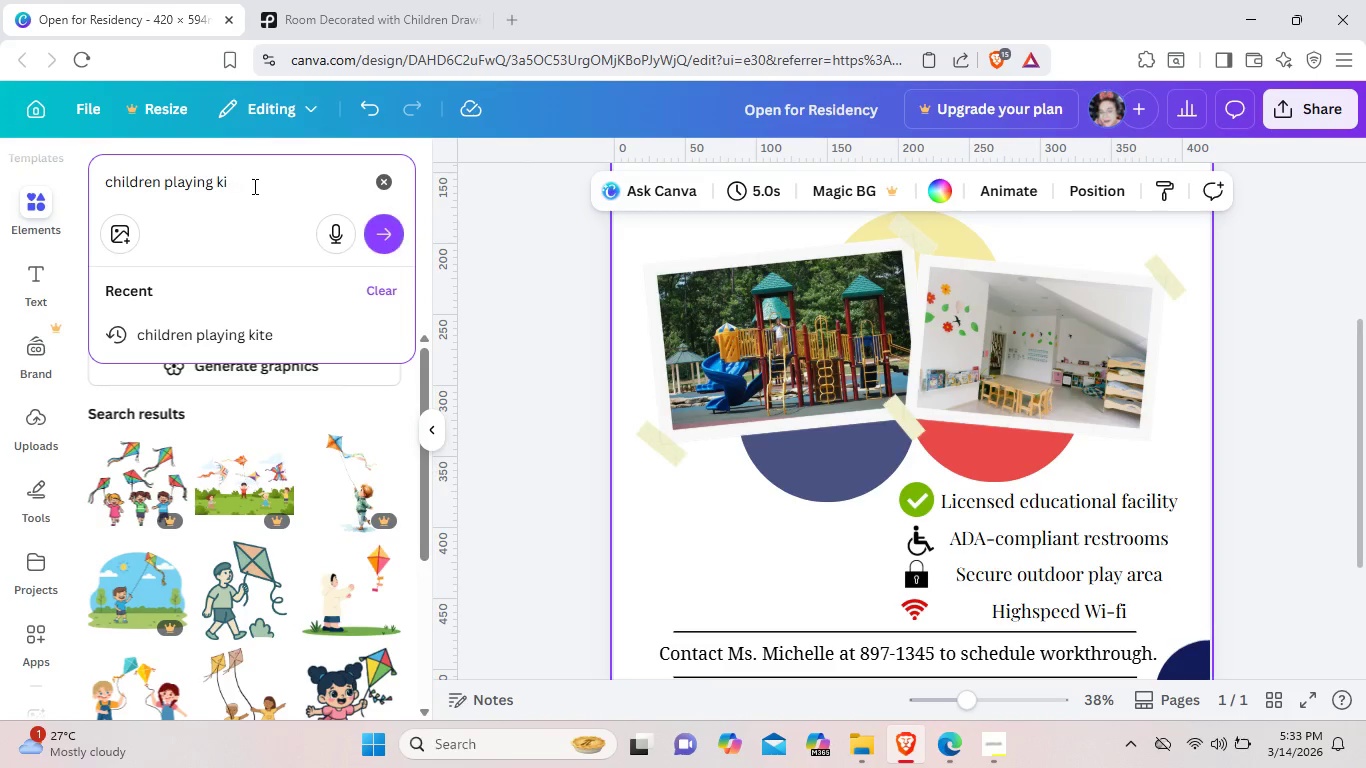 
key(Backspace)
 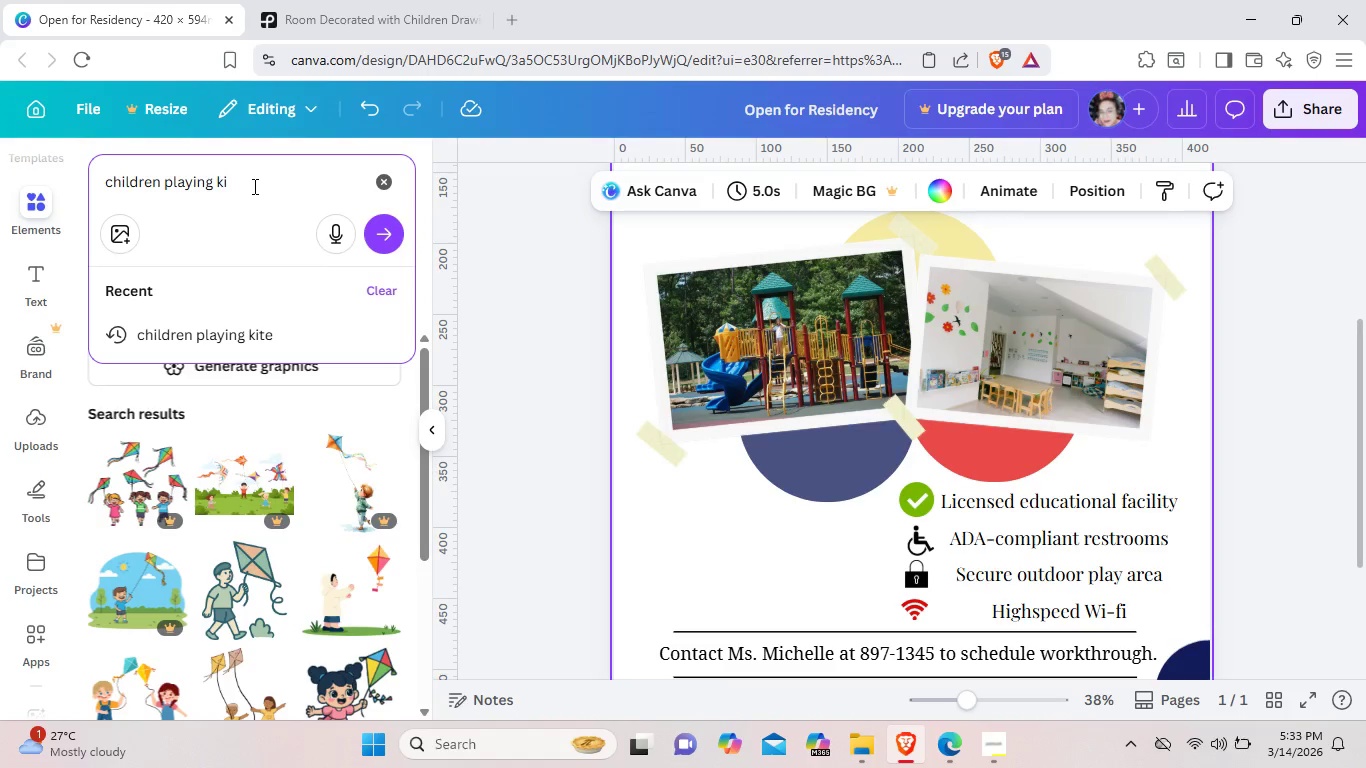 
key(Backspace)
 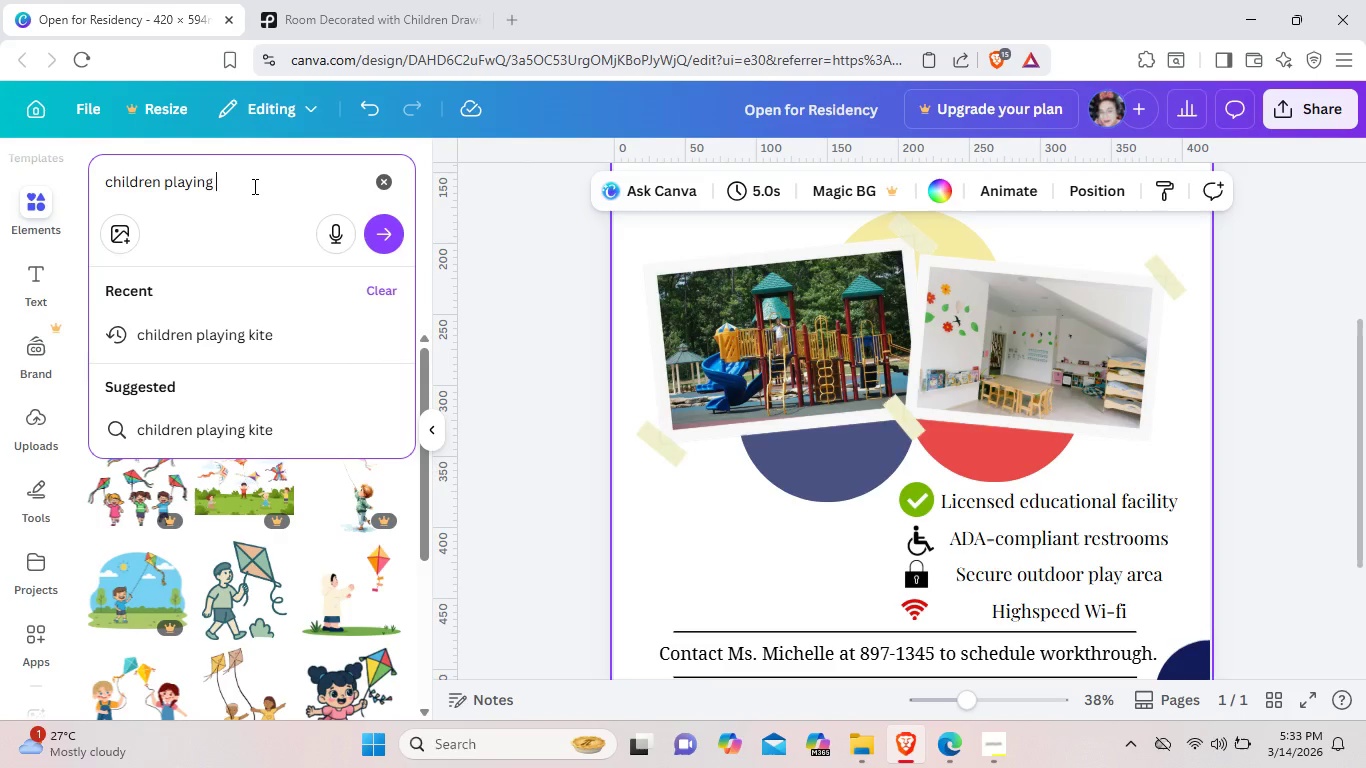 
key(Backspace)
 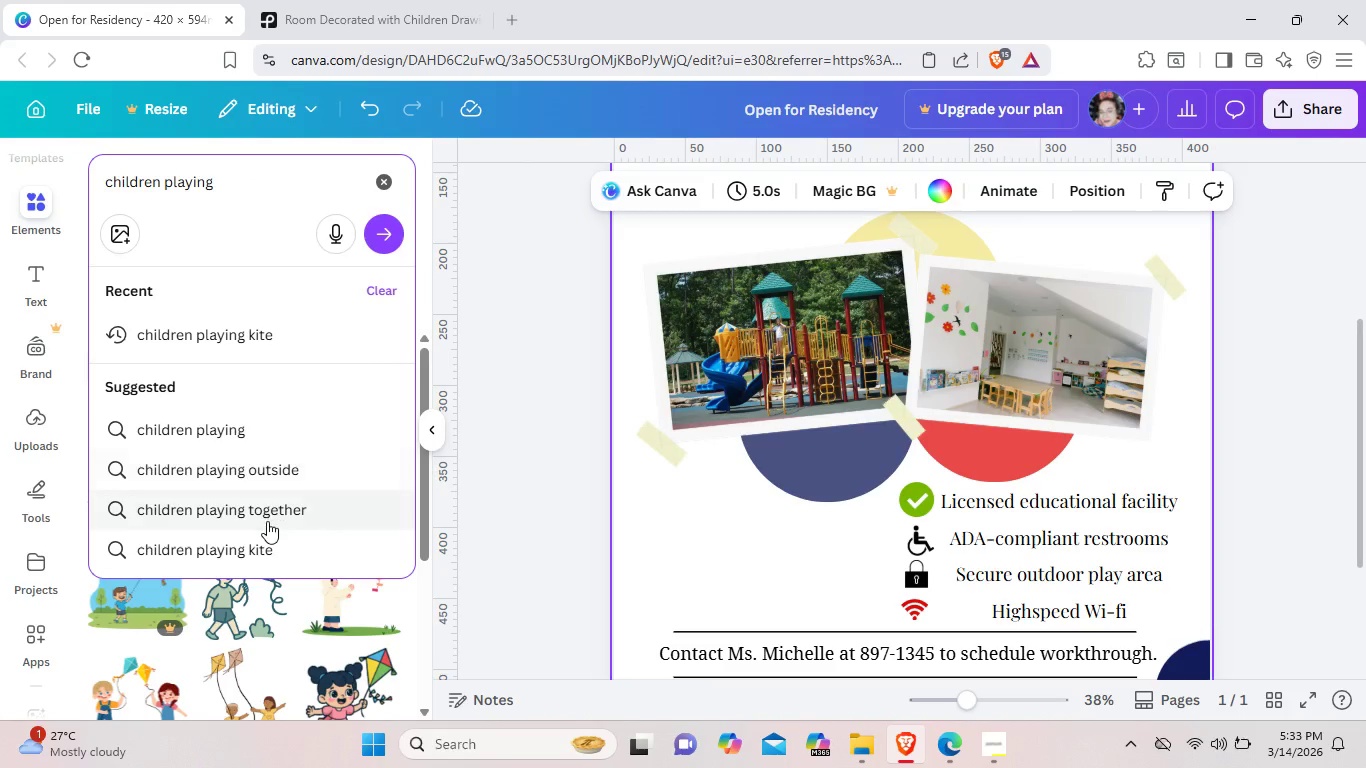 
left_click([272, 510])
 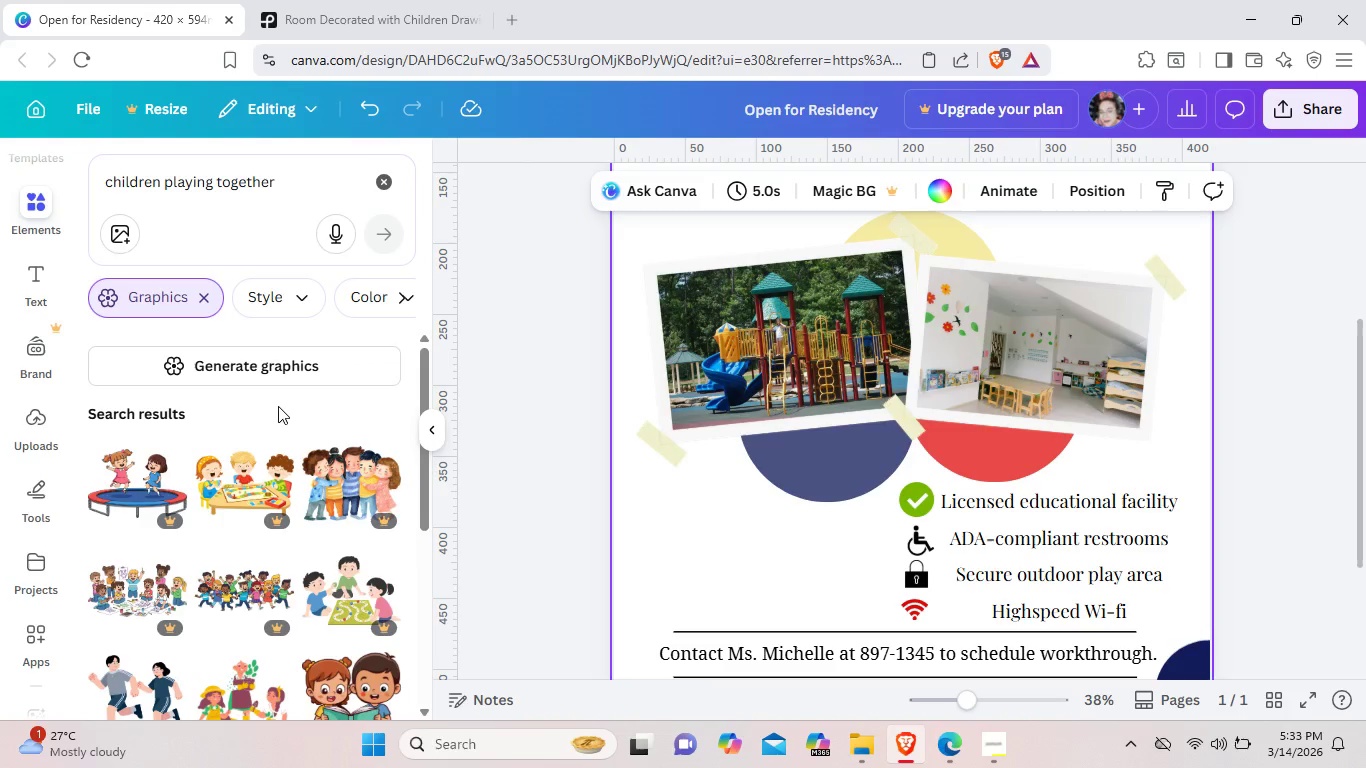 
scroll: coordinate [256, 436], scroll_direction: down, amount: 3.0
 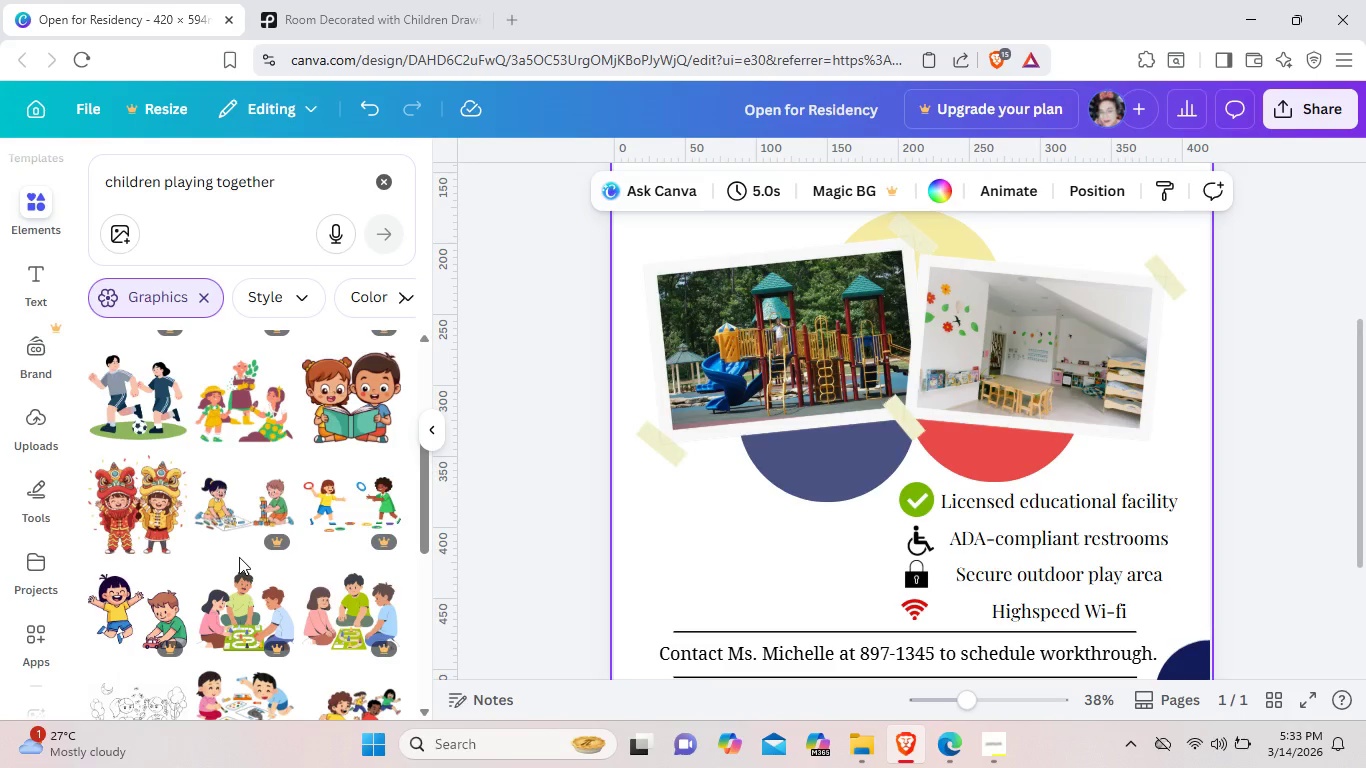 
wait(5.79)
 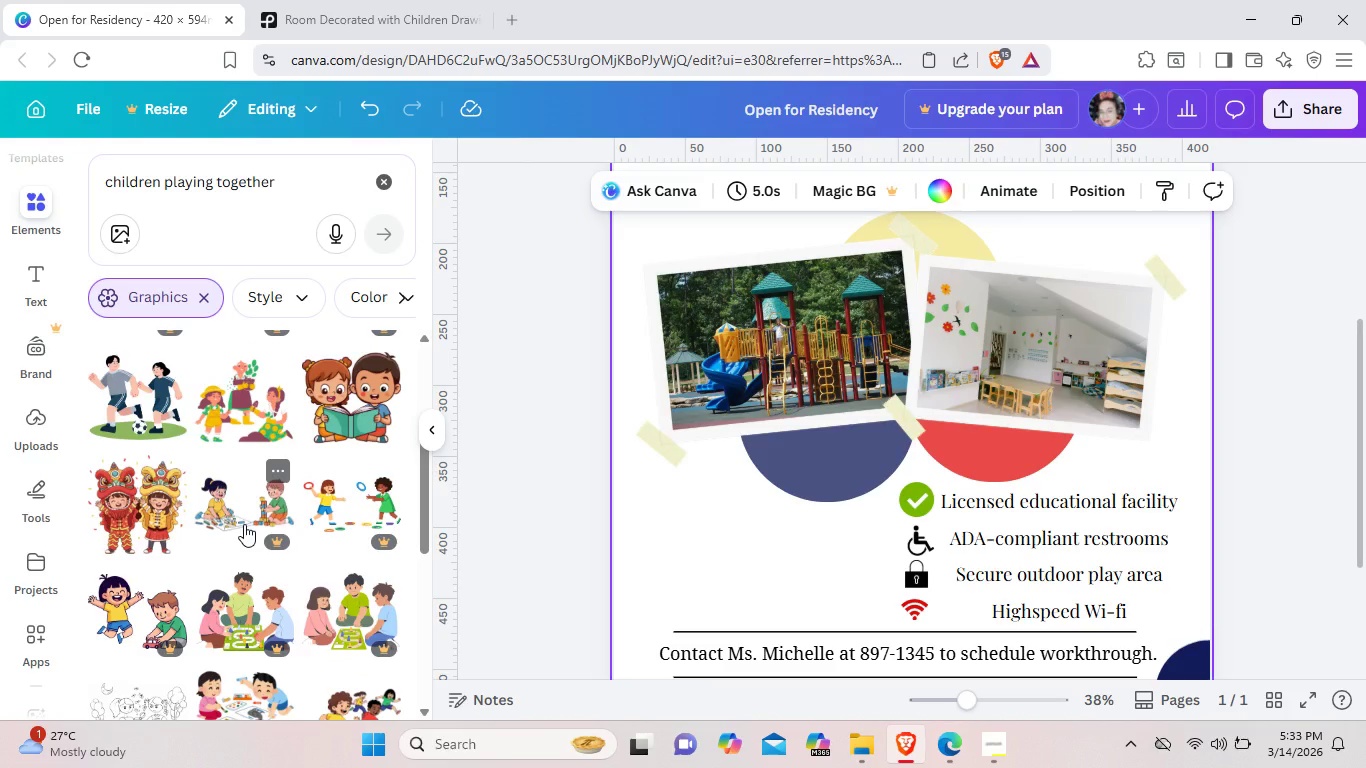 
scroll: coordinate [239, 557], scroll_direction: down, amount: 8.0
 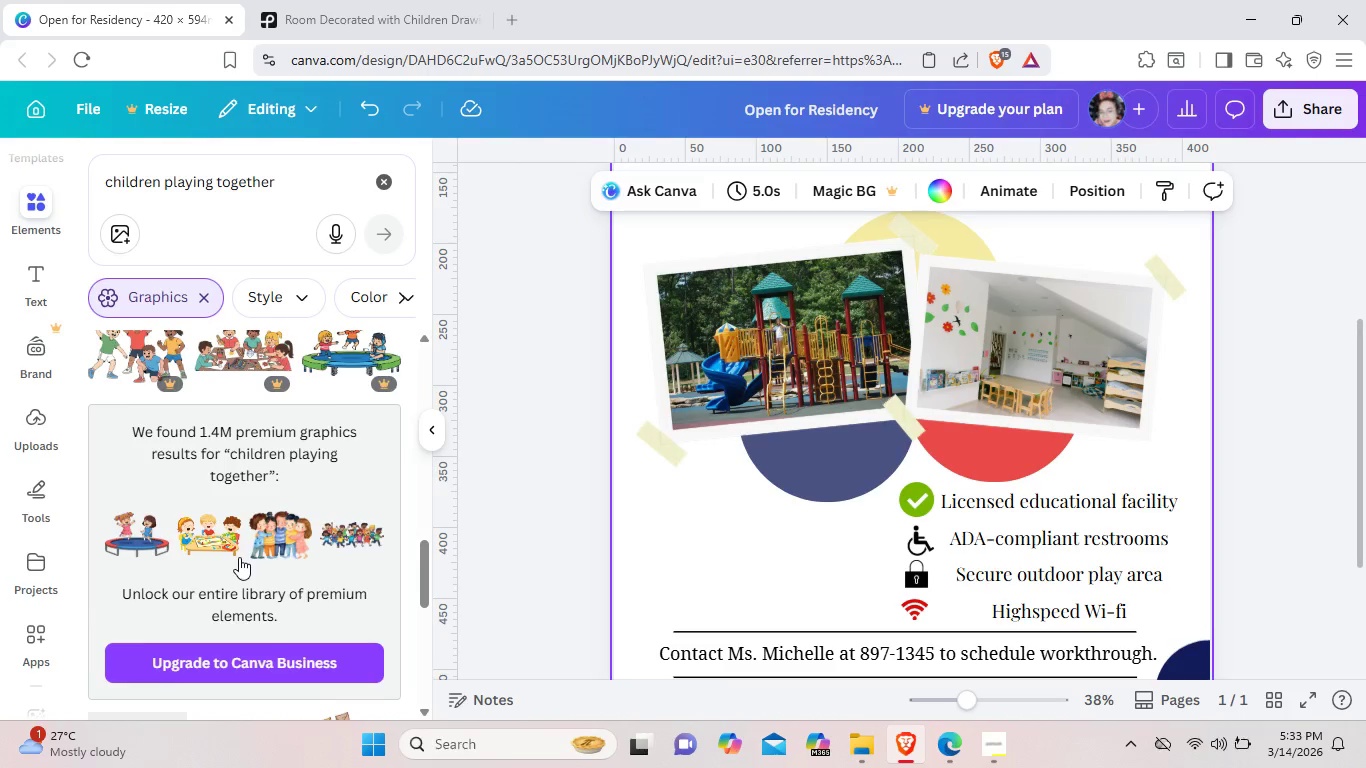 
scroll: coordinate [239, 557], scroll_direction: up, amount: 2.0
 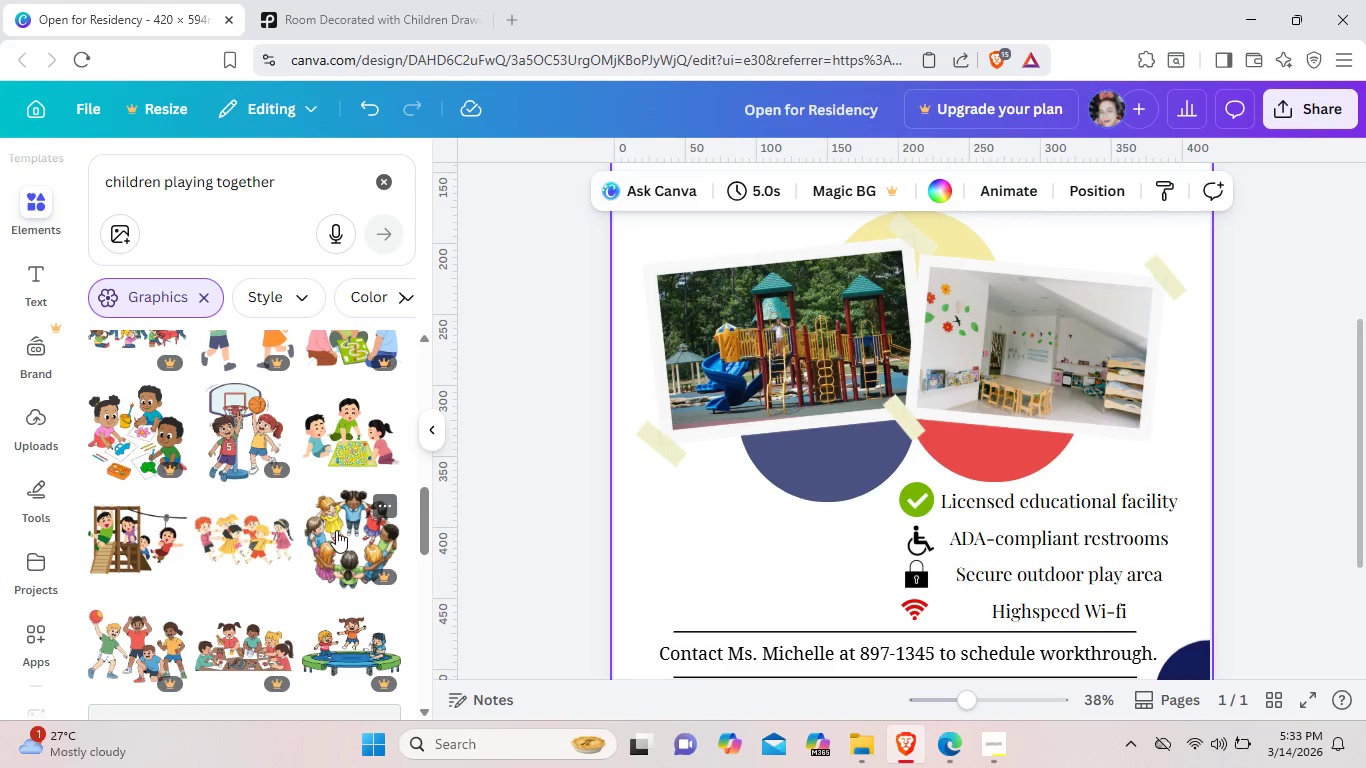 
left_click([336, 530])
 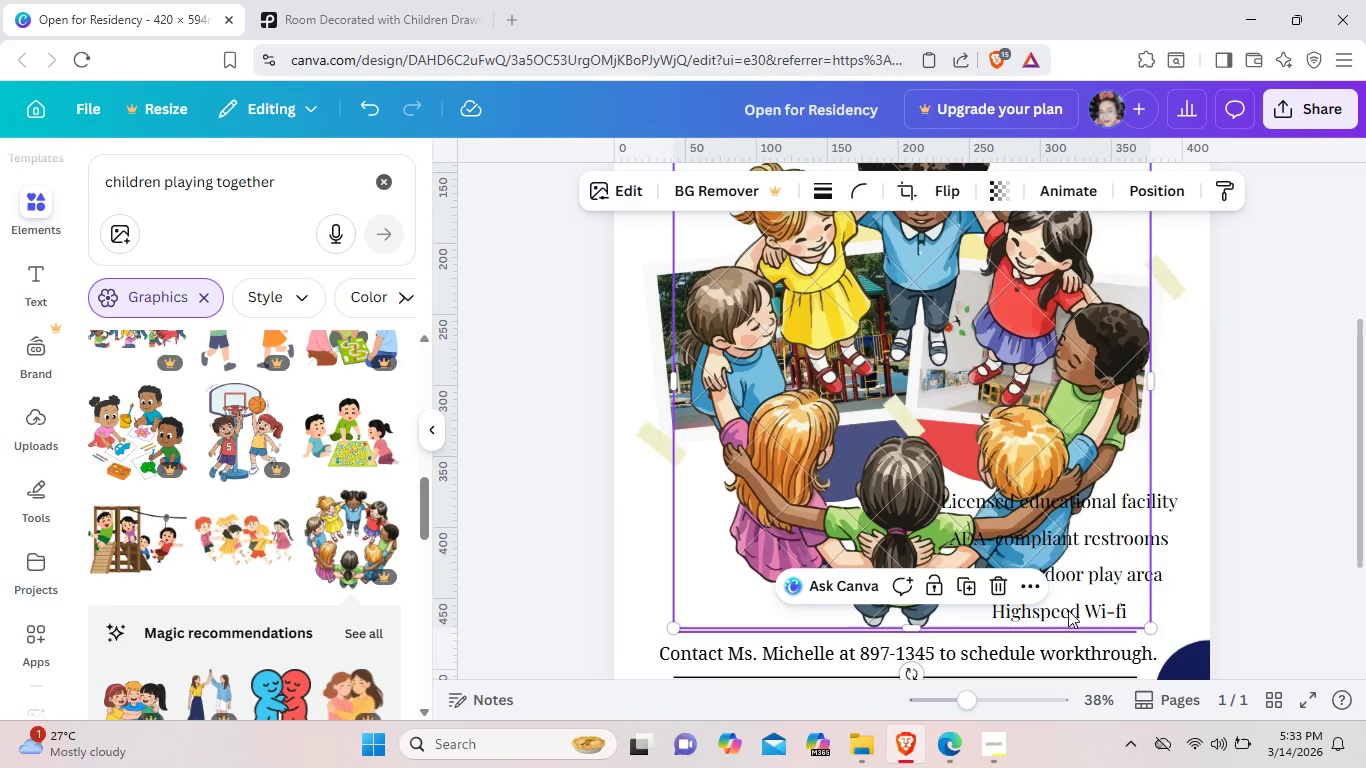 
left_click_drag(start_coordinate=[1051, 350], to_coordinate=[1020, 439])
 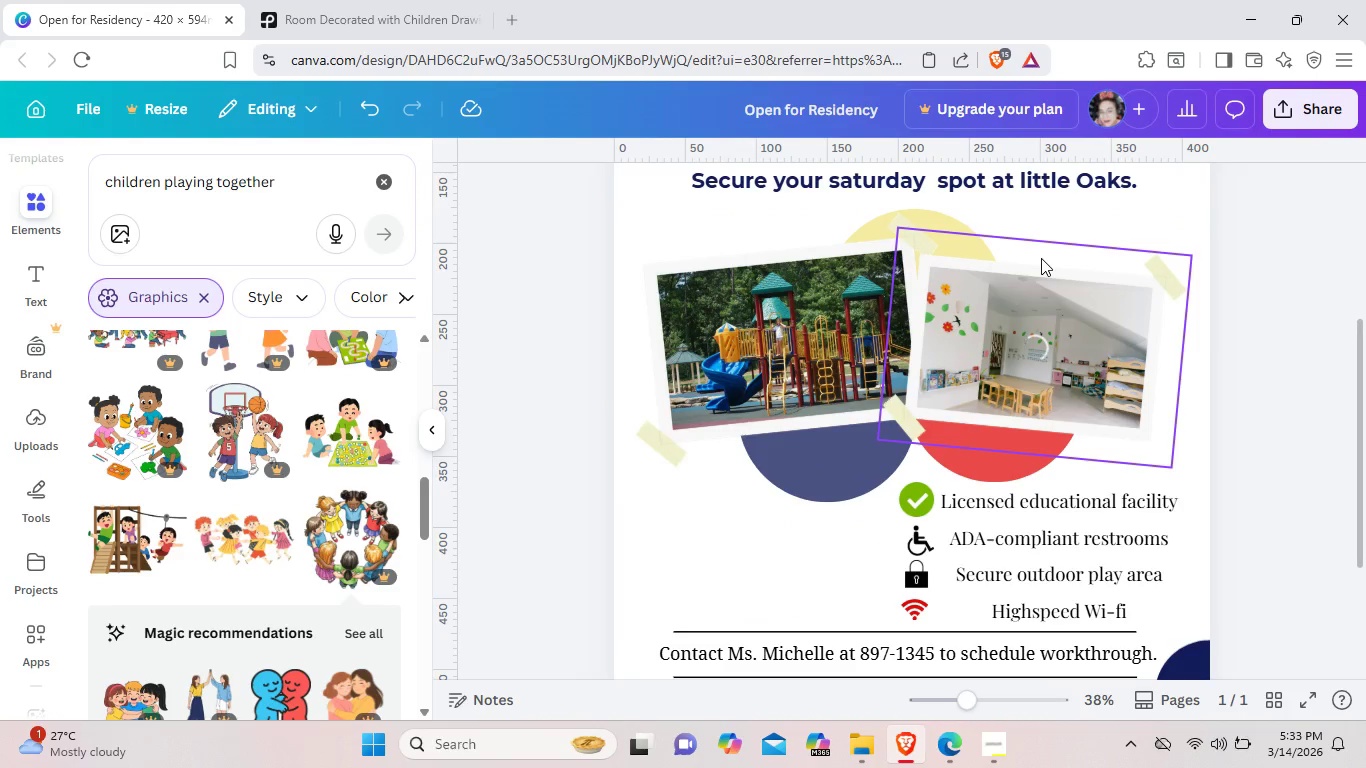 
key(Control+Z)
 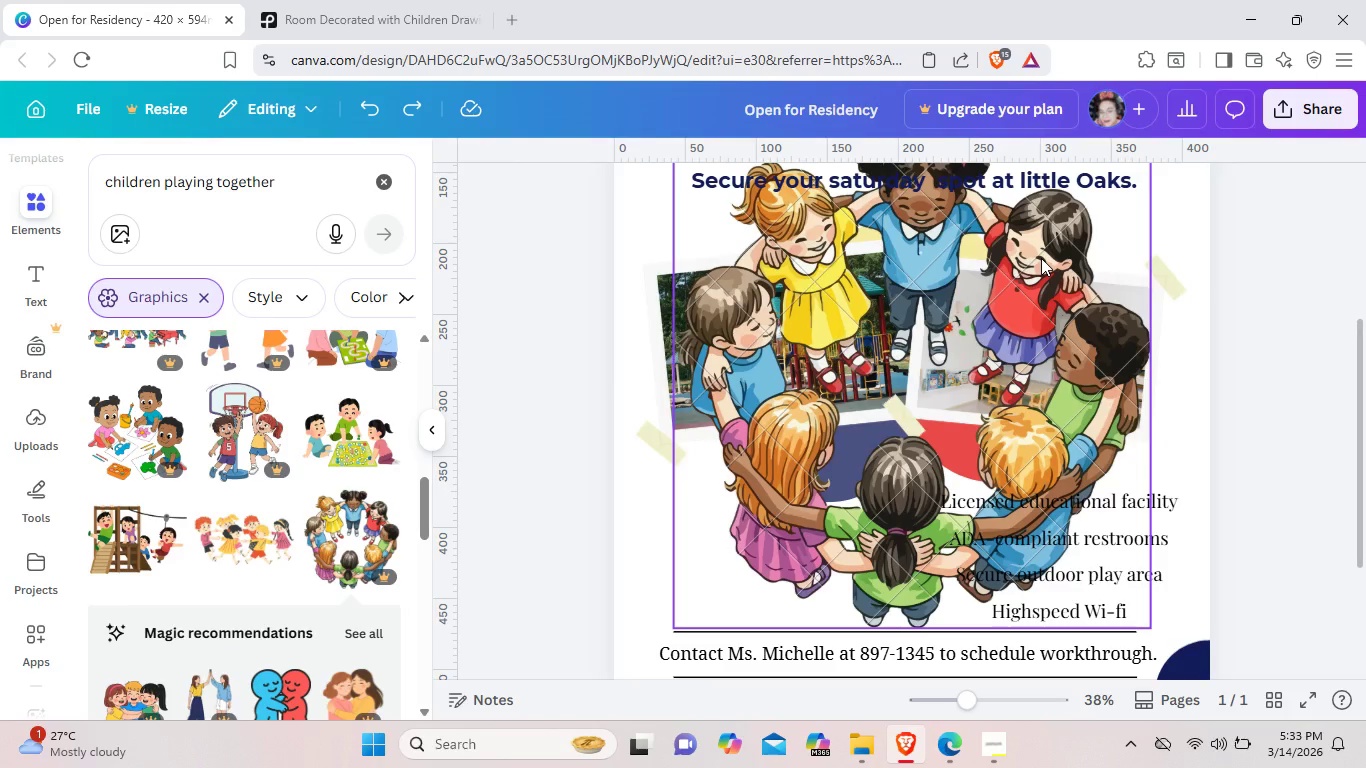 
key(Control+Z)
 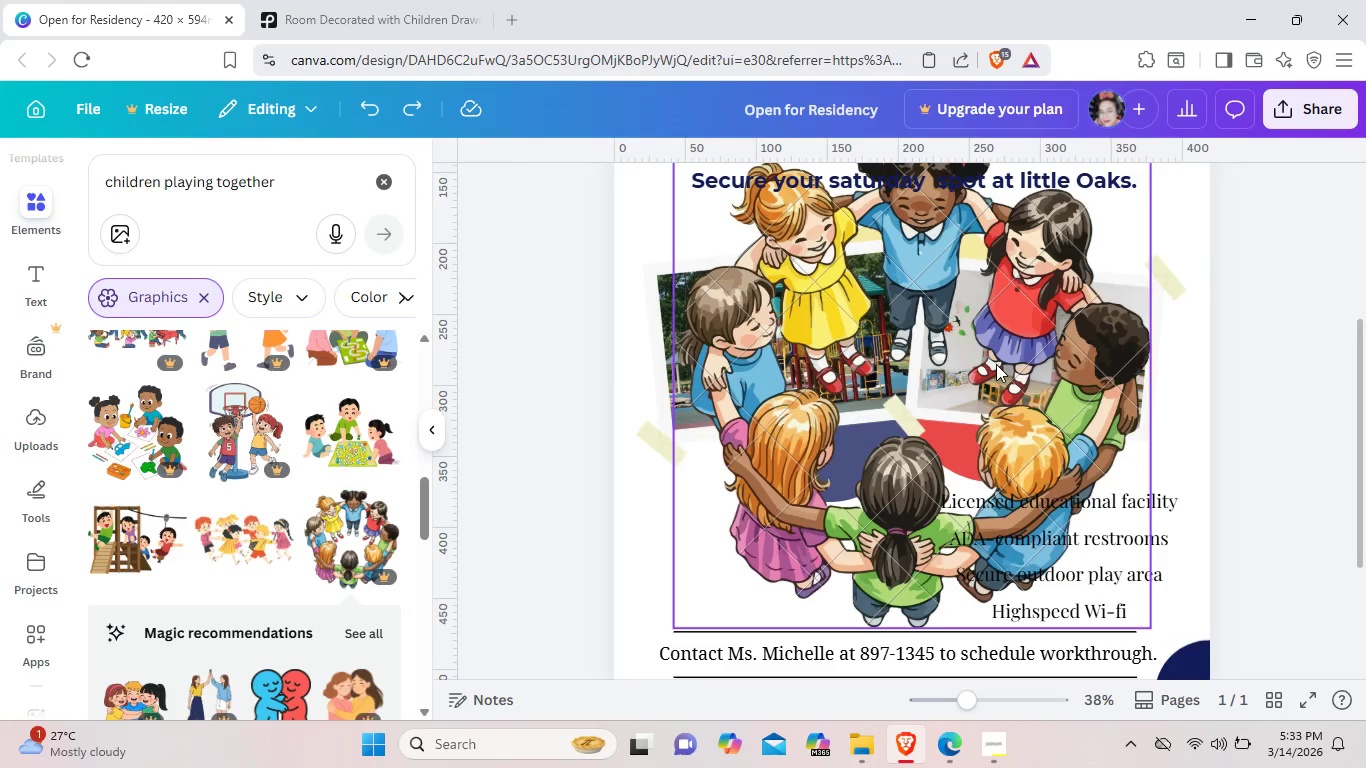 
left_click_drag(start_coordinate=[996, 364], to_coordinate=[803, 463])
 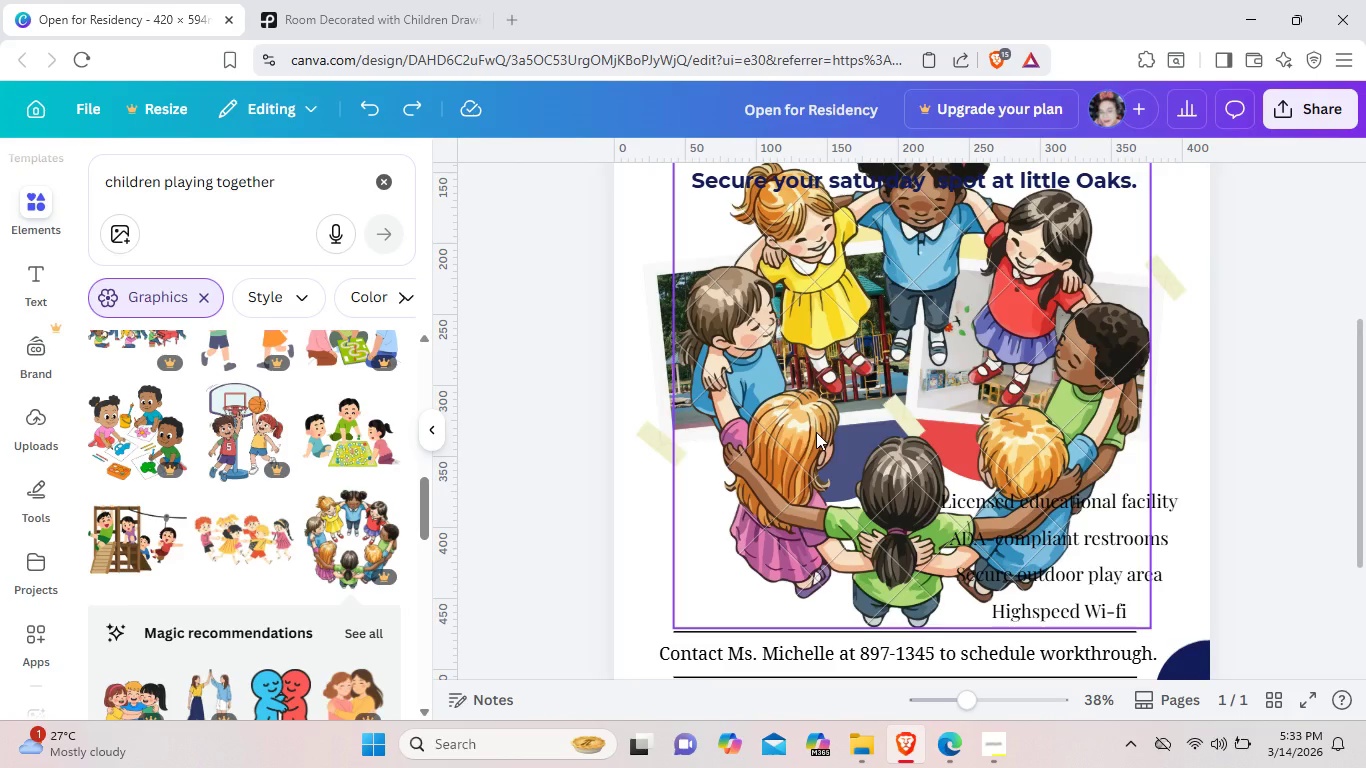 
left_click_drag(start_coordinate=[816, 432], to_coordinate=[727, 508])
 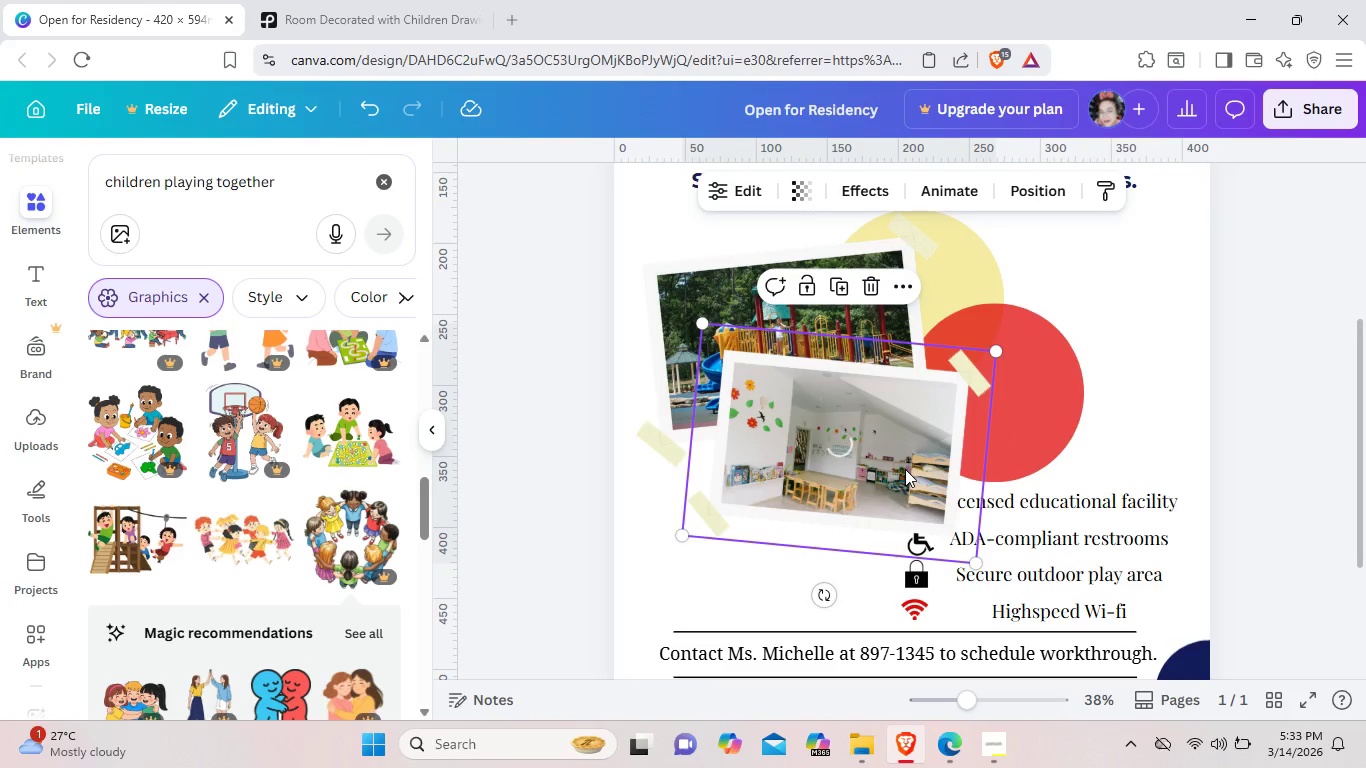 
key(Control+Z)
 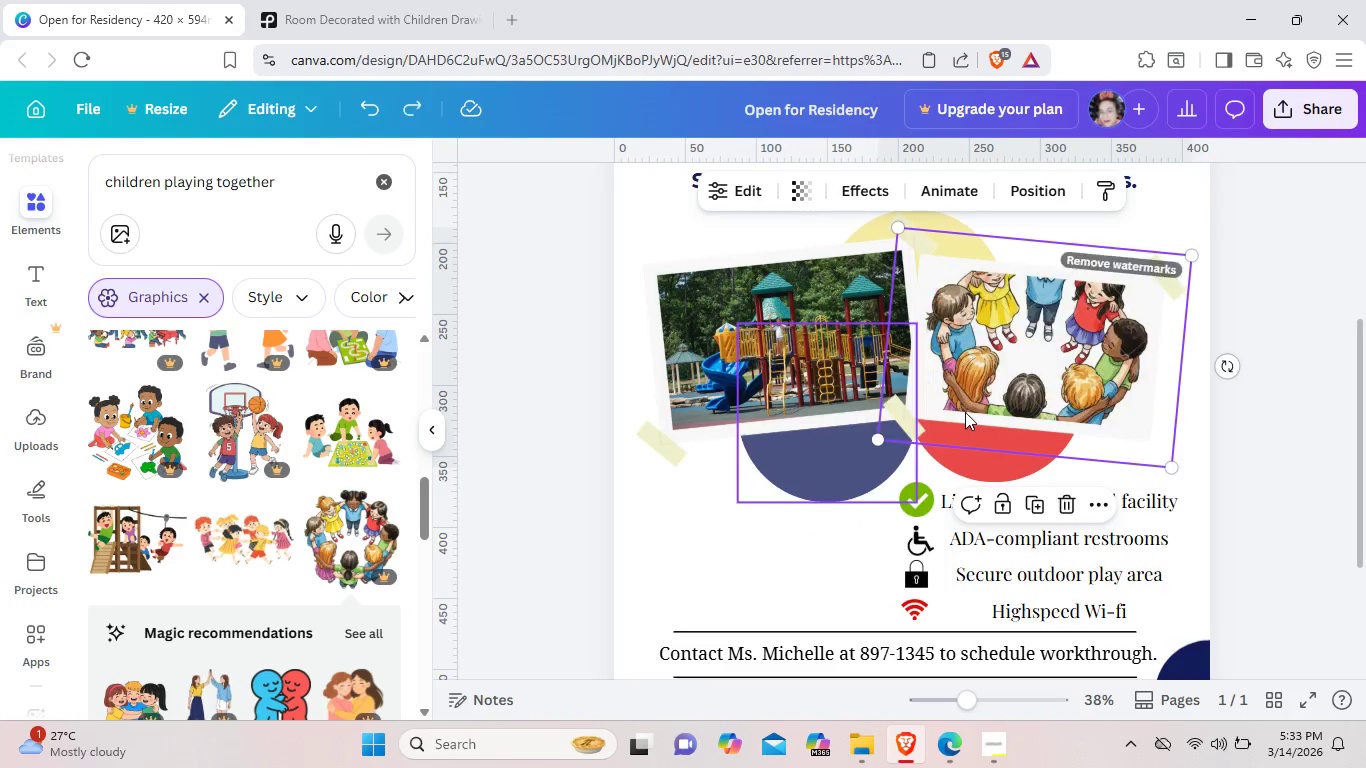 
key(Control+Z)
 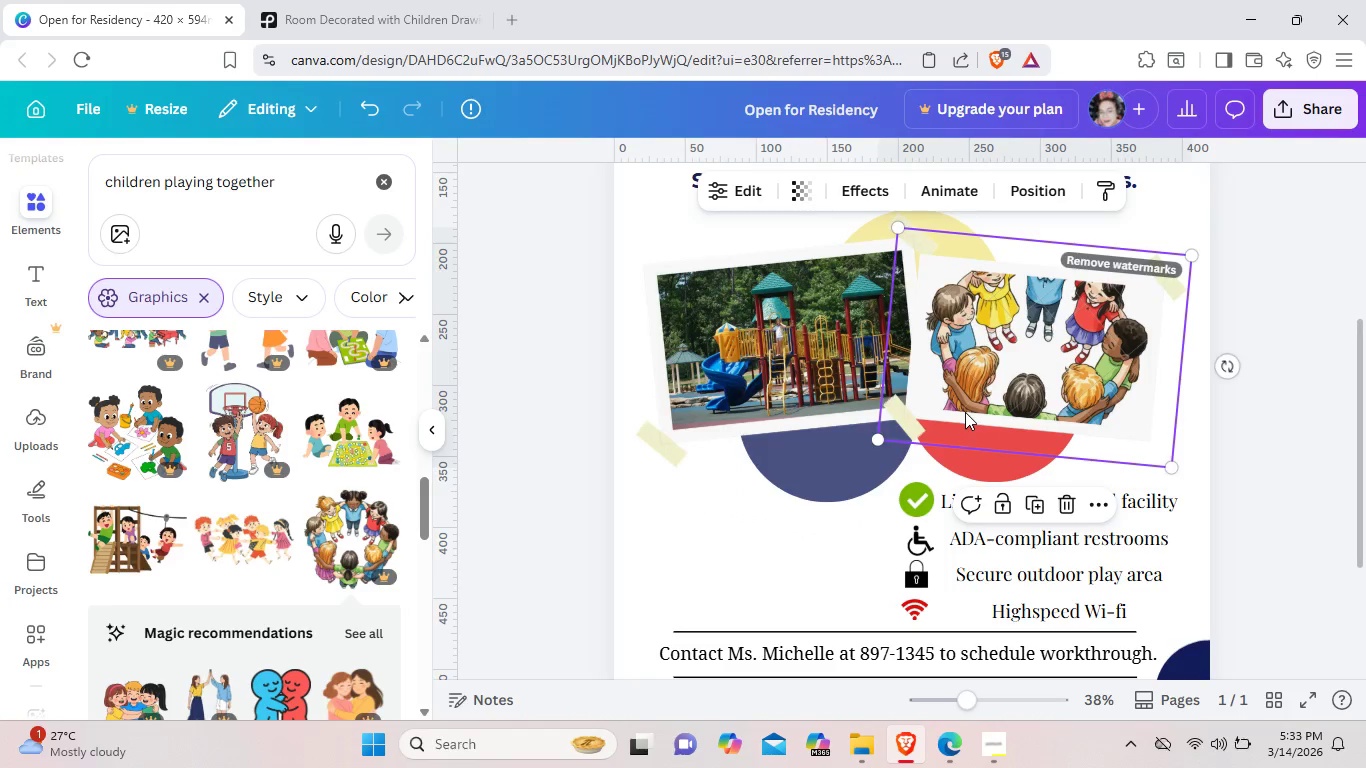 
key(Control+Z)
 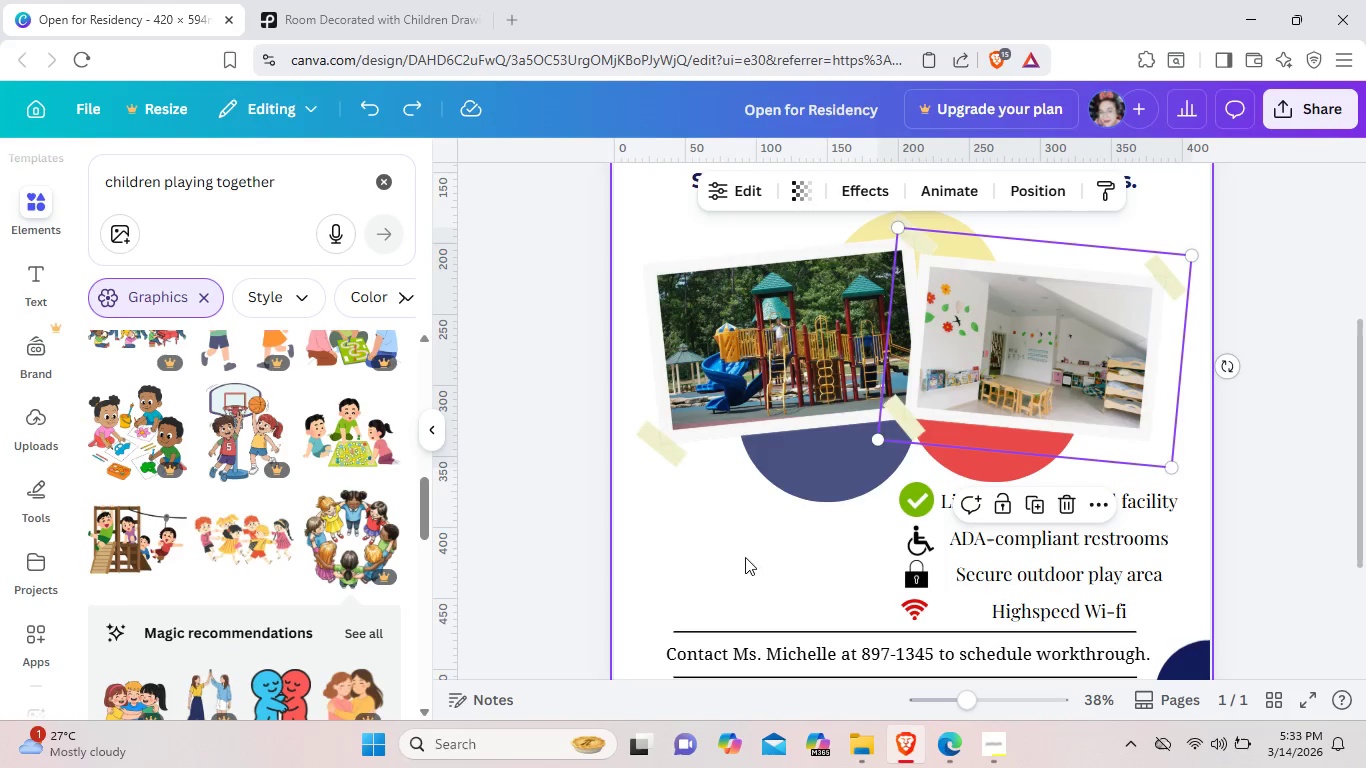 
left_click([704, 559])
 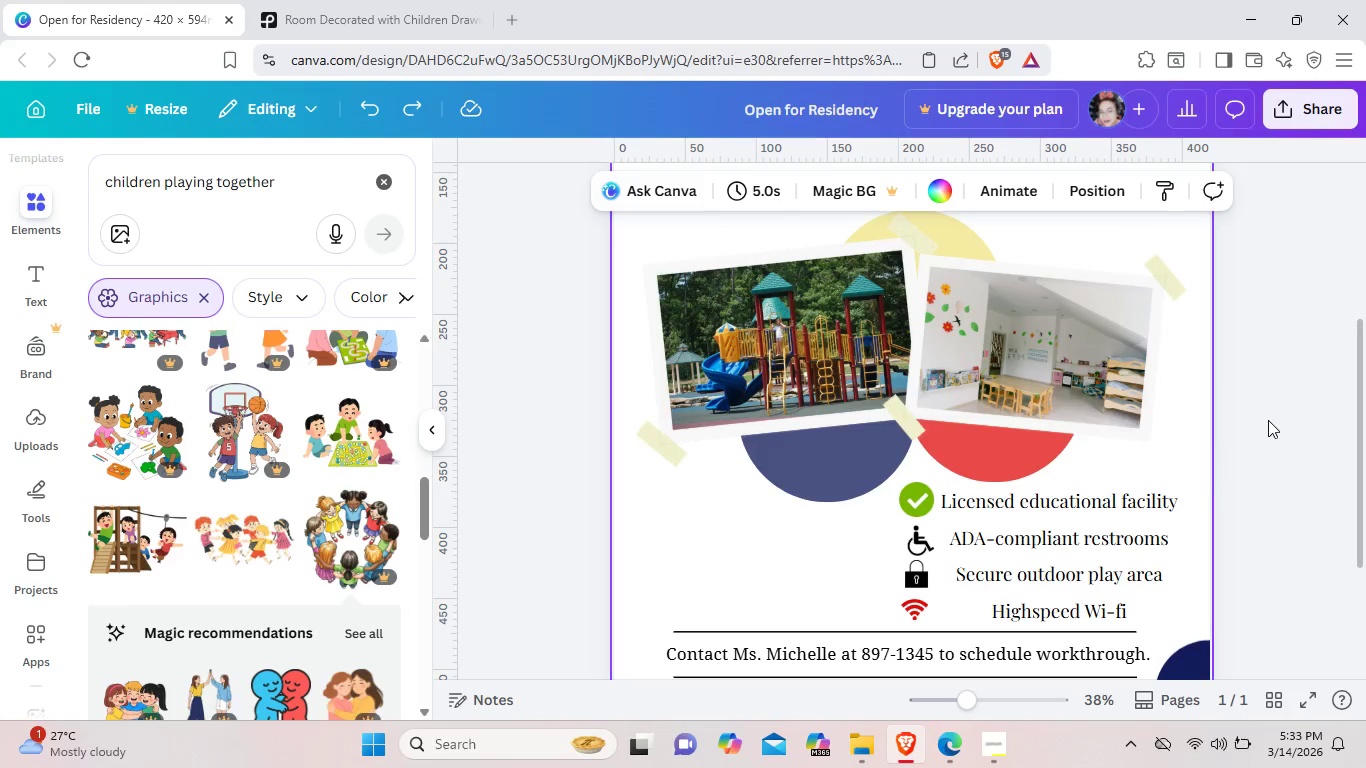 
left_click([1269, 420])
 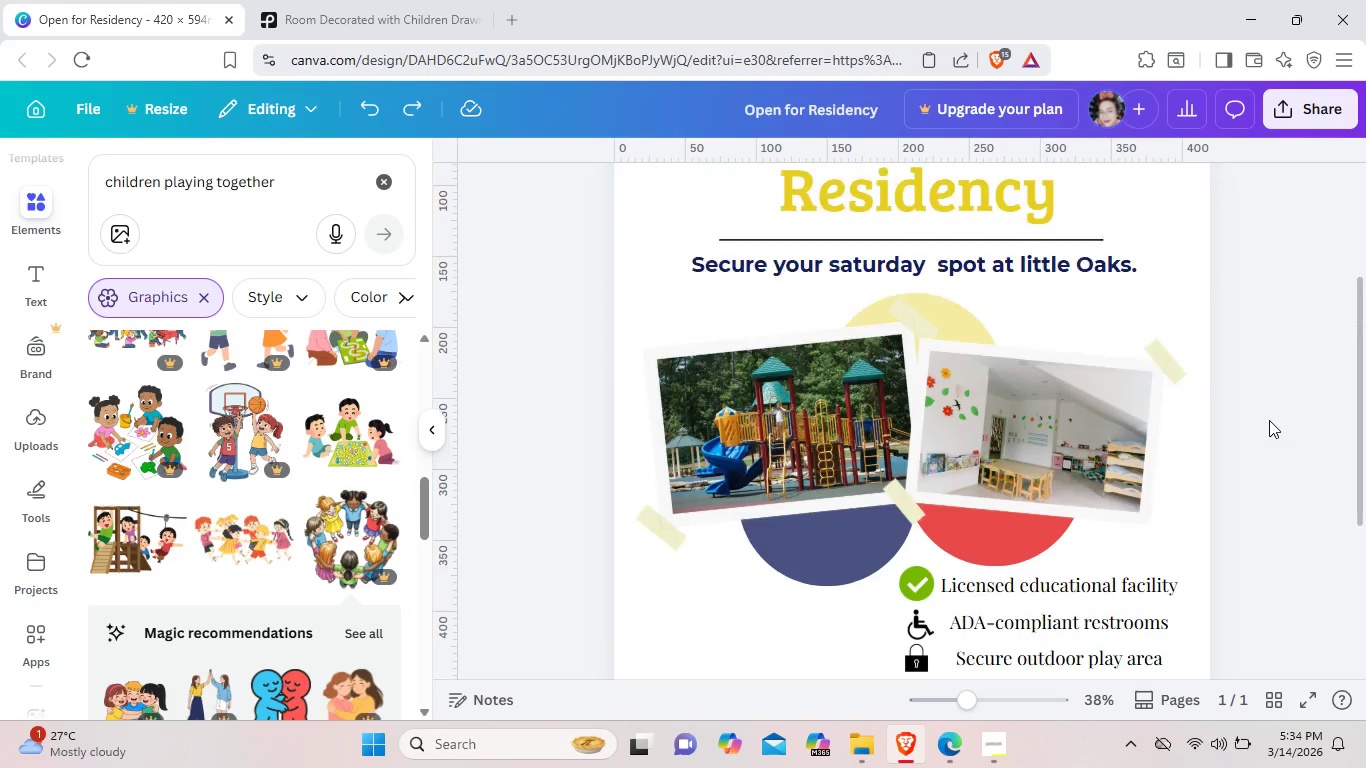 
scroll: coordinate [411, 606], scroll_direction: down, amount: 5.0
 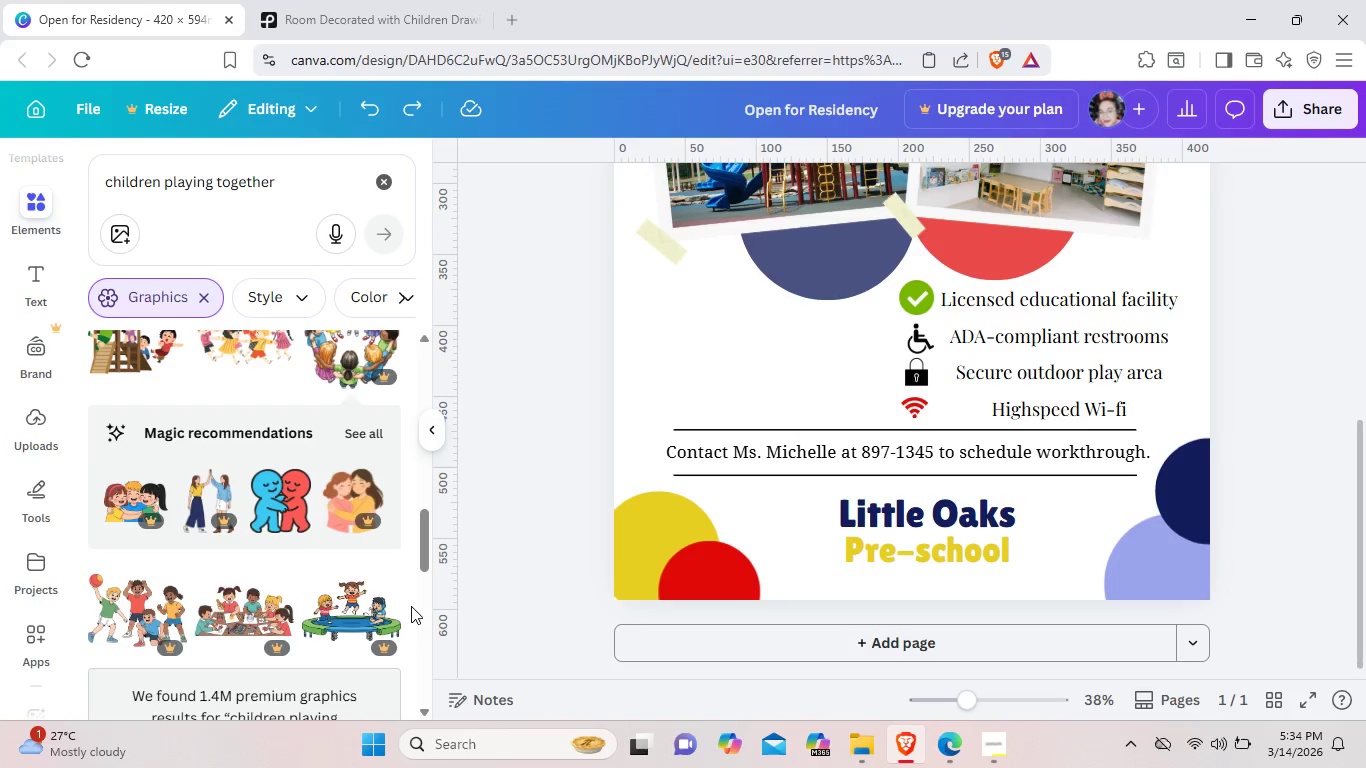 
scroll: coordinate [411, 606], scroll_direction: none, amount: 0.0
 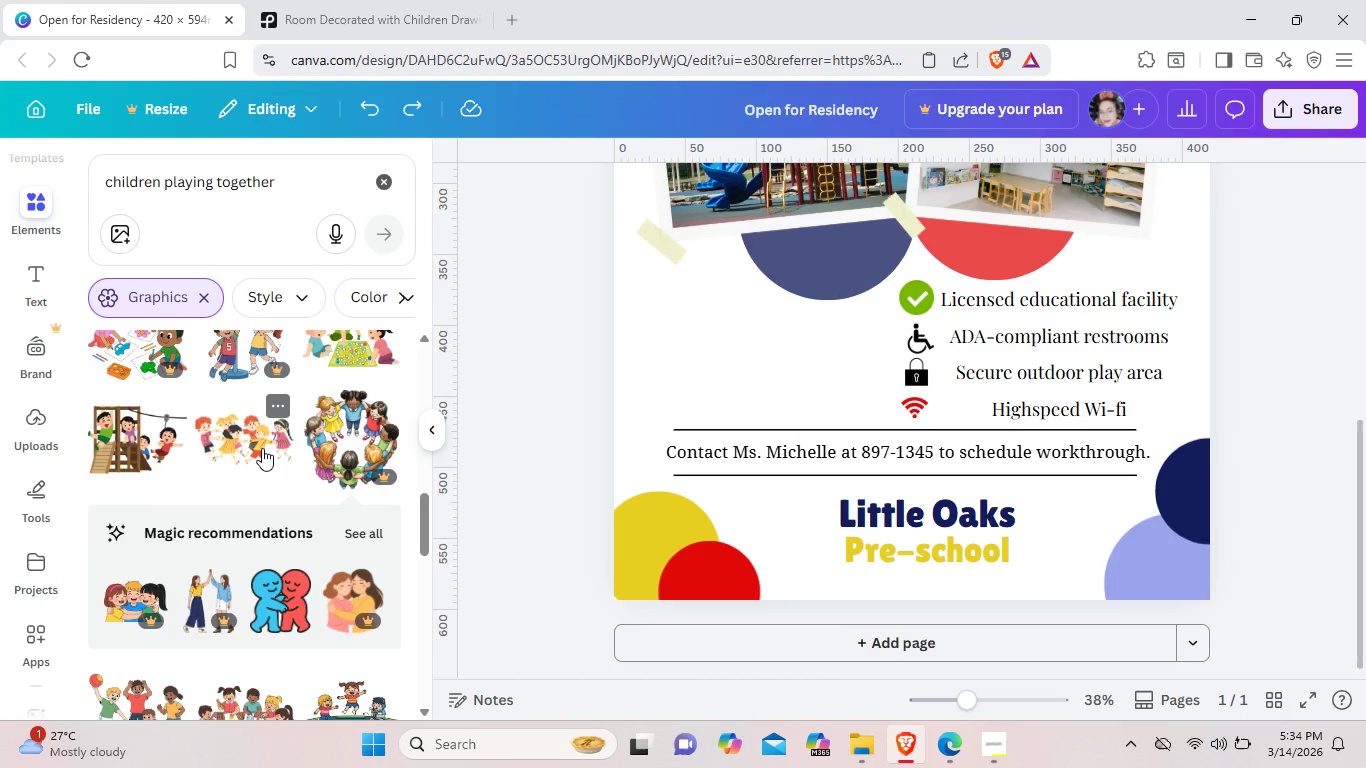 
left_click([262, 448])
 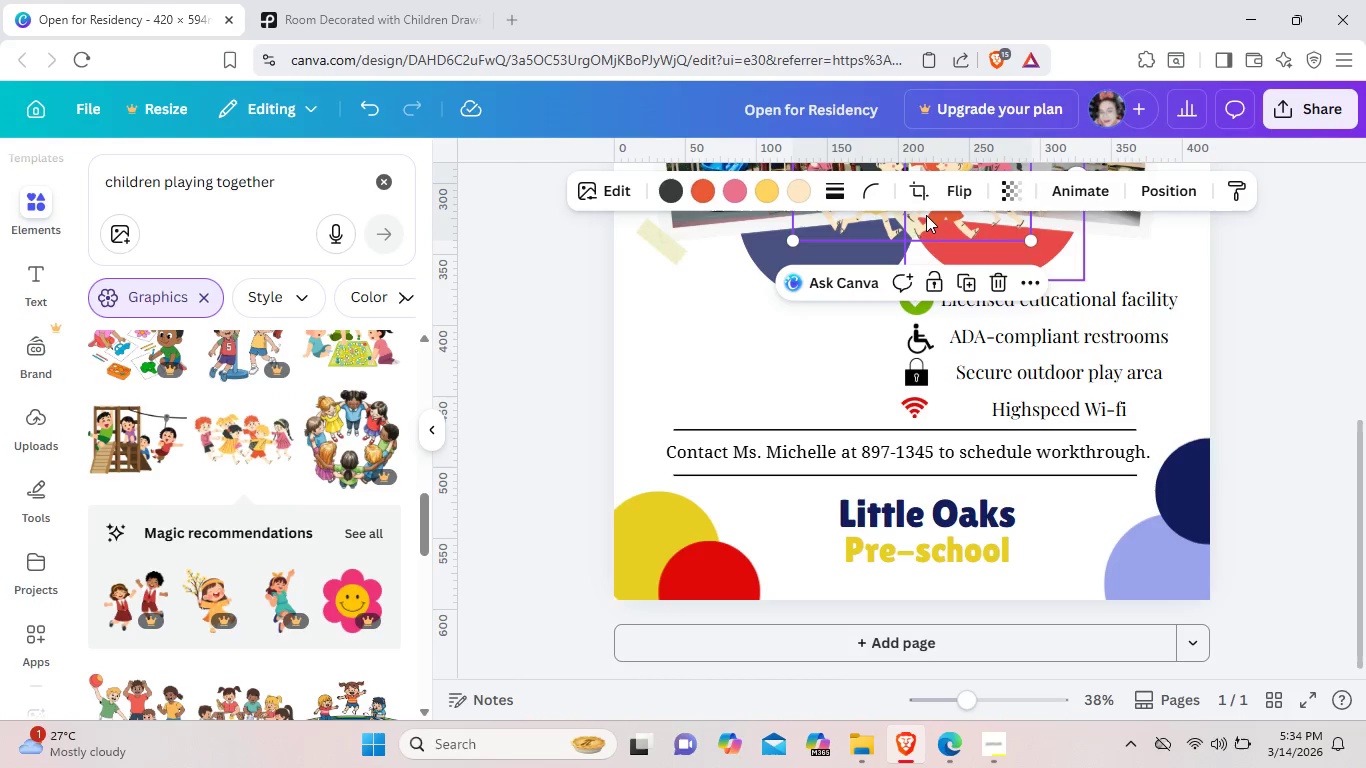 
left_click_drag(start_coordinate=[921, 218], to_coordinate=[769, 410])
 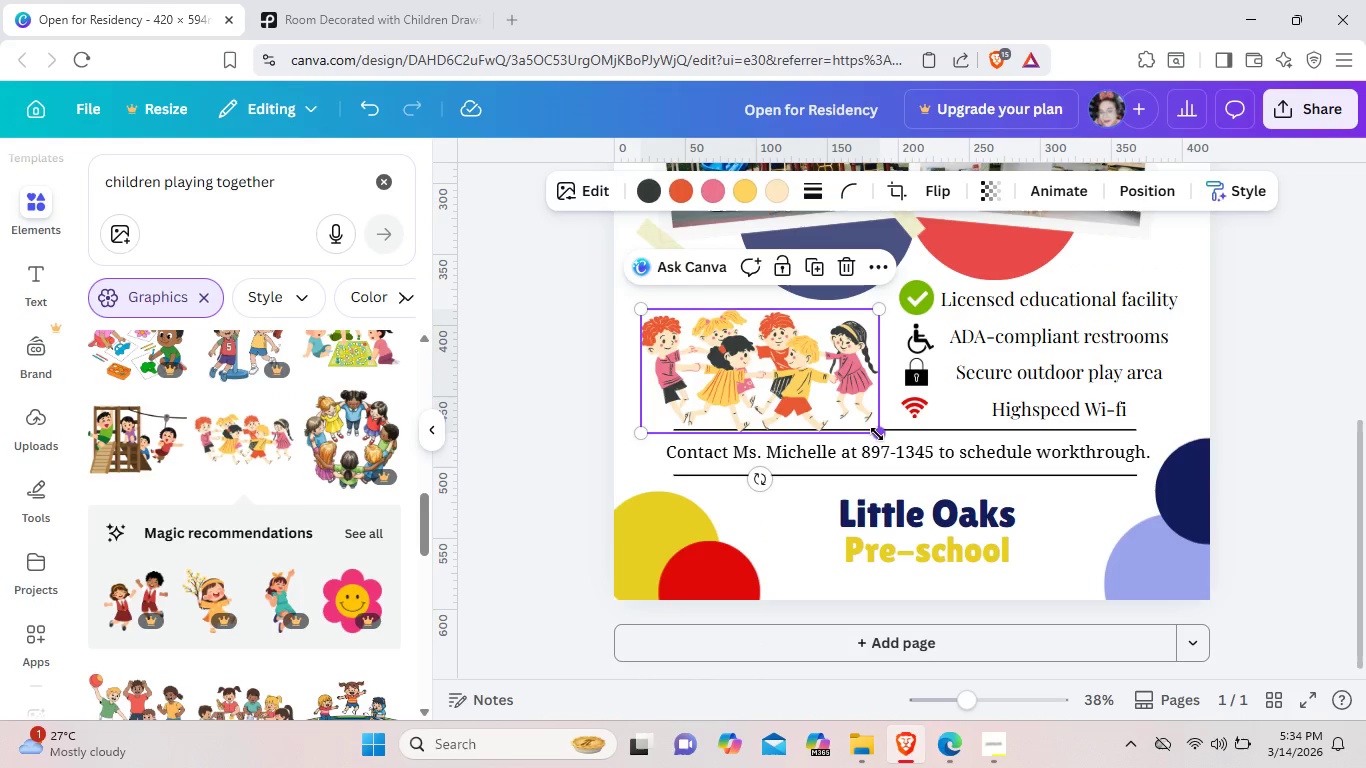 
left_click_drag(start_coordinate=[877, 434], to_coordinate=[821, 394])
 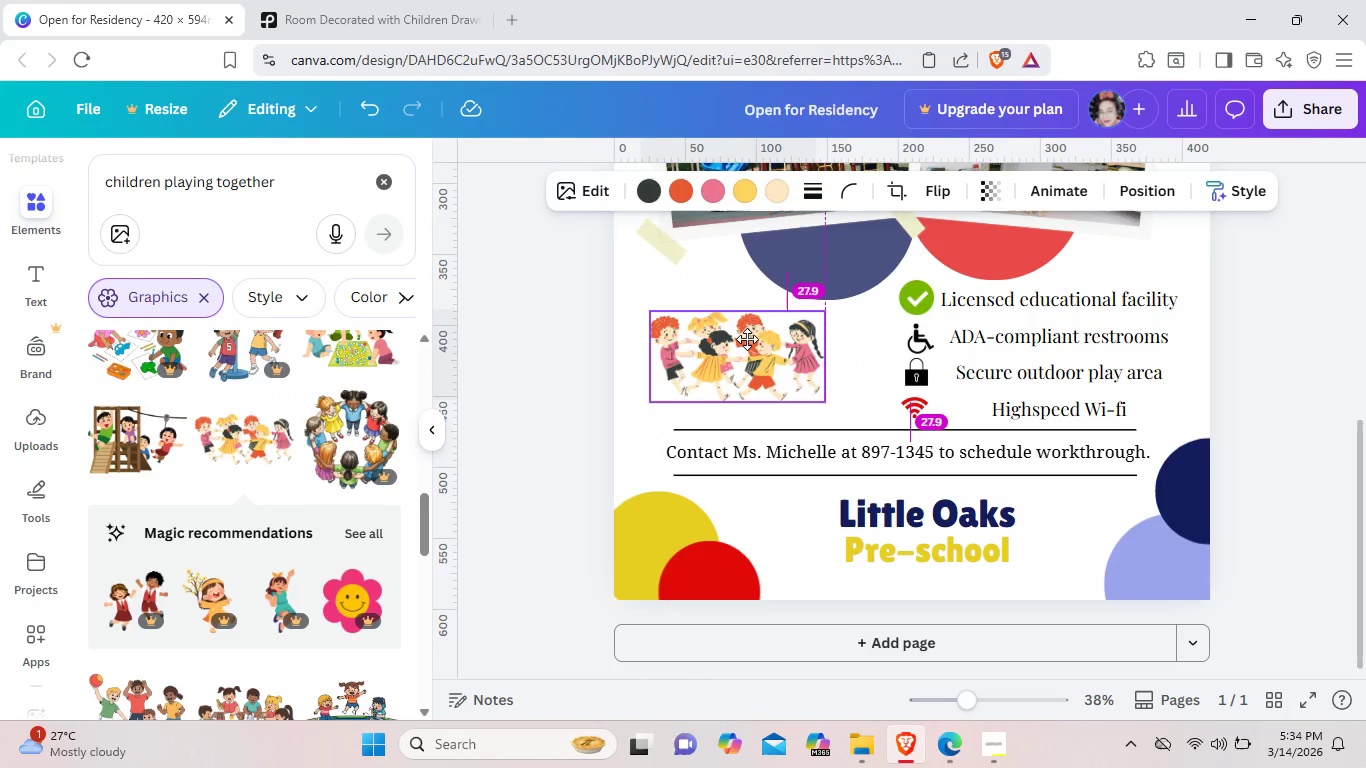 
left_click_drag(start_coordinate=[733, 336], to_coordinate=[756, 341])
 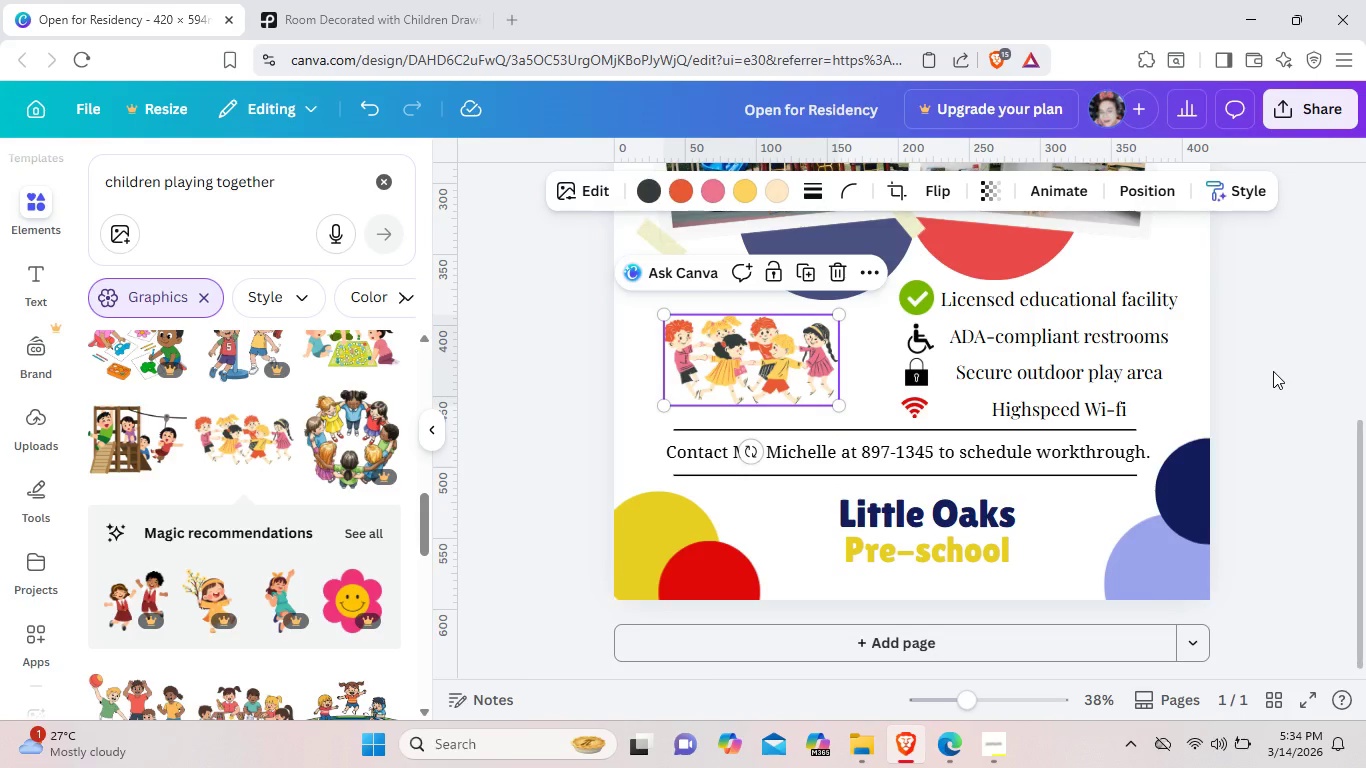 
left_click([1273, 371])
 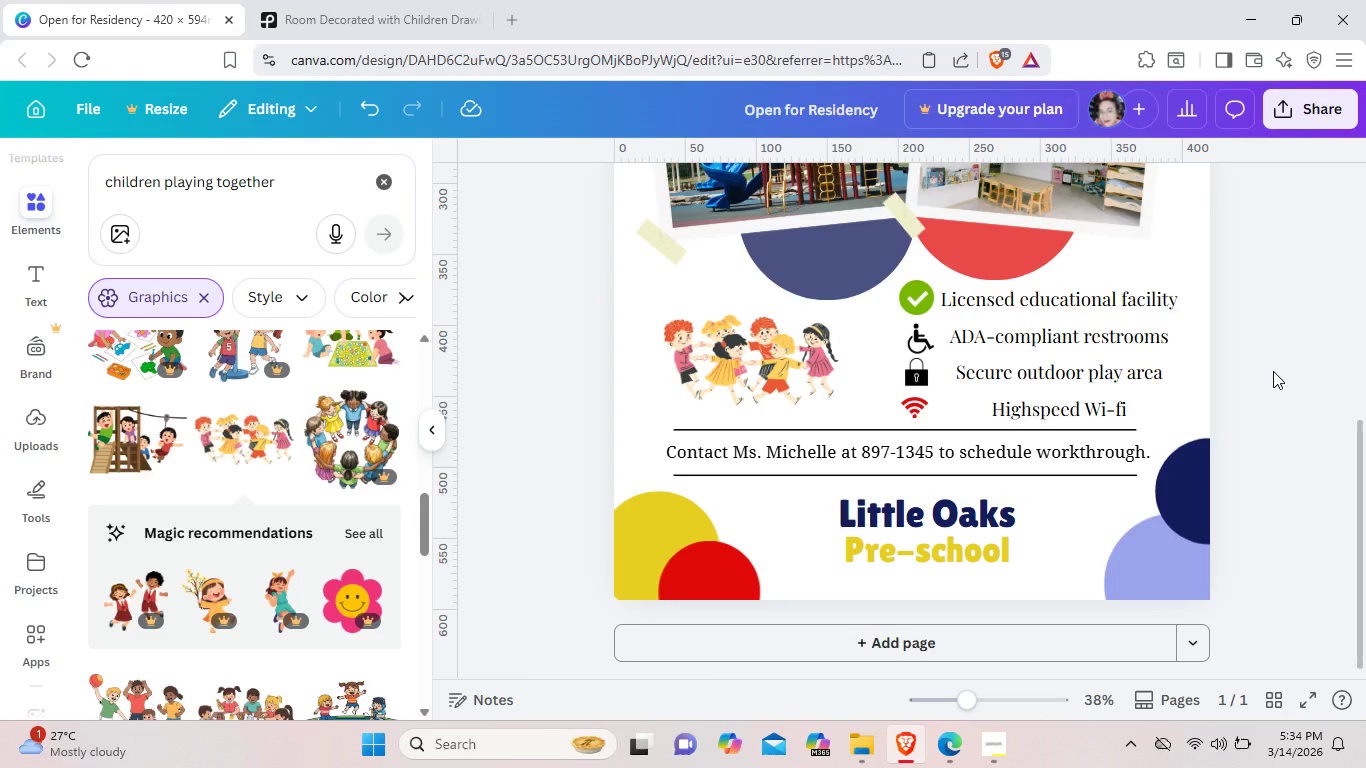 
scroll: coordinate [1273, 371], scroll_direction: up, amount: 1.0
 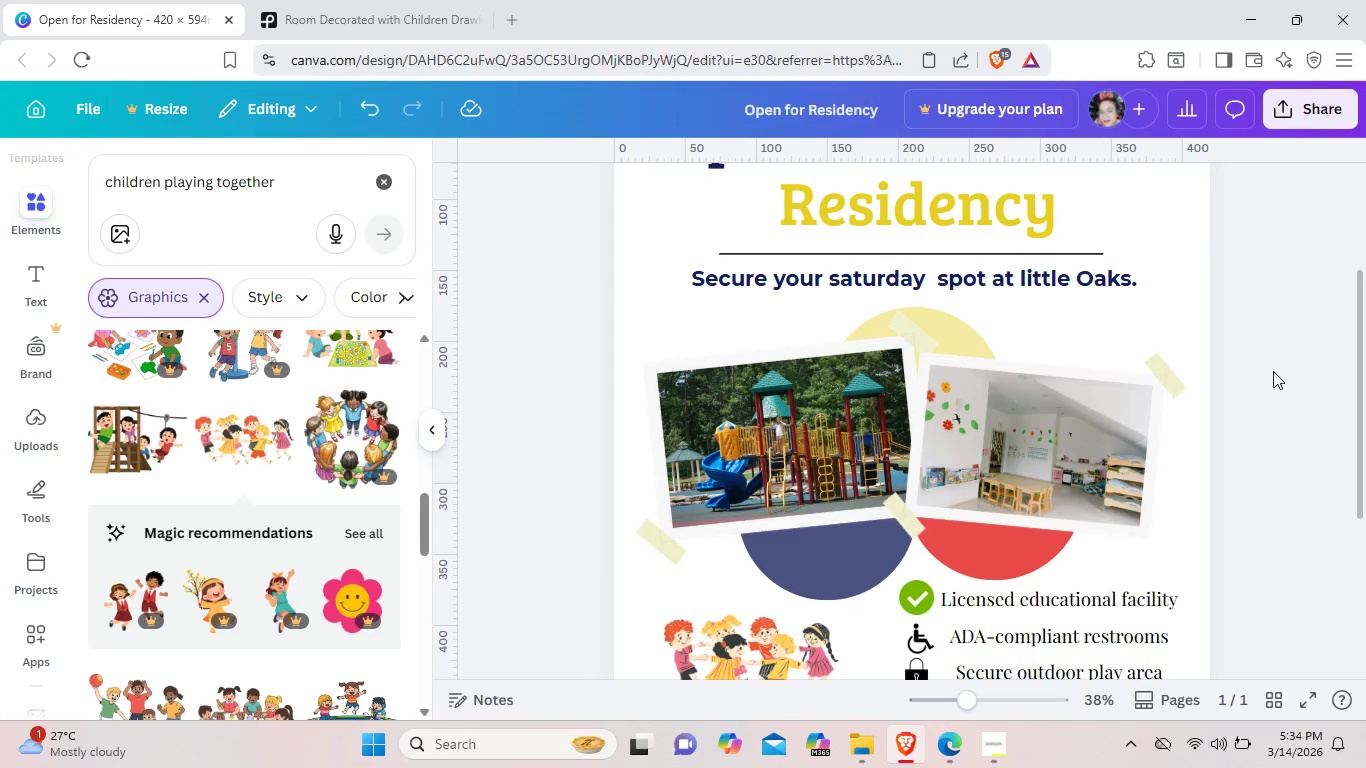 
scroll: coordinate [325, 623], scroll_direction: down, amount: 5.0
 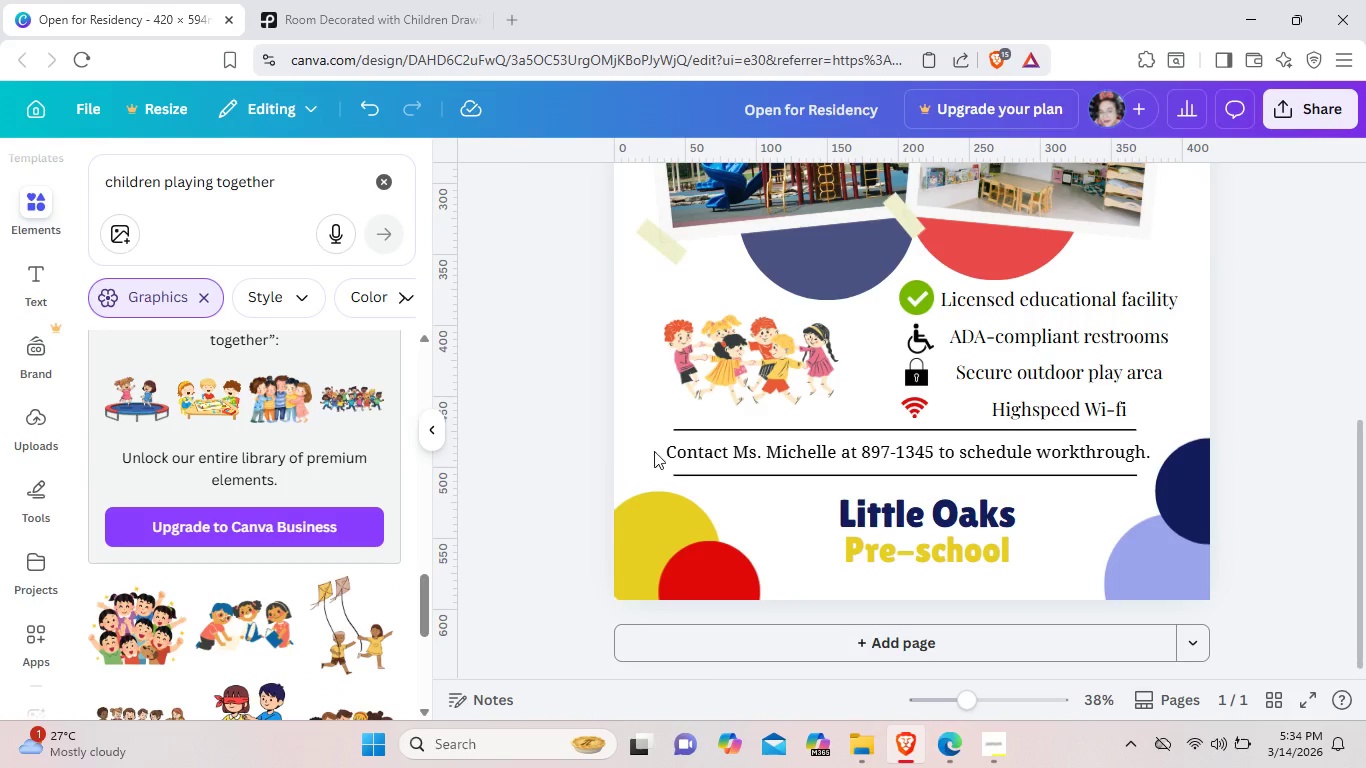 
left_click([828, 344])
 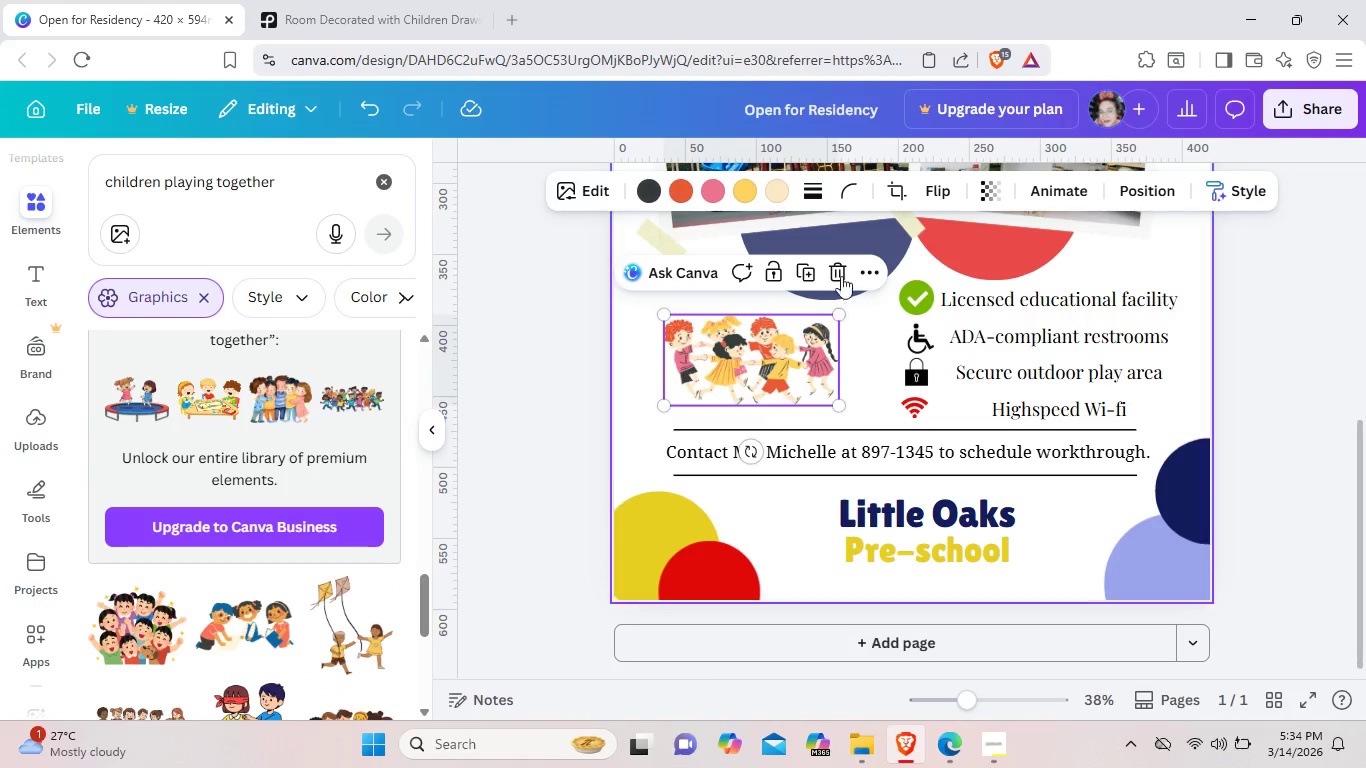 
left_click([838, 268])
 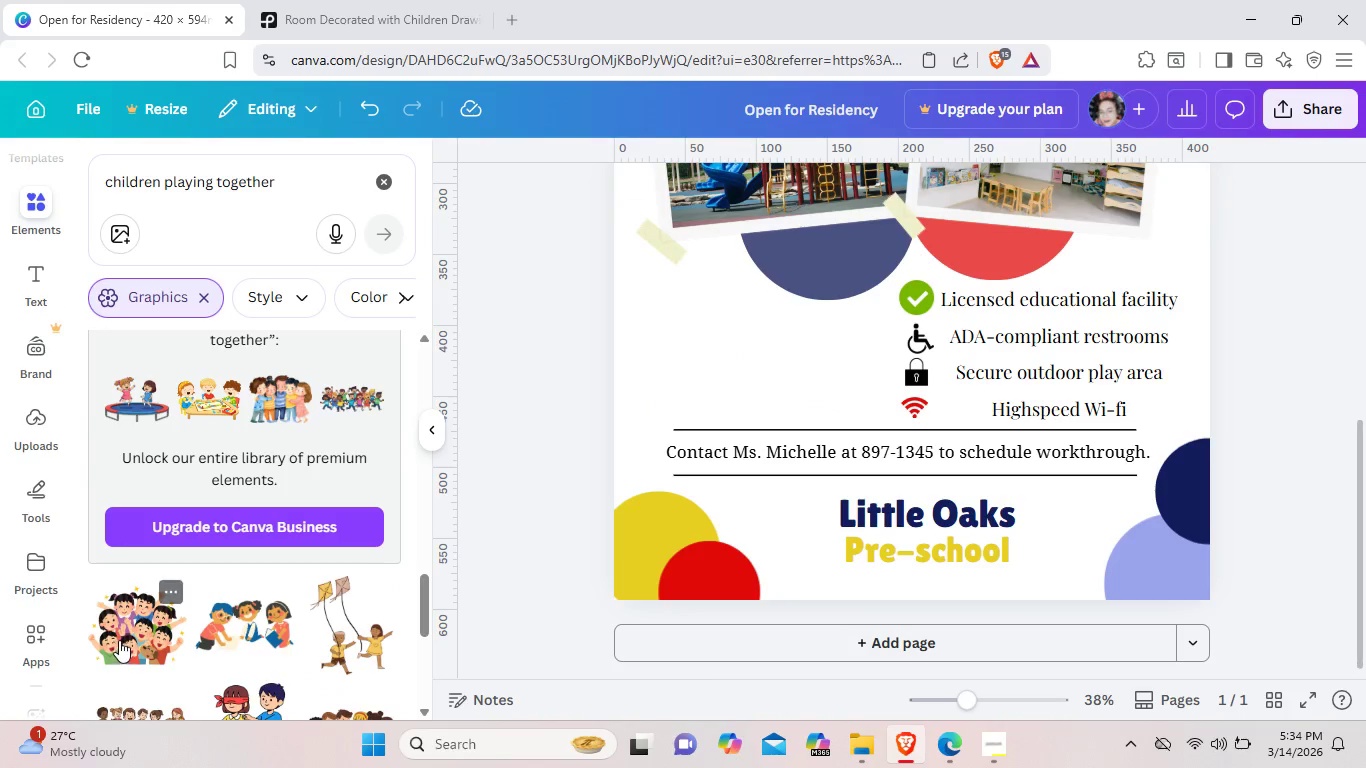 
left_click([125, 637])
 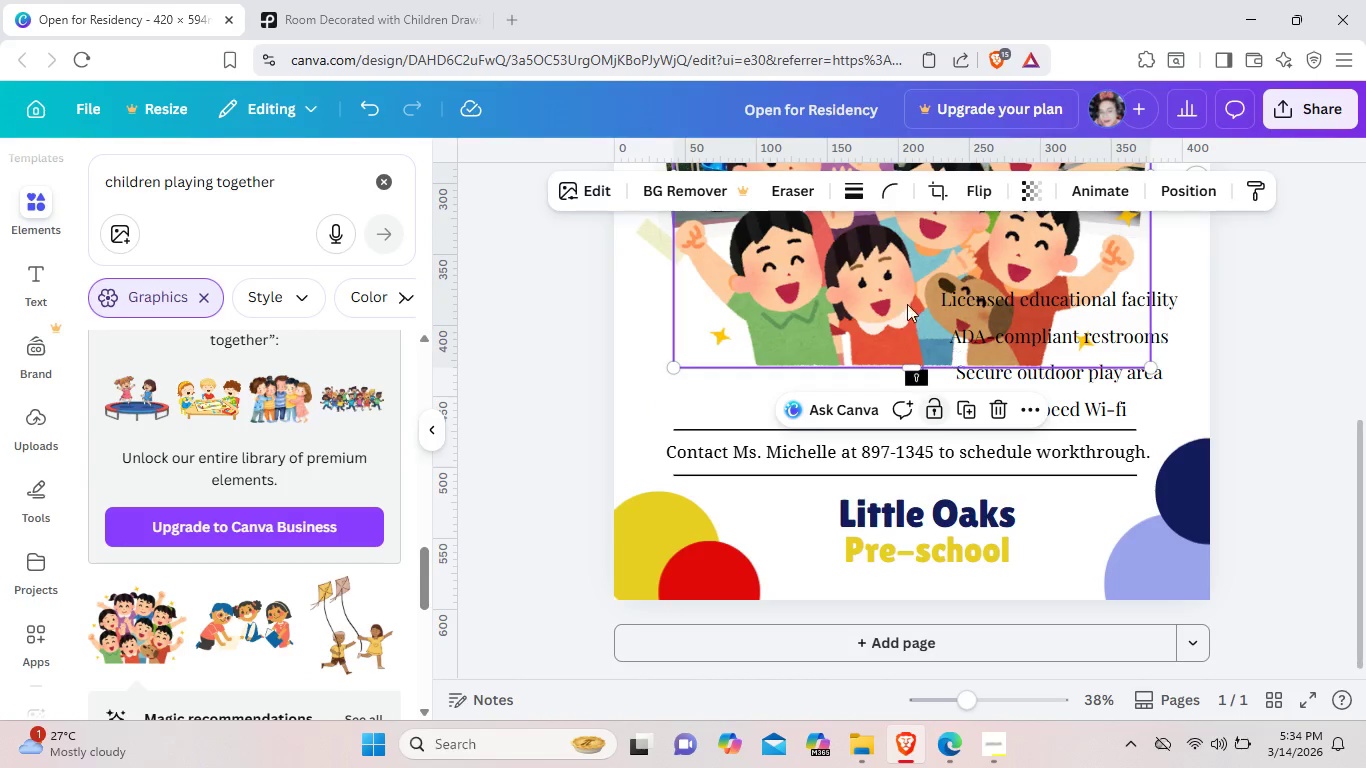 
left_click_drag(start_coordinate=[863, 274], to_coordinate=[744, 416])
 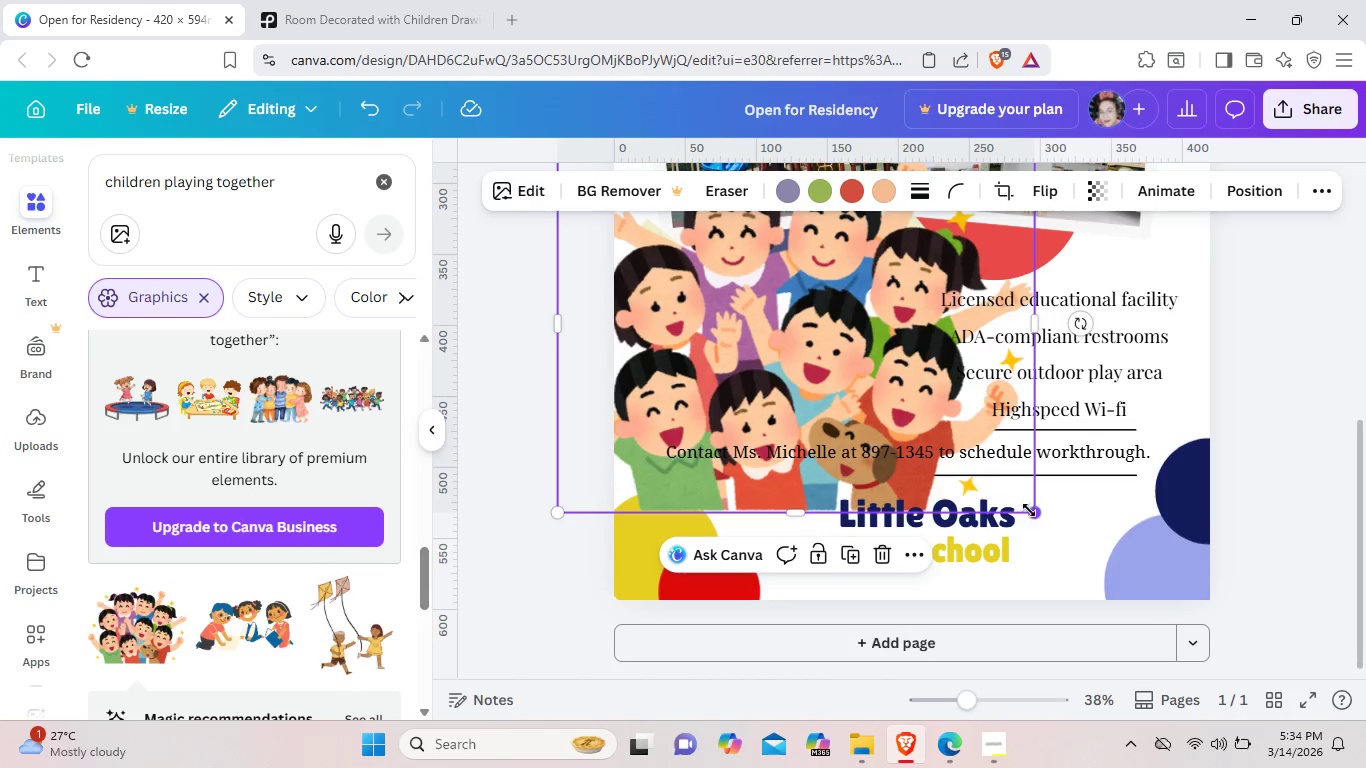 
left_click_drag(start_coordinate=[1030, 515], to_coordinate=[811, 330])
 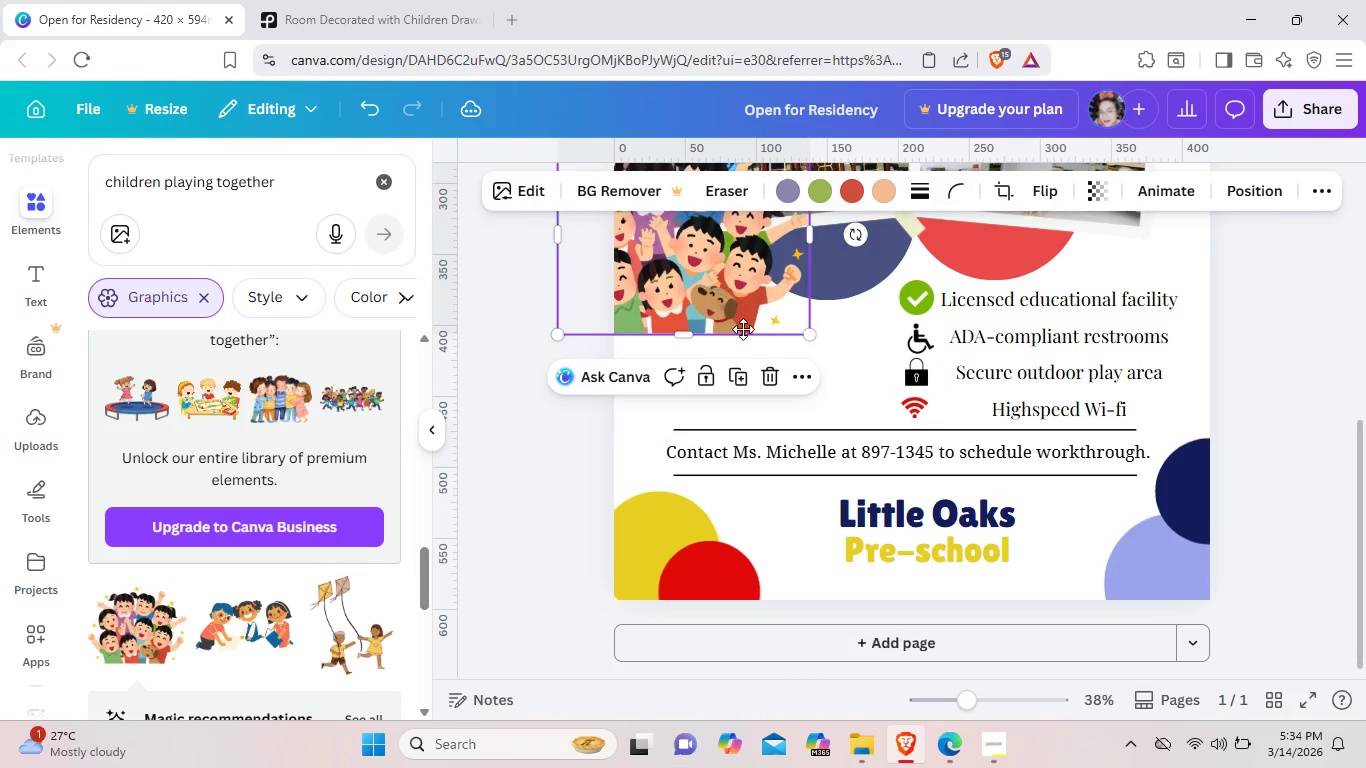 
left_click_drag(start_coordinate=[706, 277], to_coordinate=[769, 362])
 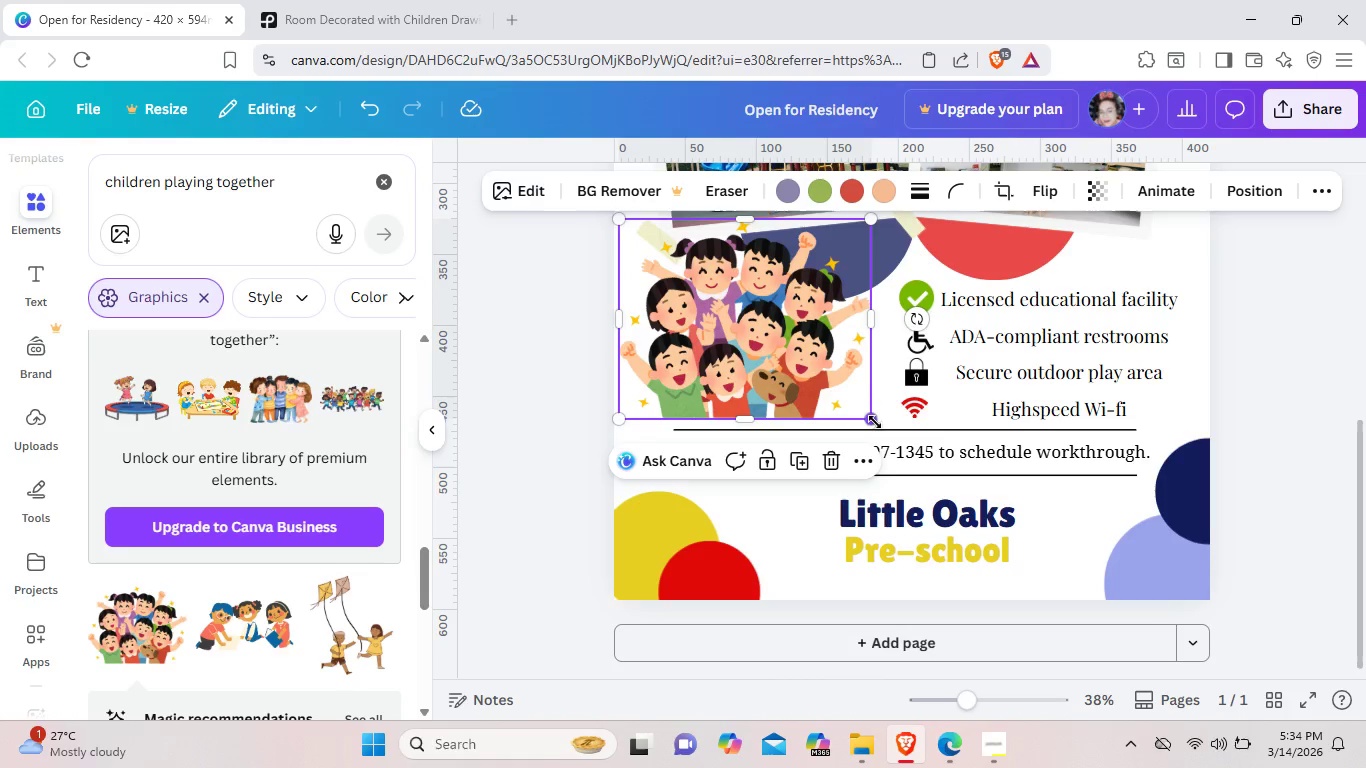 
left_click_drag(start_coordinate=[876, 423], to_coordinate=[793, 333])
 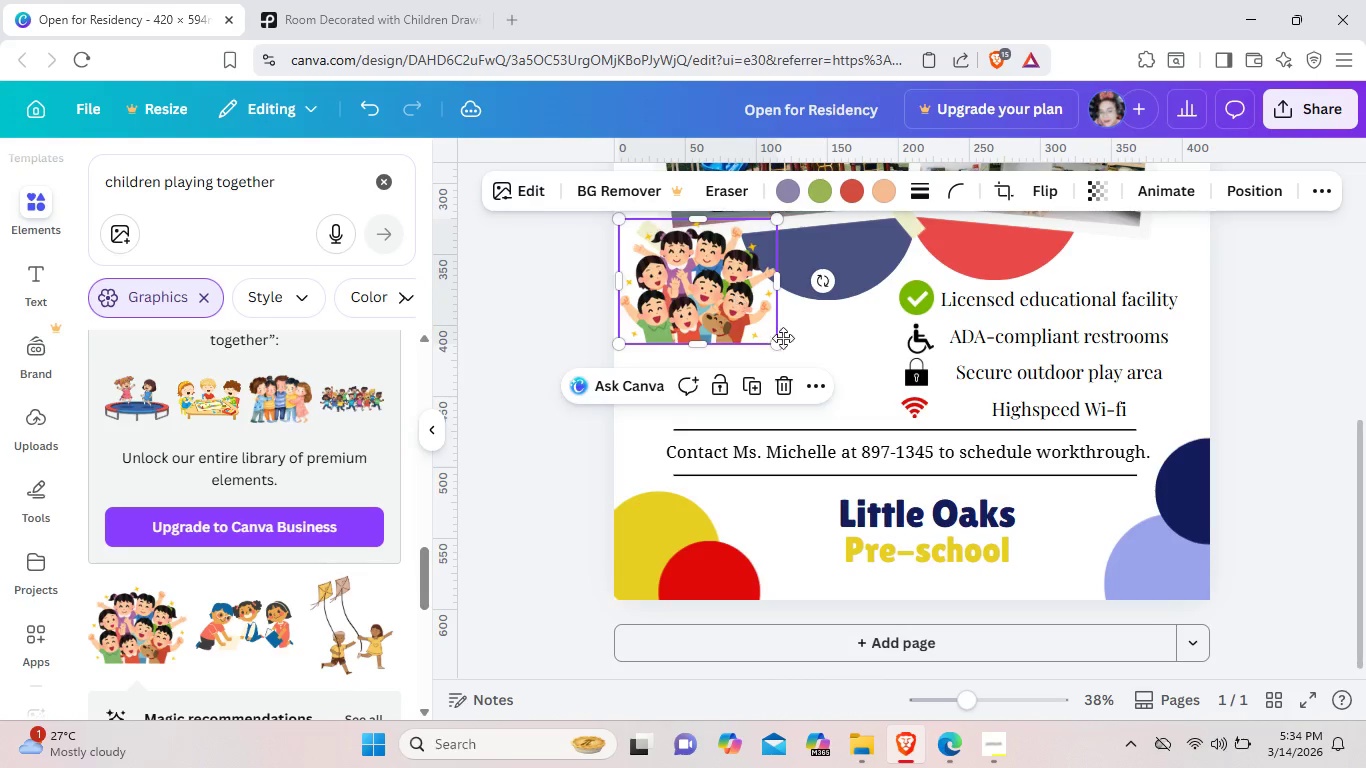 
left_click_drag(start_coordinate=[735, 290], to_coordinate=[800, 354])
 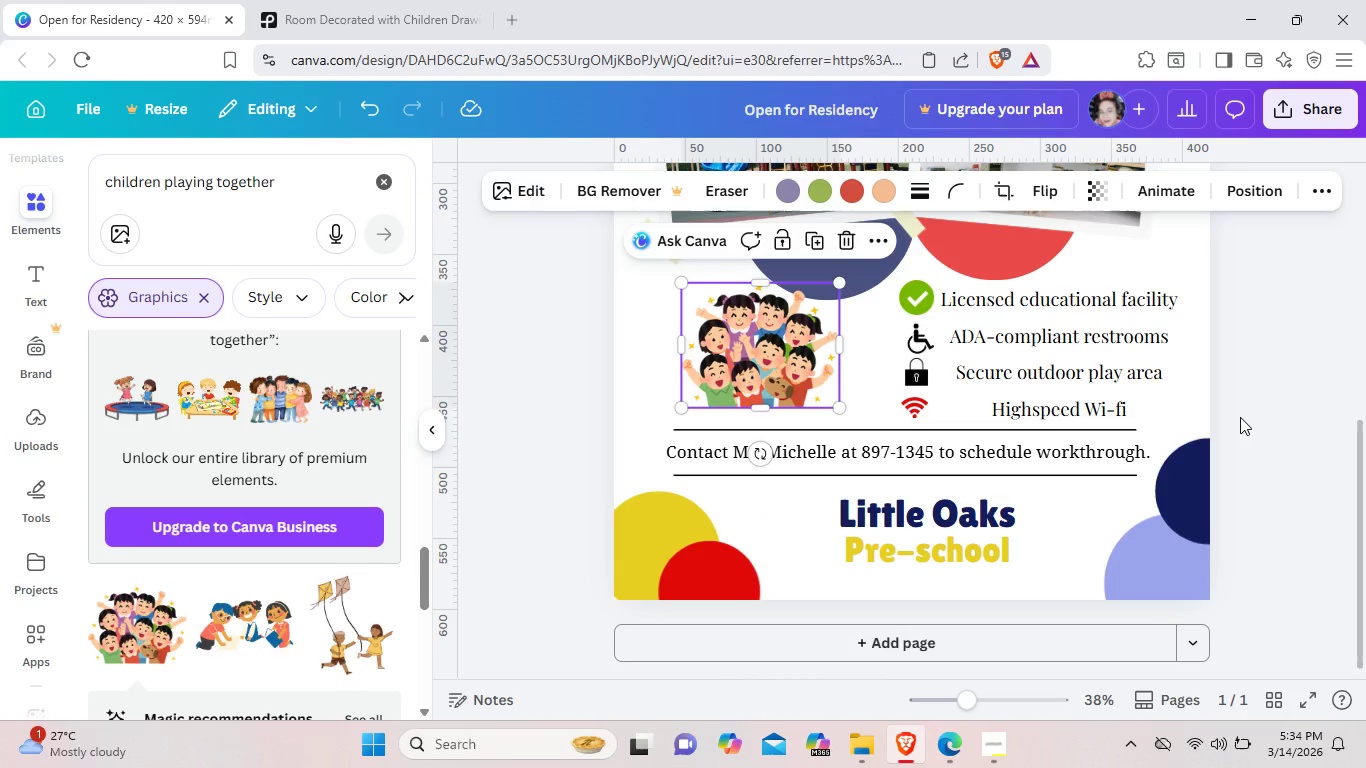 
left_click([1240, 417])
 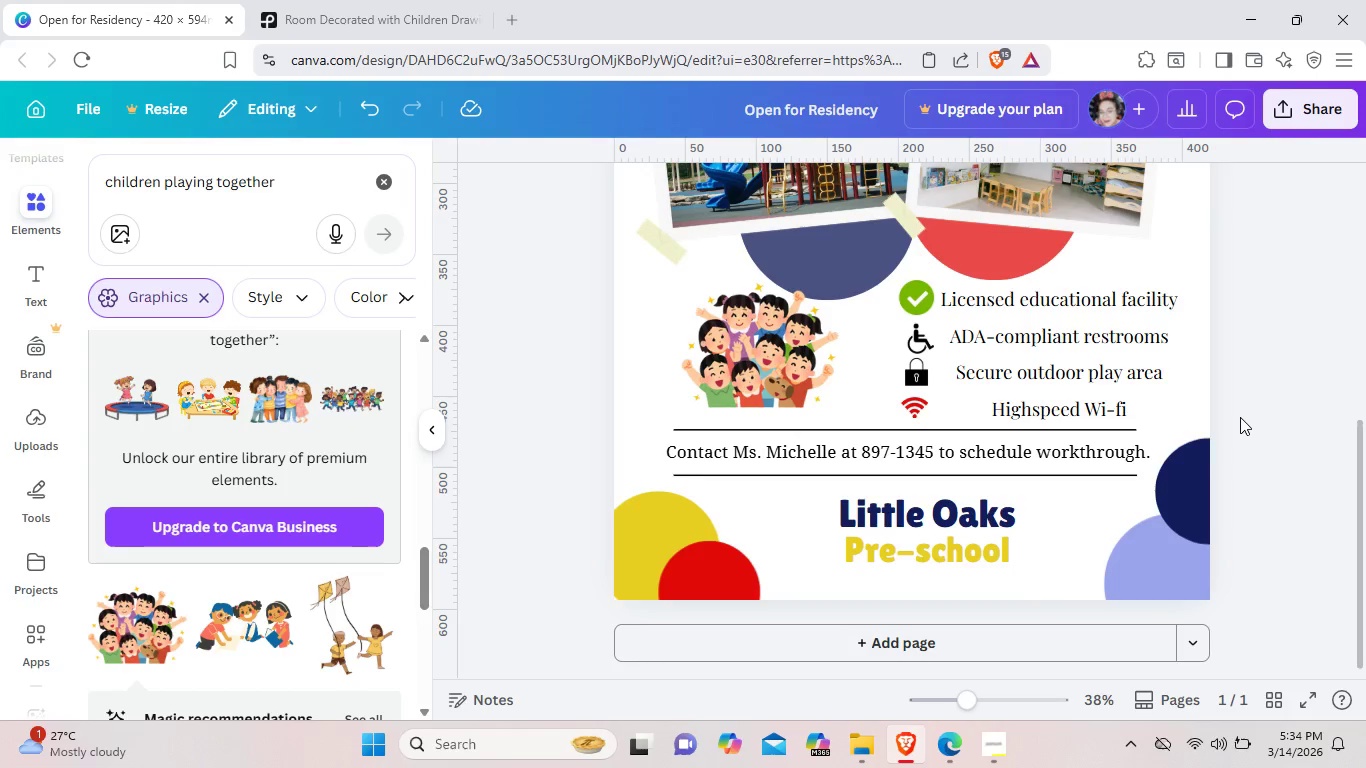 
scroll: coordinate [1240, 417], scroll_direction: none, amount: 0.0
 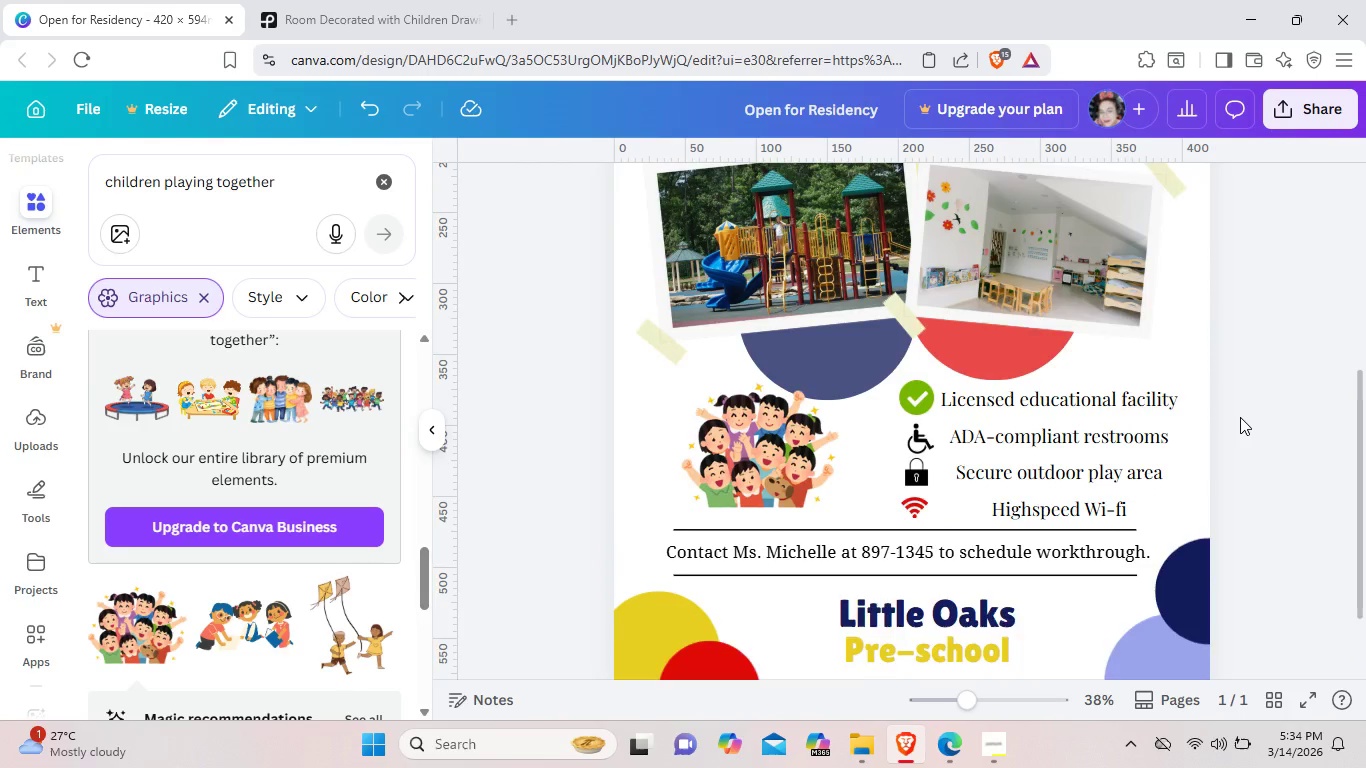 
scroll: coordinate [1240, 417], scroll_direction: up, amount: 2.0
 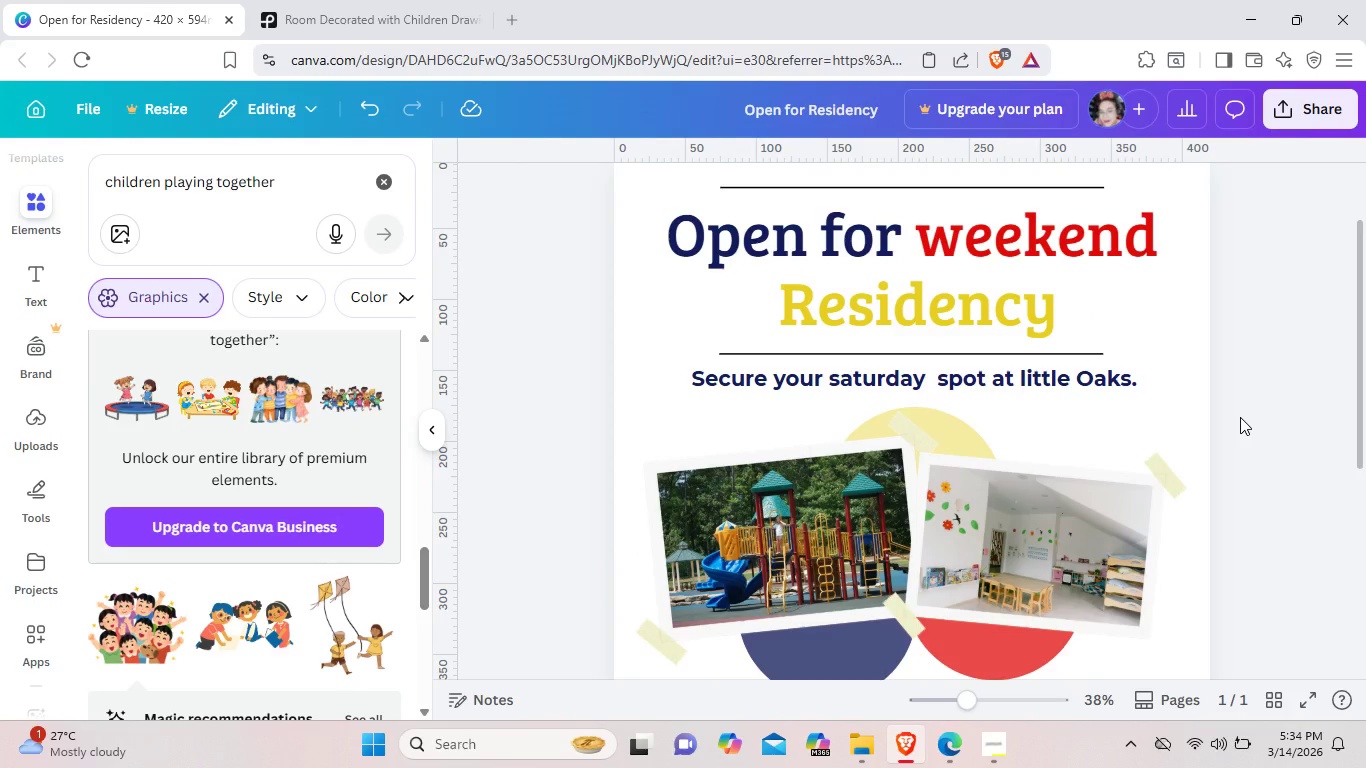 
scroll: coordinate [1240, 417], scroll_direction: down, amount: 2.0
 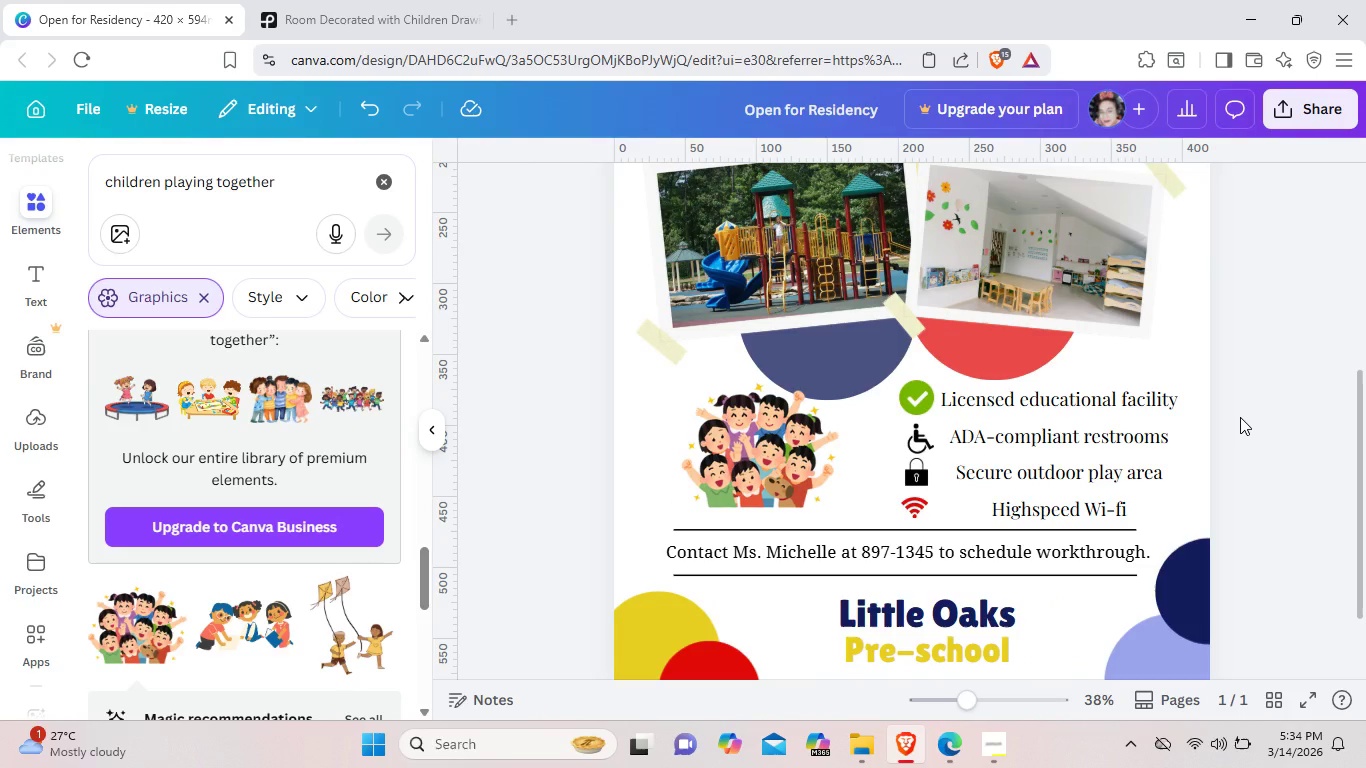 
wait(8.31)
 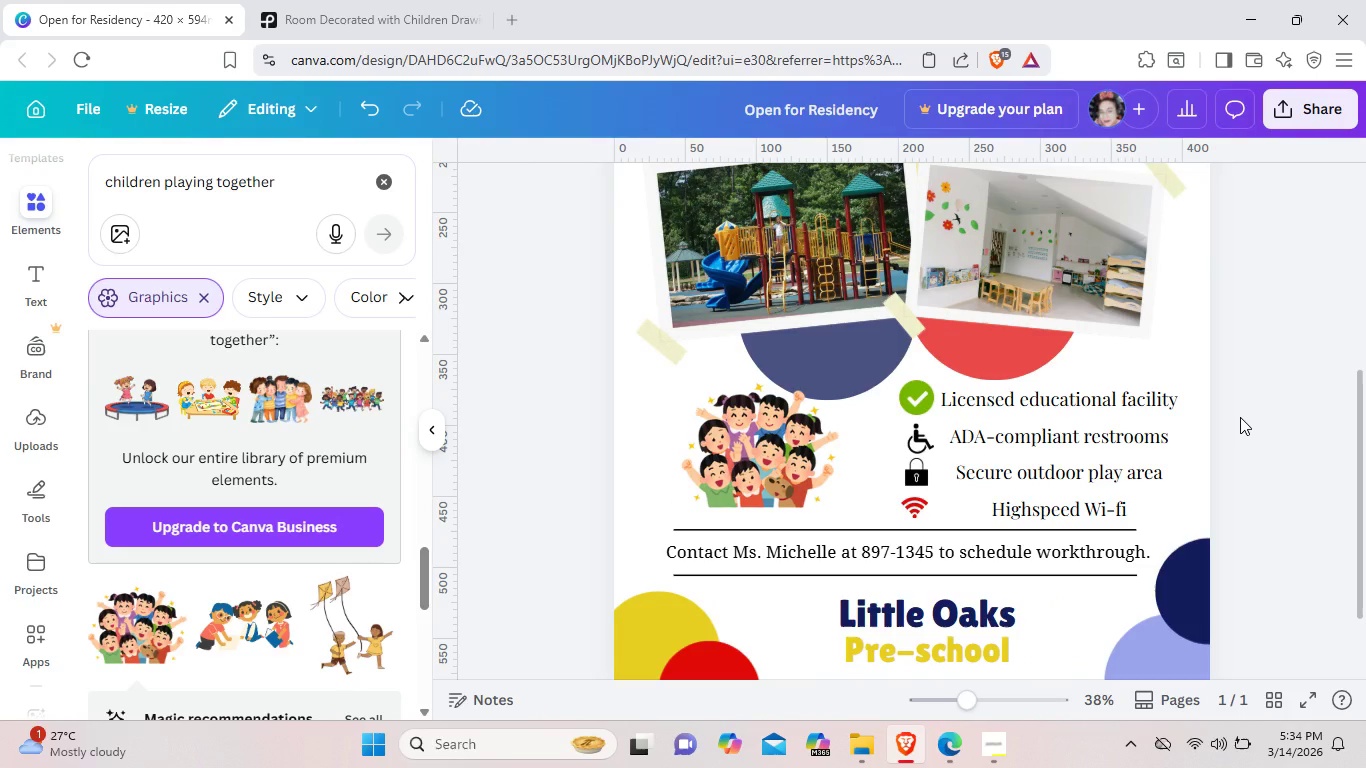 
left_click([771, 433])
 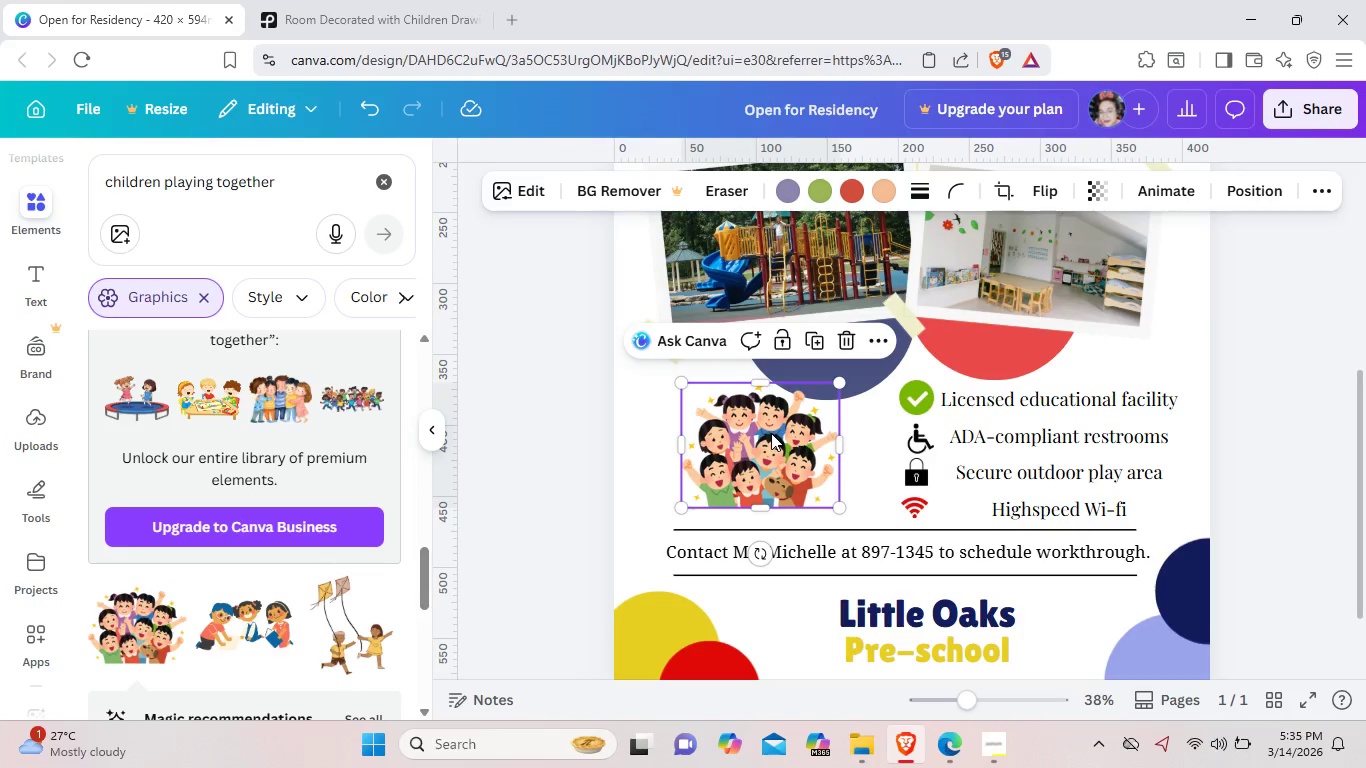 
key(Backspace)
 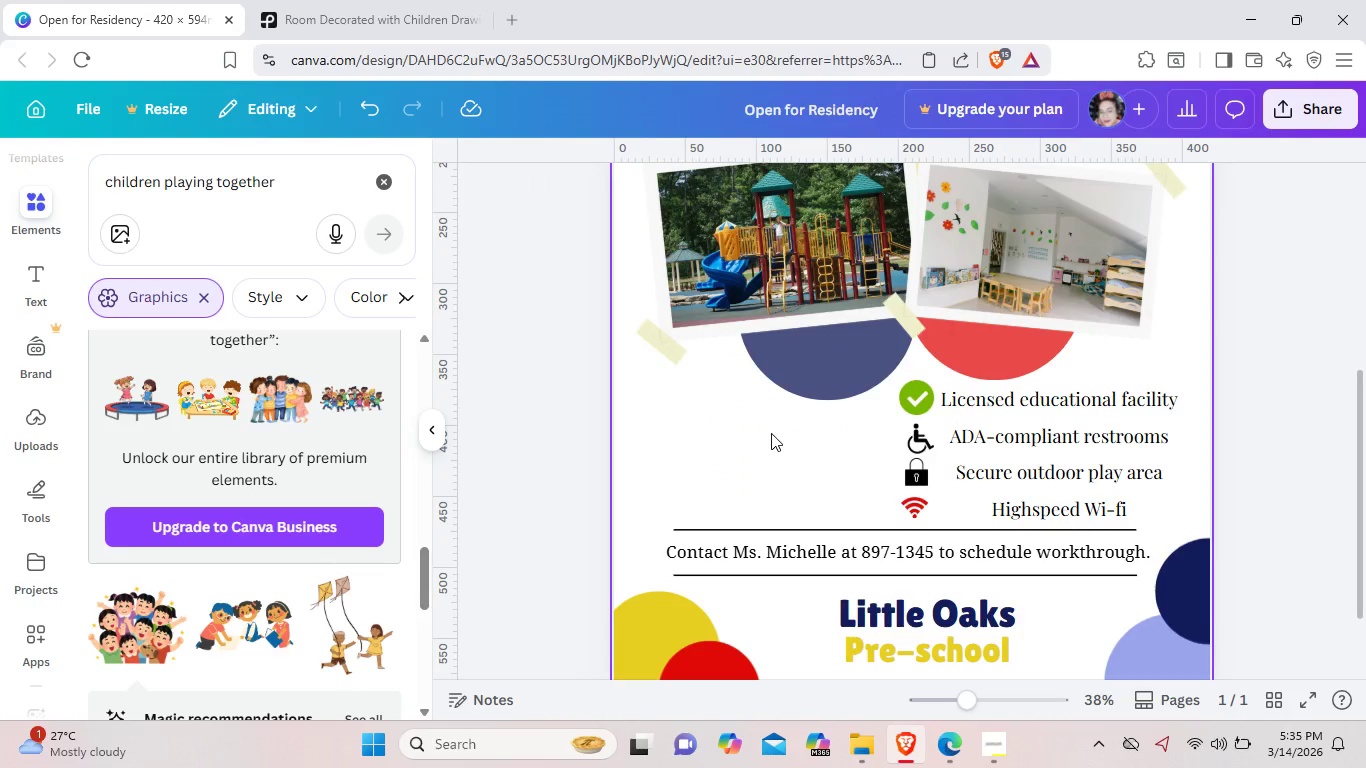 
scroll: coordinate [235, 600], scroll_direction: down, amount: 7.0
 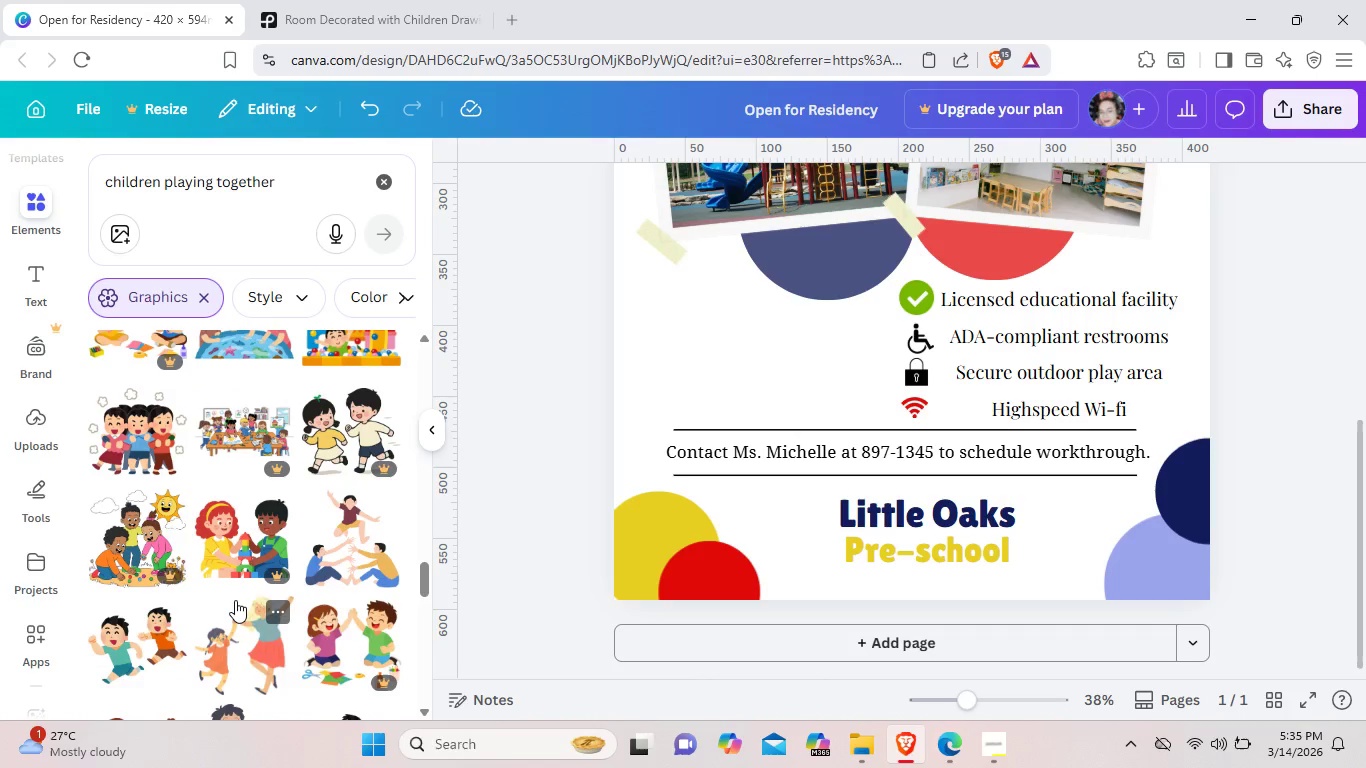 
scroll: coordinate [235, 600], scroll_direction: down, amount: 9.0
 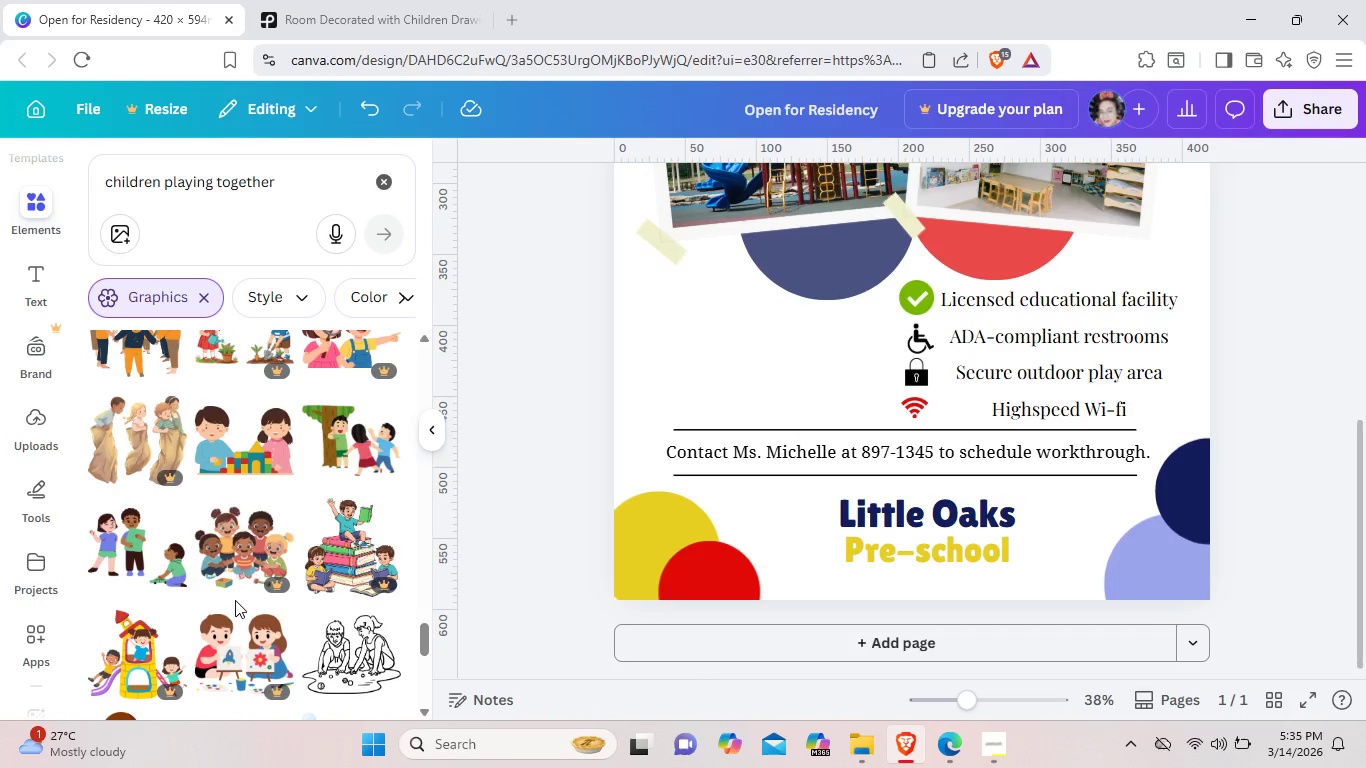 
scroll: coordinate [235, 600], scroll_direction: down, amount: 4.0
 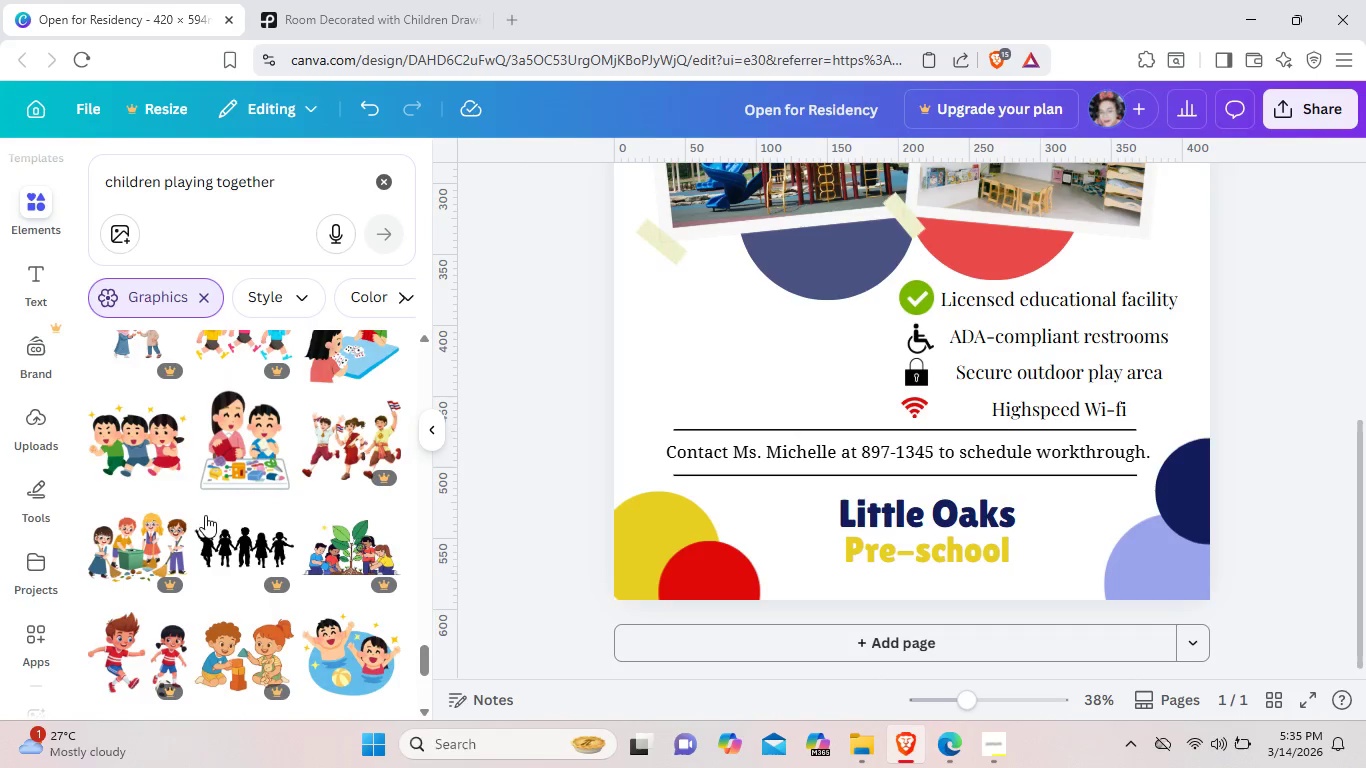 
left_click([152, 452])
 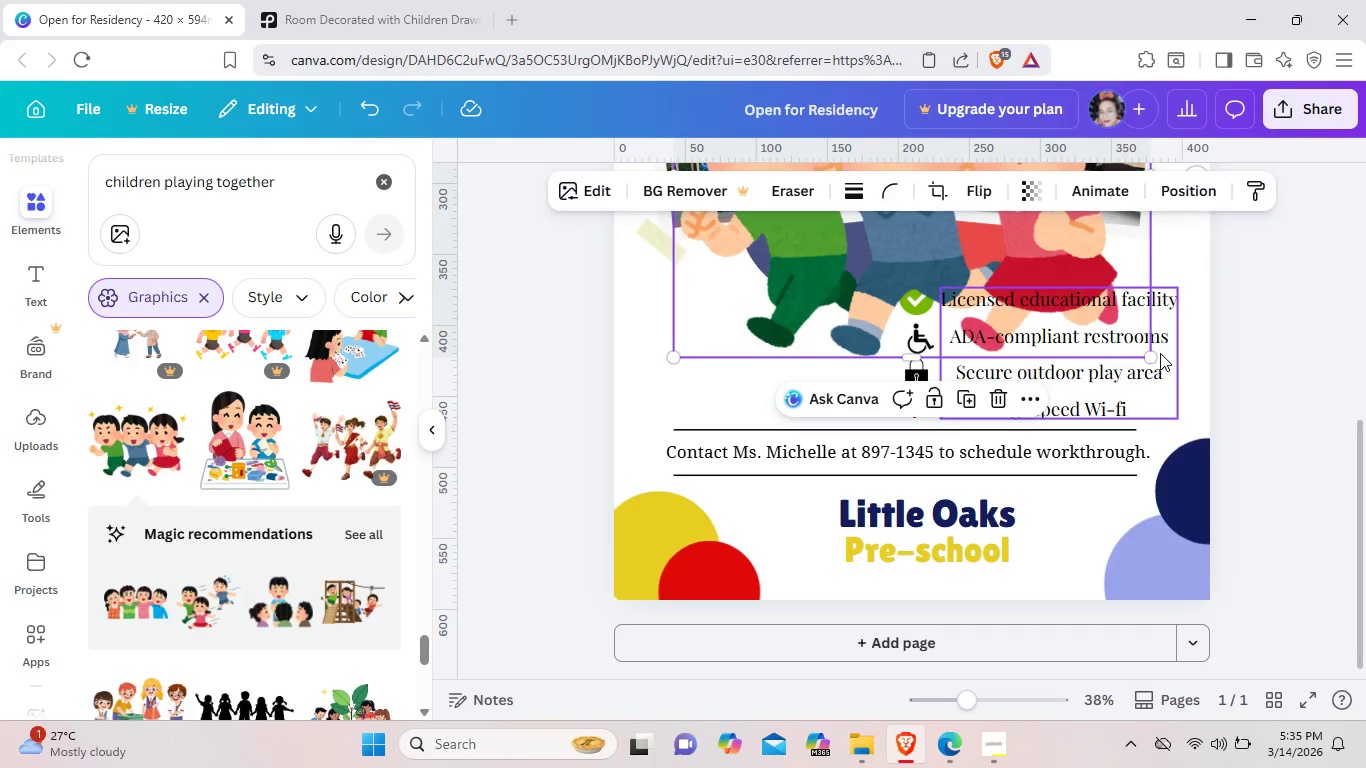 
left_click_drag(start_coordinate=[1159, 354], to_coordinate=[943, 182])
 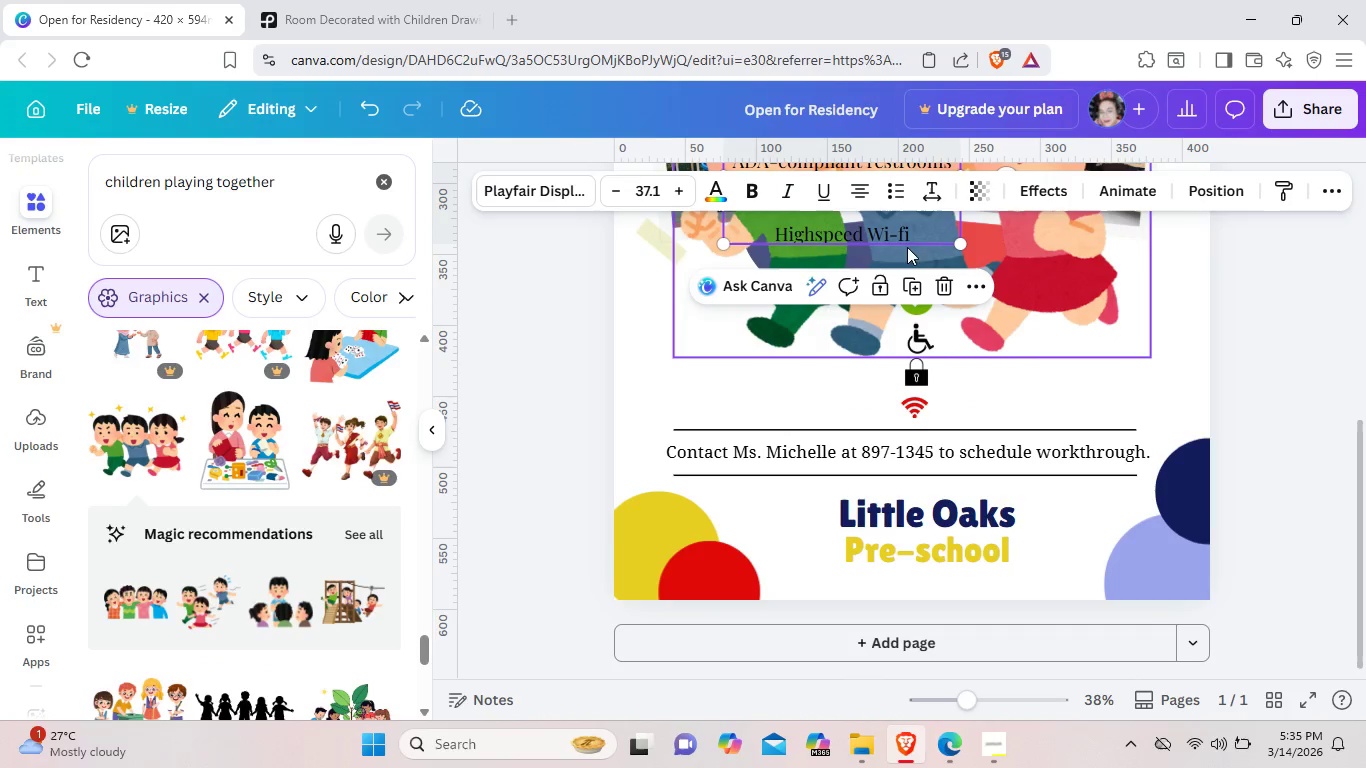 
left_click_drag(start_coordinate=[922, 239], to_coordinate=[835, 414])
 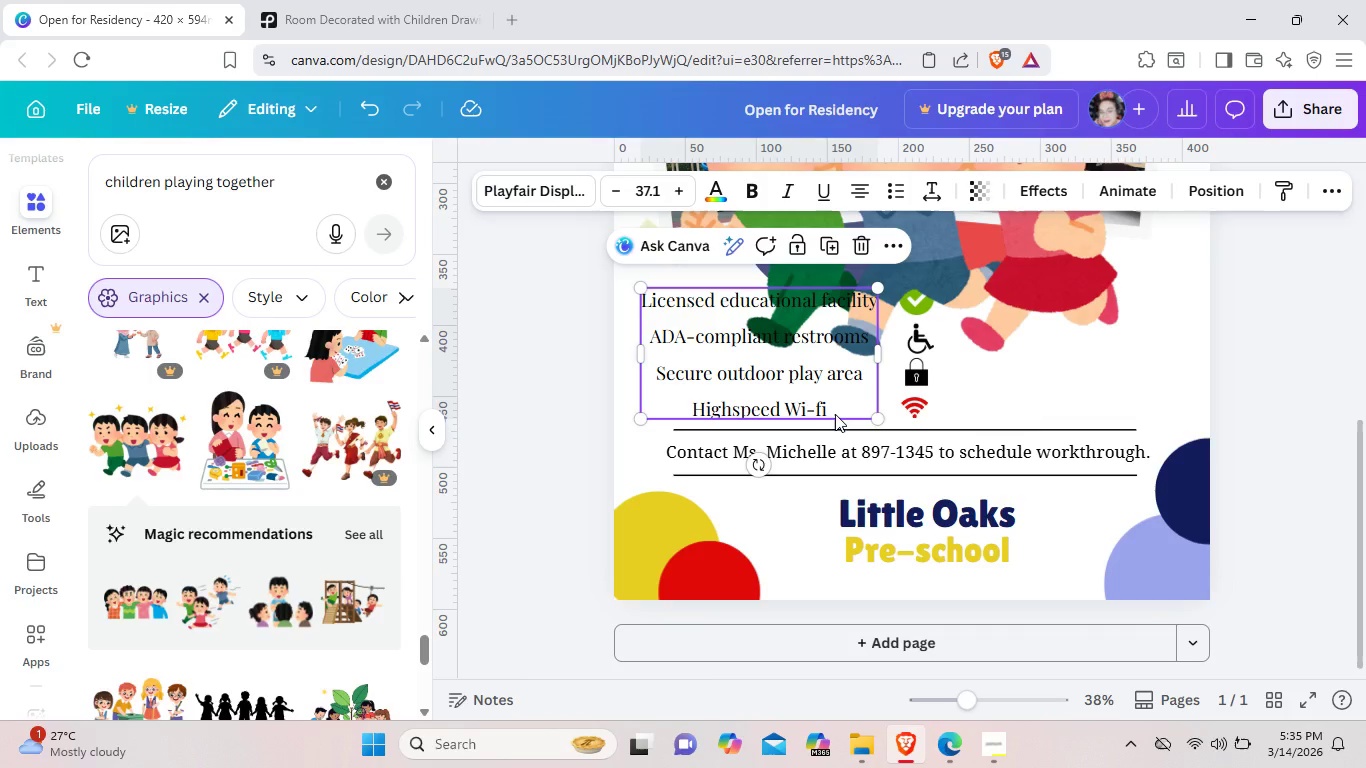 
key(Control+Z)
 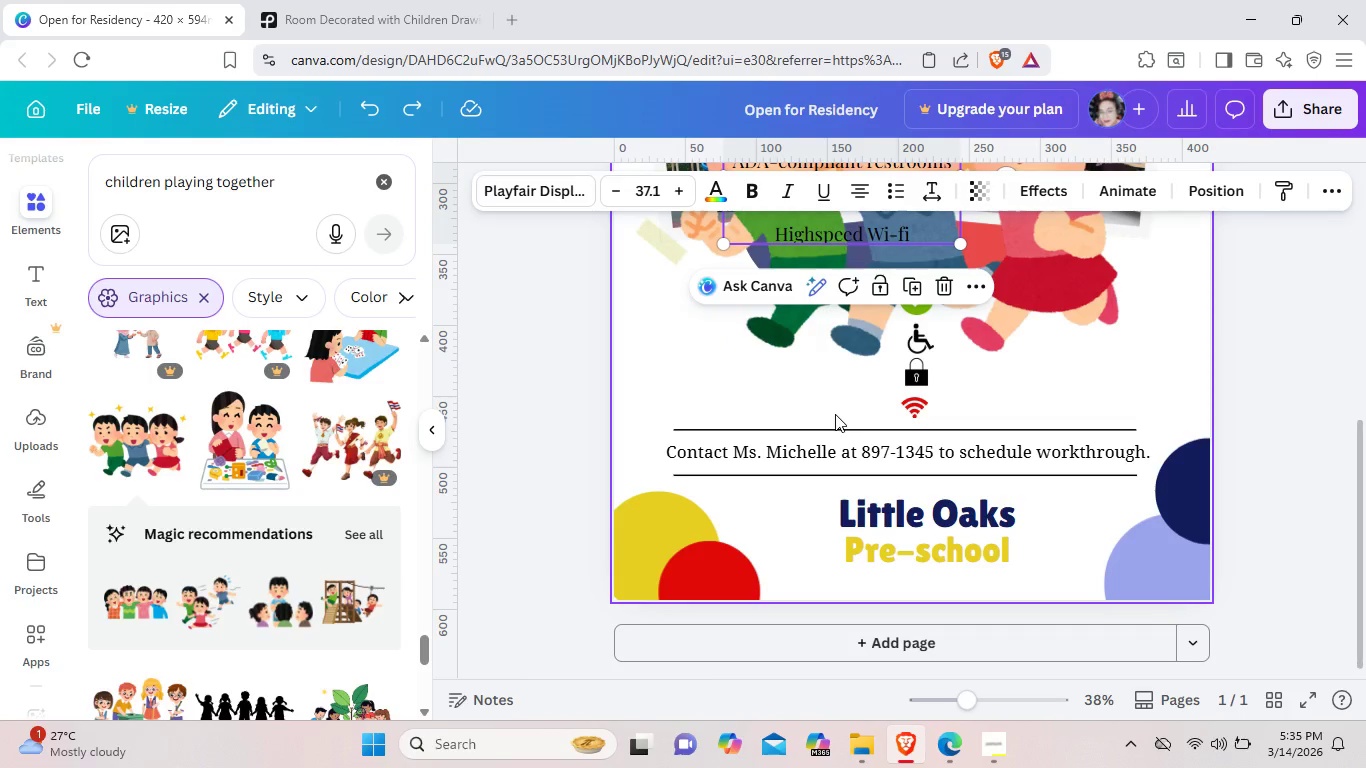 
key(Control+Z)
 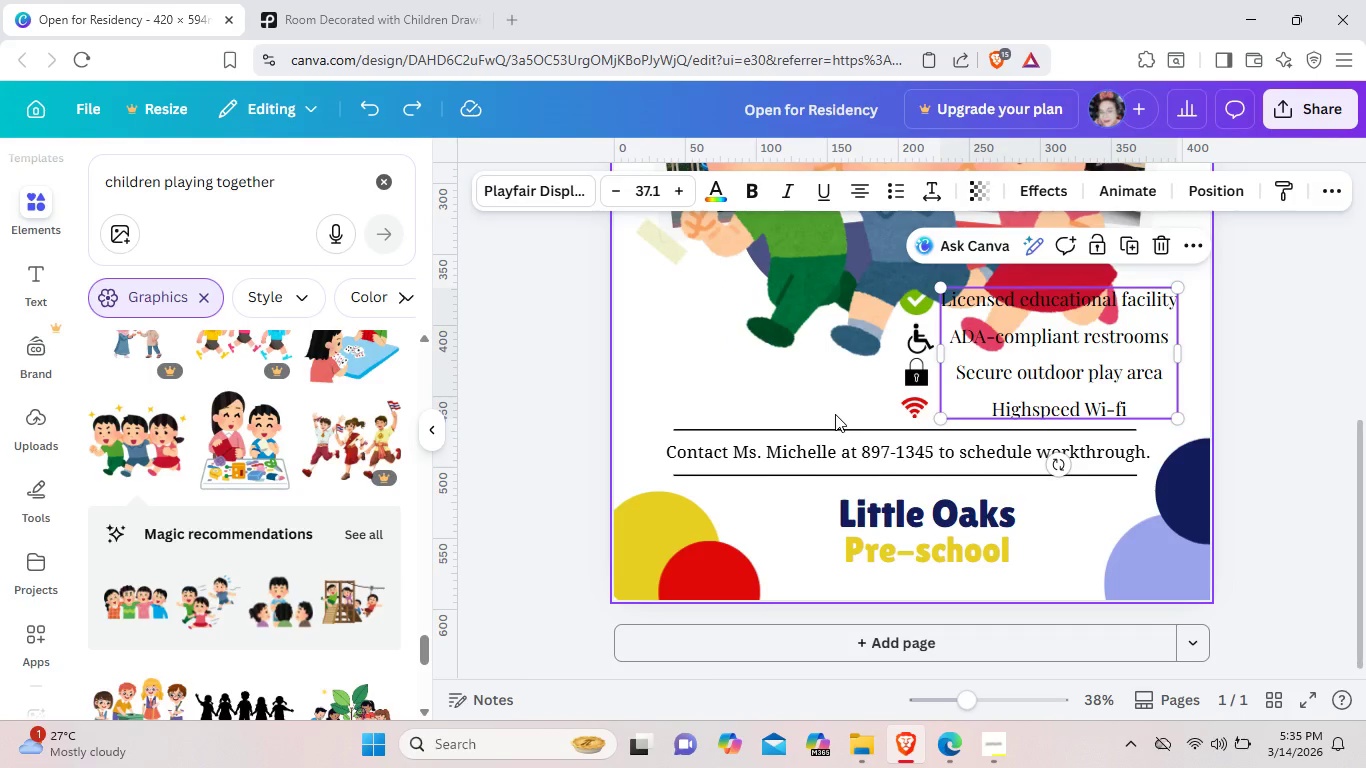 
scroll: coordinate [835, 414], scroll_direction: up, amount: 1.0
 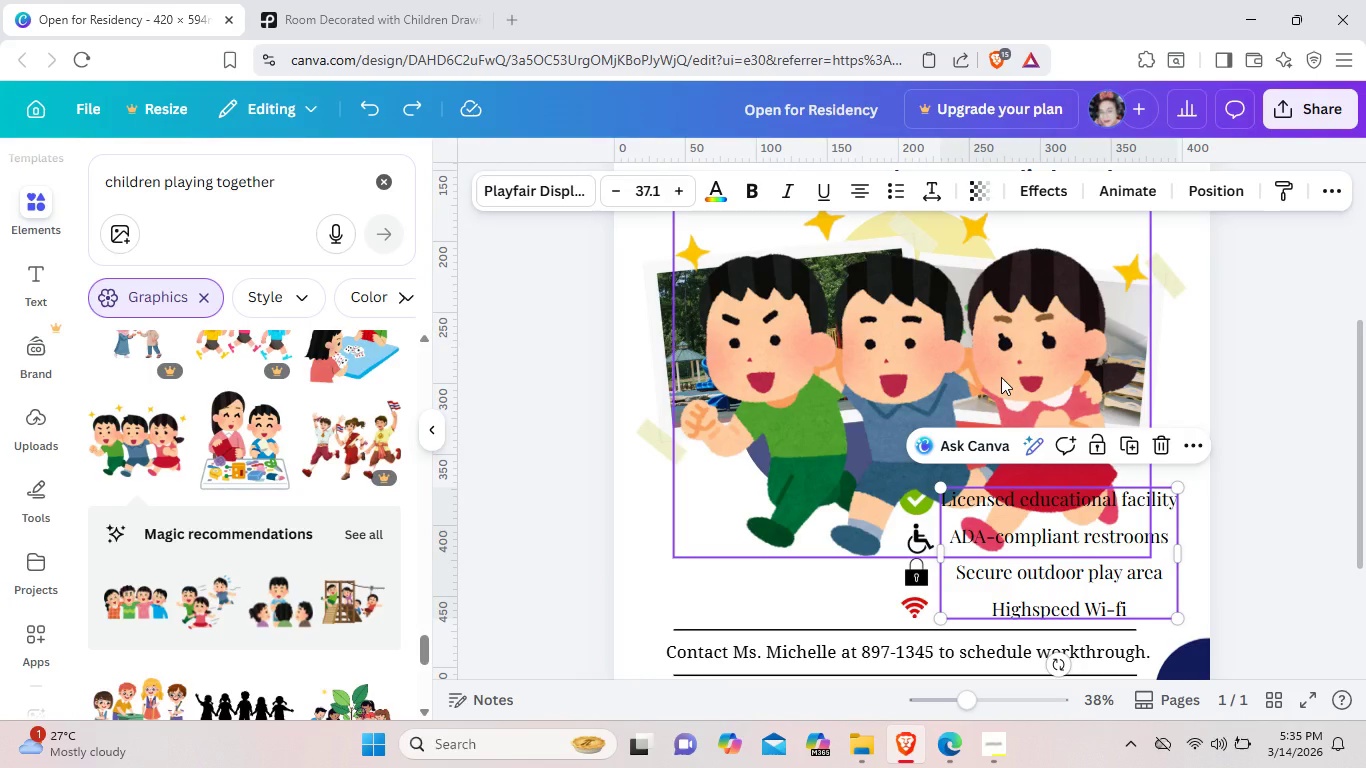 
left_click_drag(start_coordinate=[1001, 377], to_coordinate=[866, 442])
 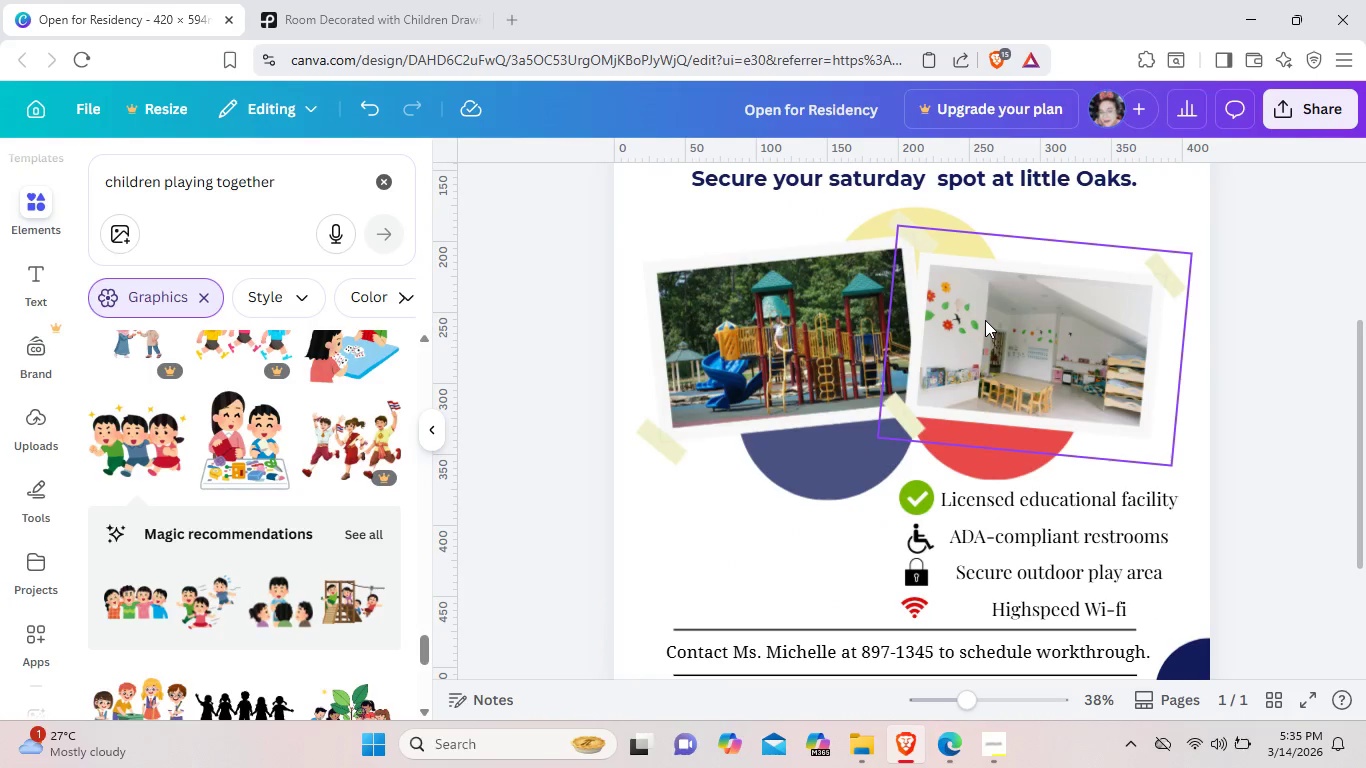 
key(Control+Z)
 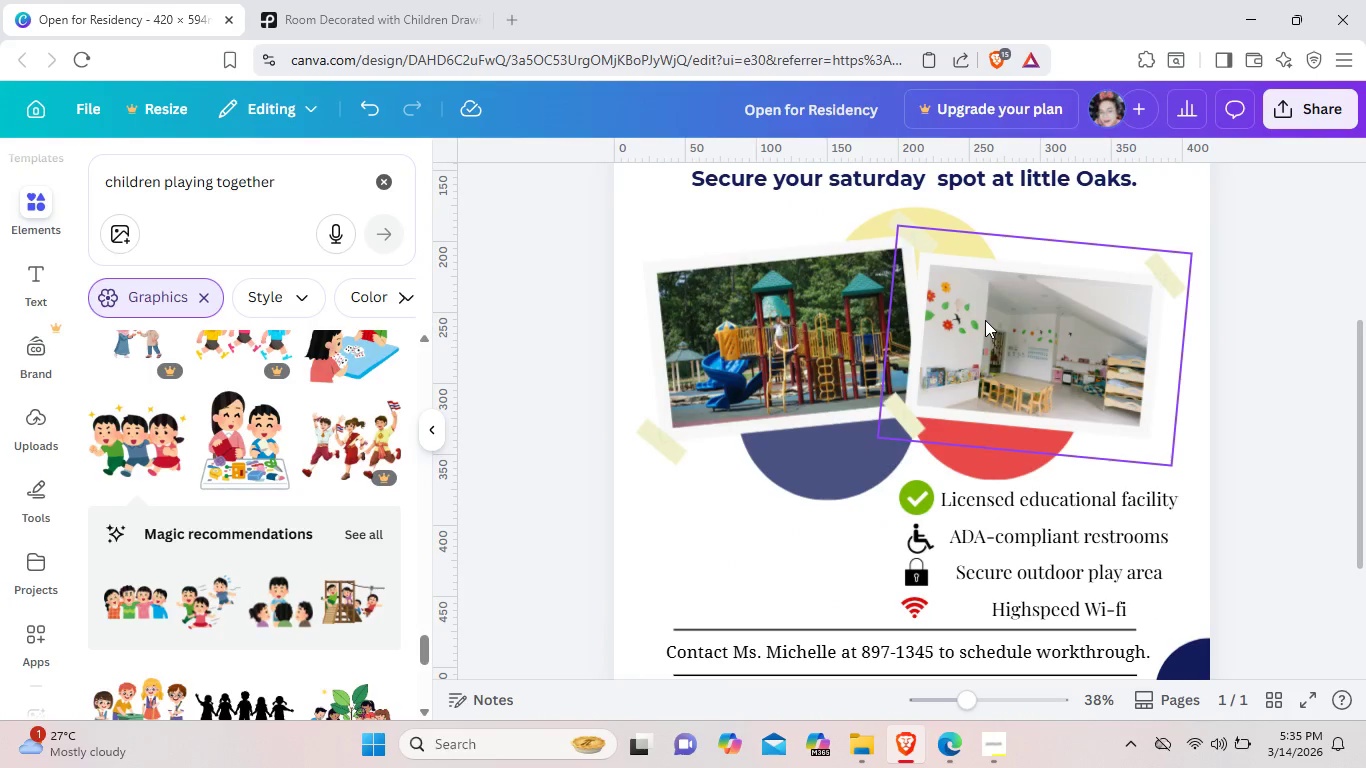 
key(Control+Z)
 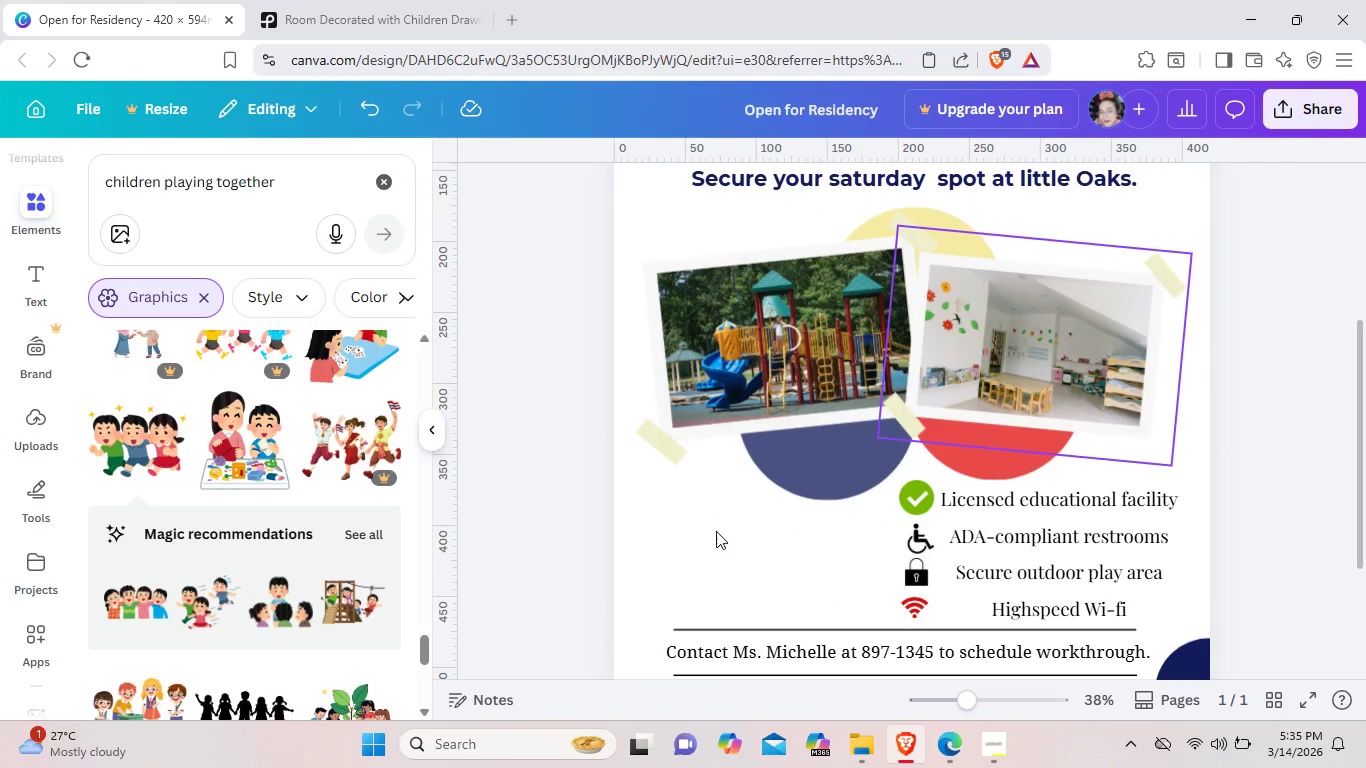 
left_click([712, 534])
 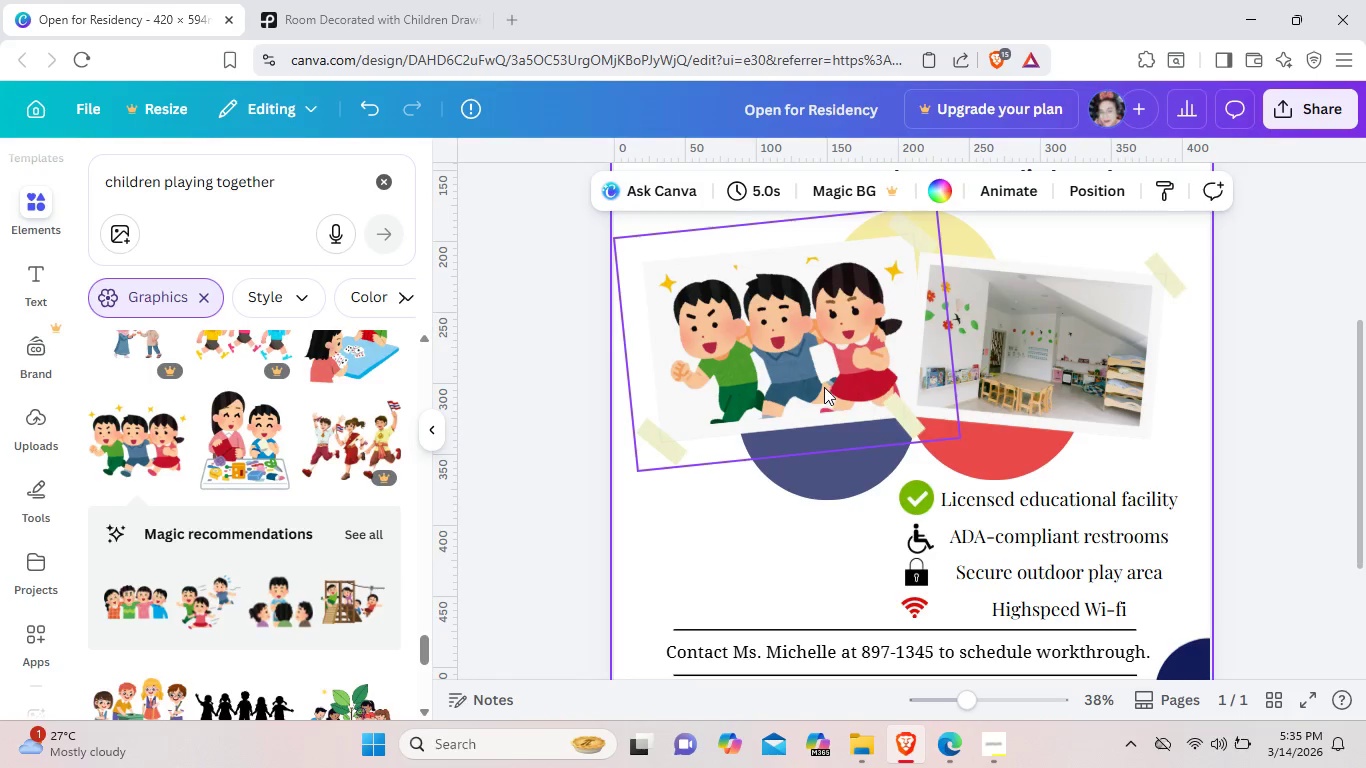 
wait(6.81)
 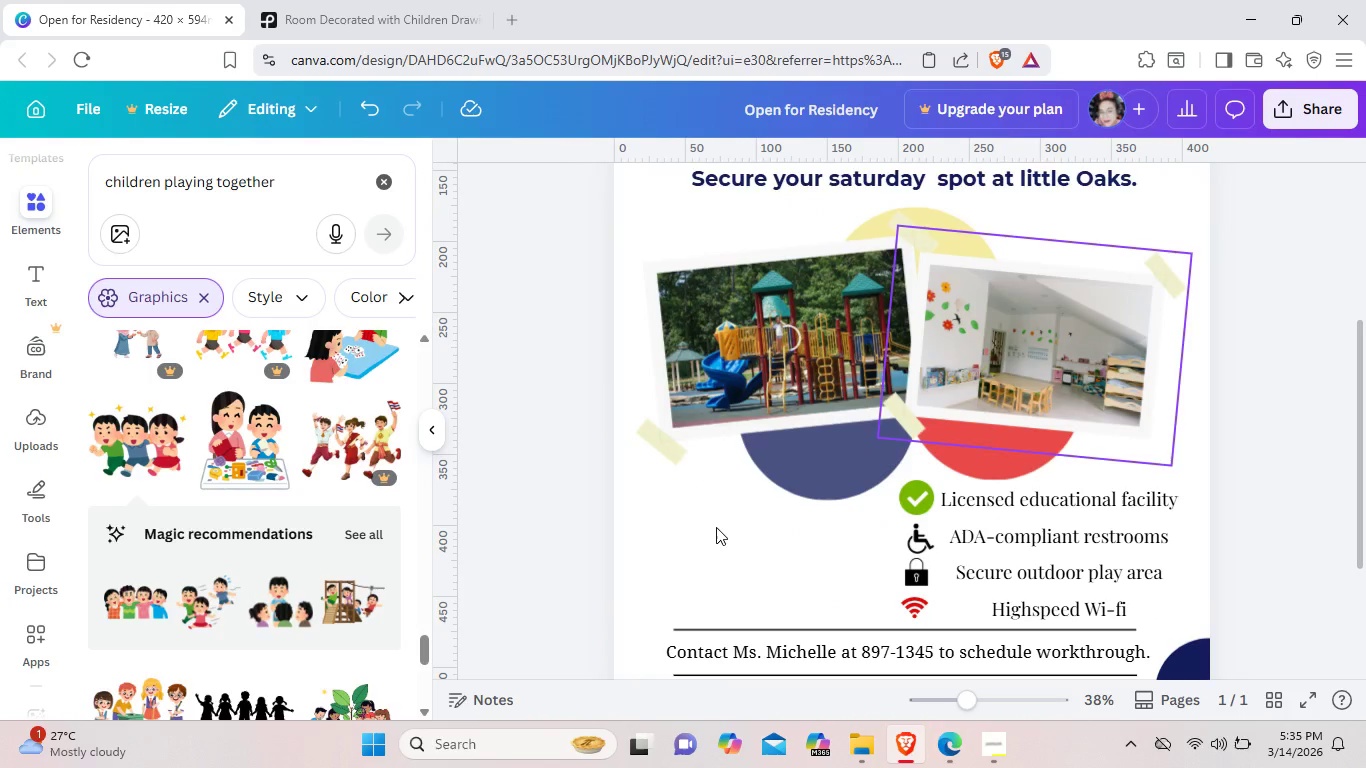 
key(Control+Z)
 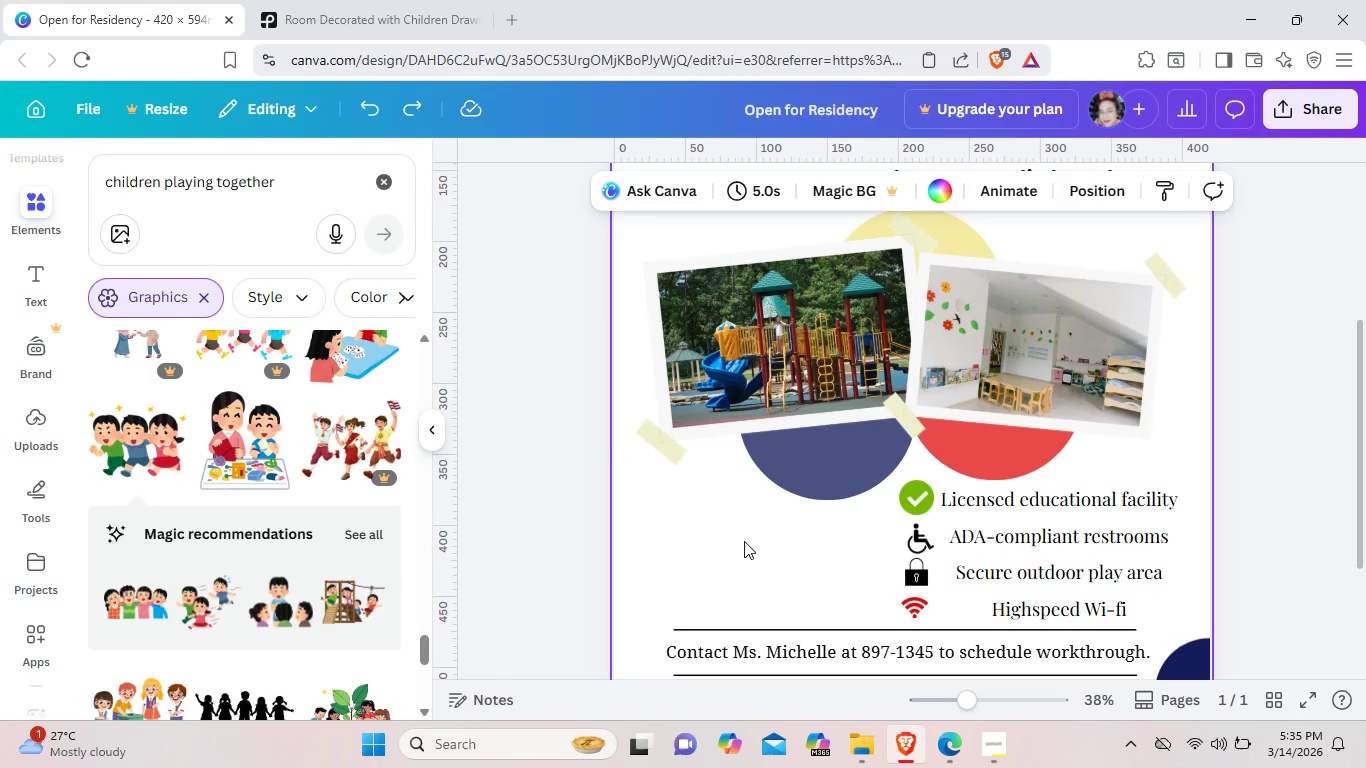 
scroll: coordinate [744, 541], scroll_direction: up, amount: 1.0
 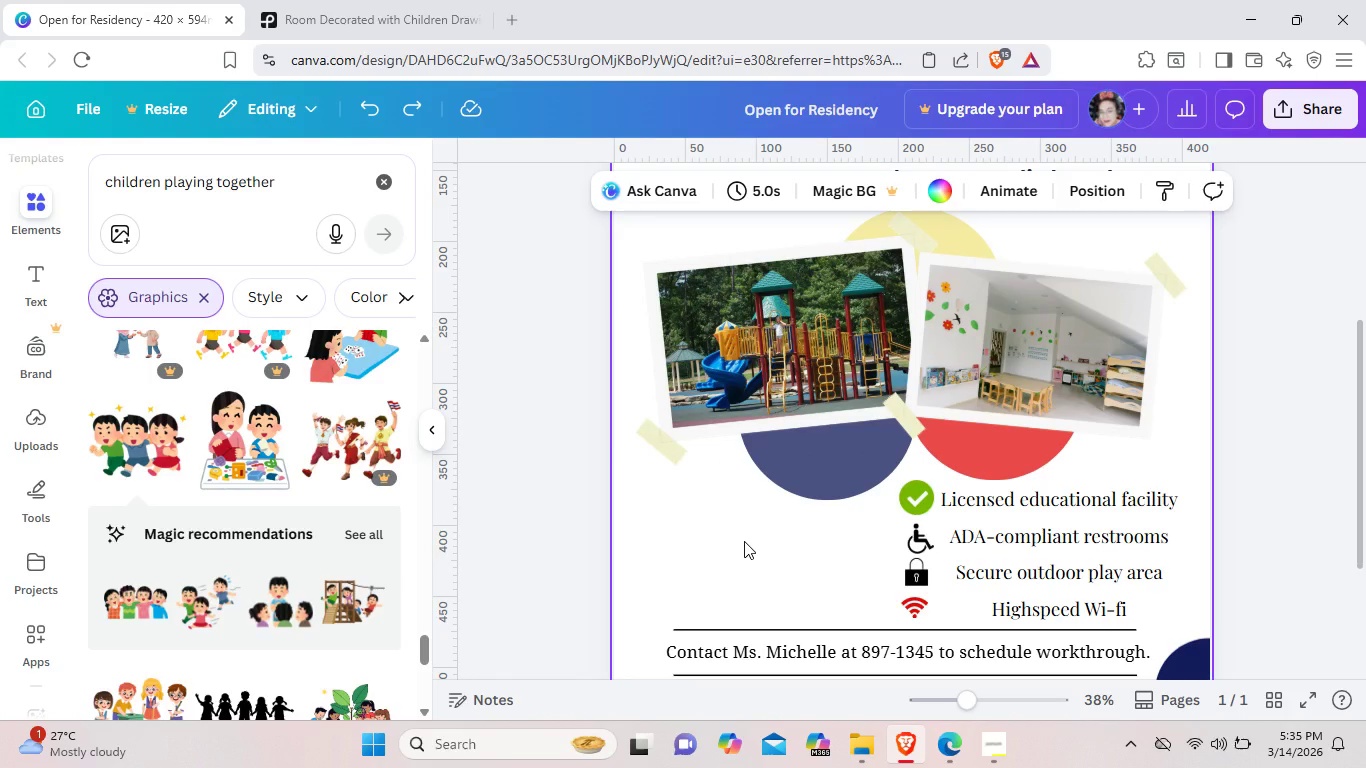 
scroll: coordinate [744, 541], scroll_direction: none, amount: 0.0
 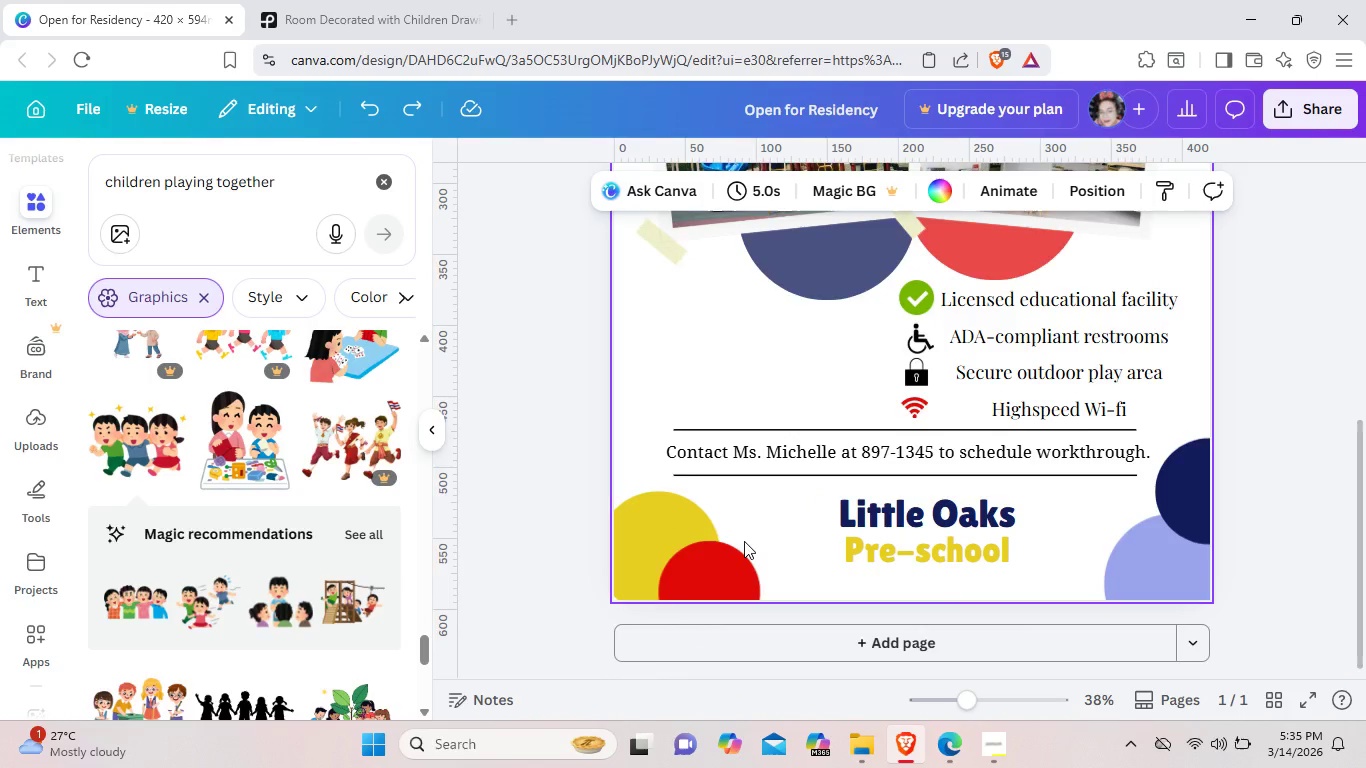 
scroll: coordinate [744, 541], scroll_direction: up, amount: 1.0
 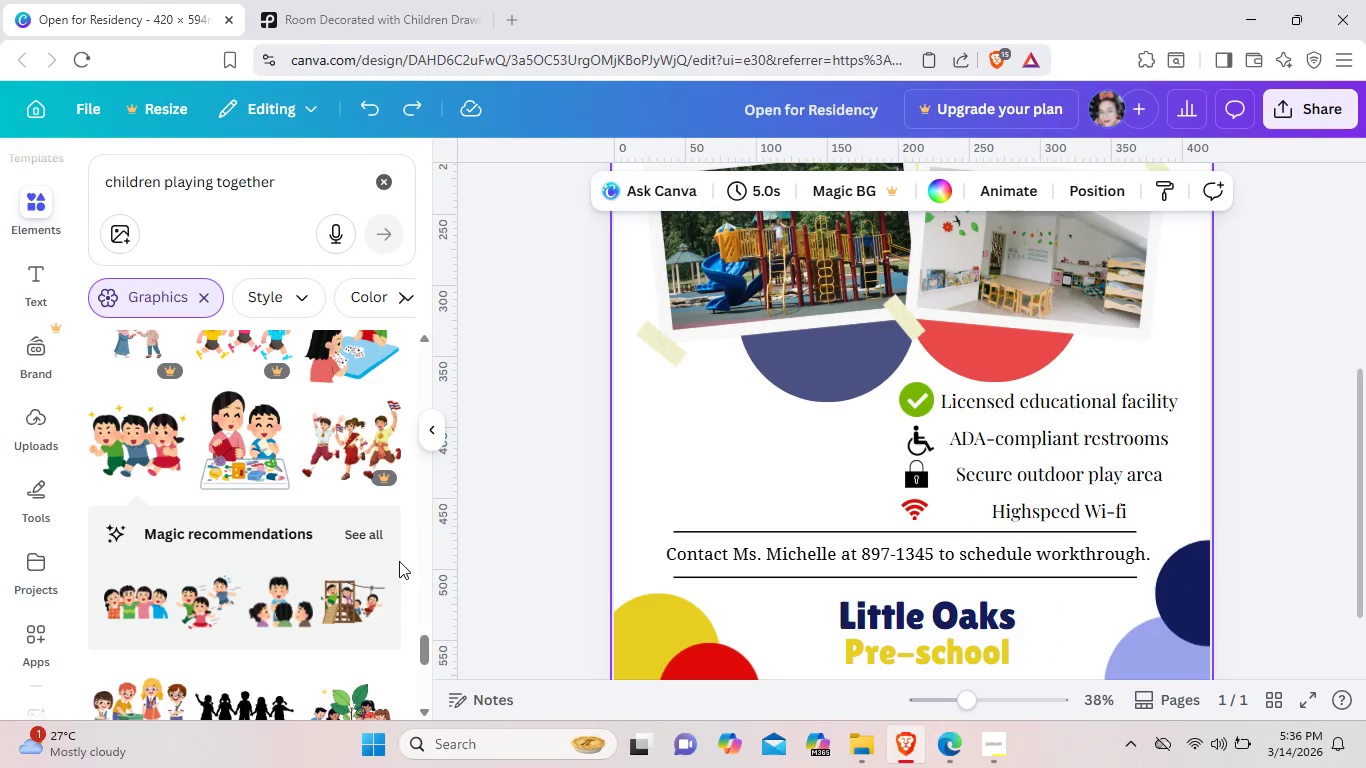 
scroll: coordinate [399, 561], scroll_direction: down, amount: 1.0
 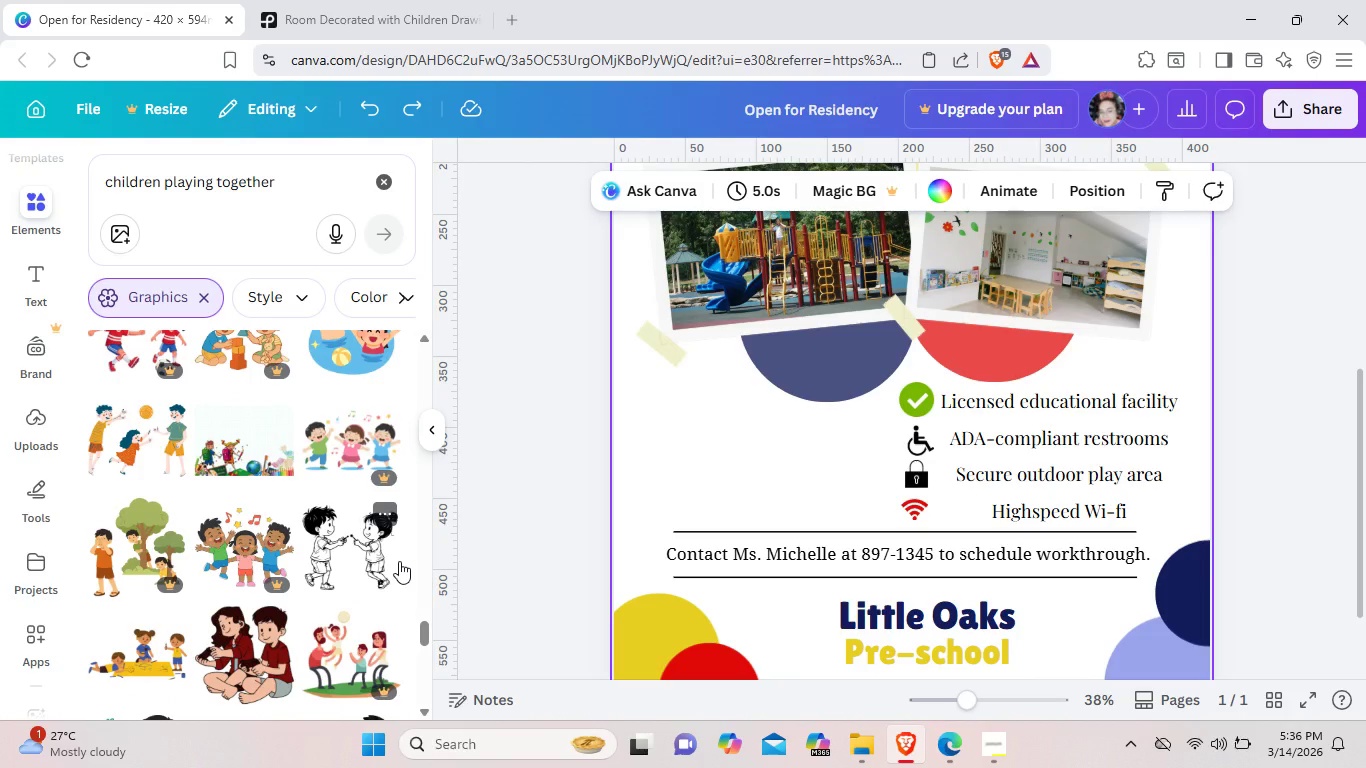 
wait(5.53)
 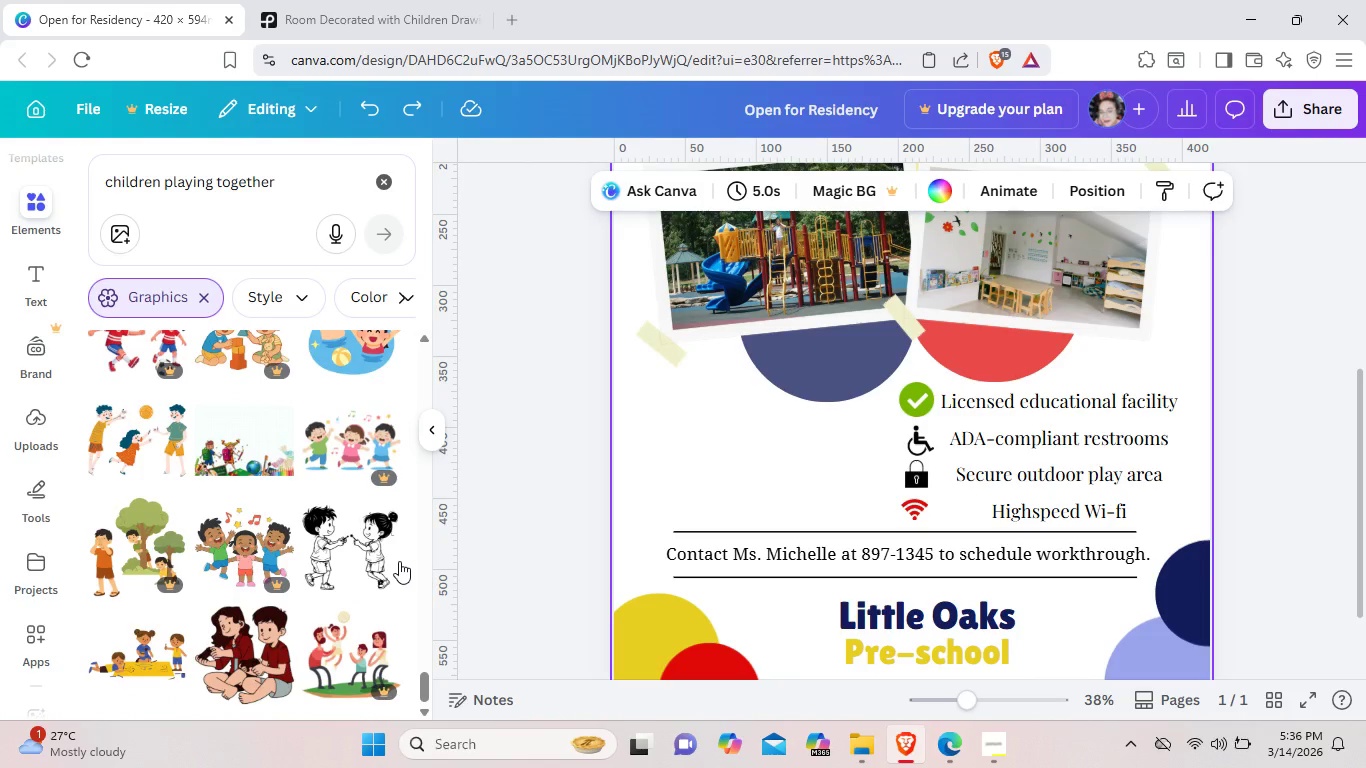 
scroll: coordinate [399, 561], scroll_direction: down, amount: 1.0
 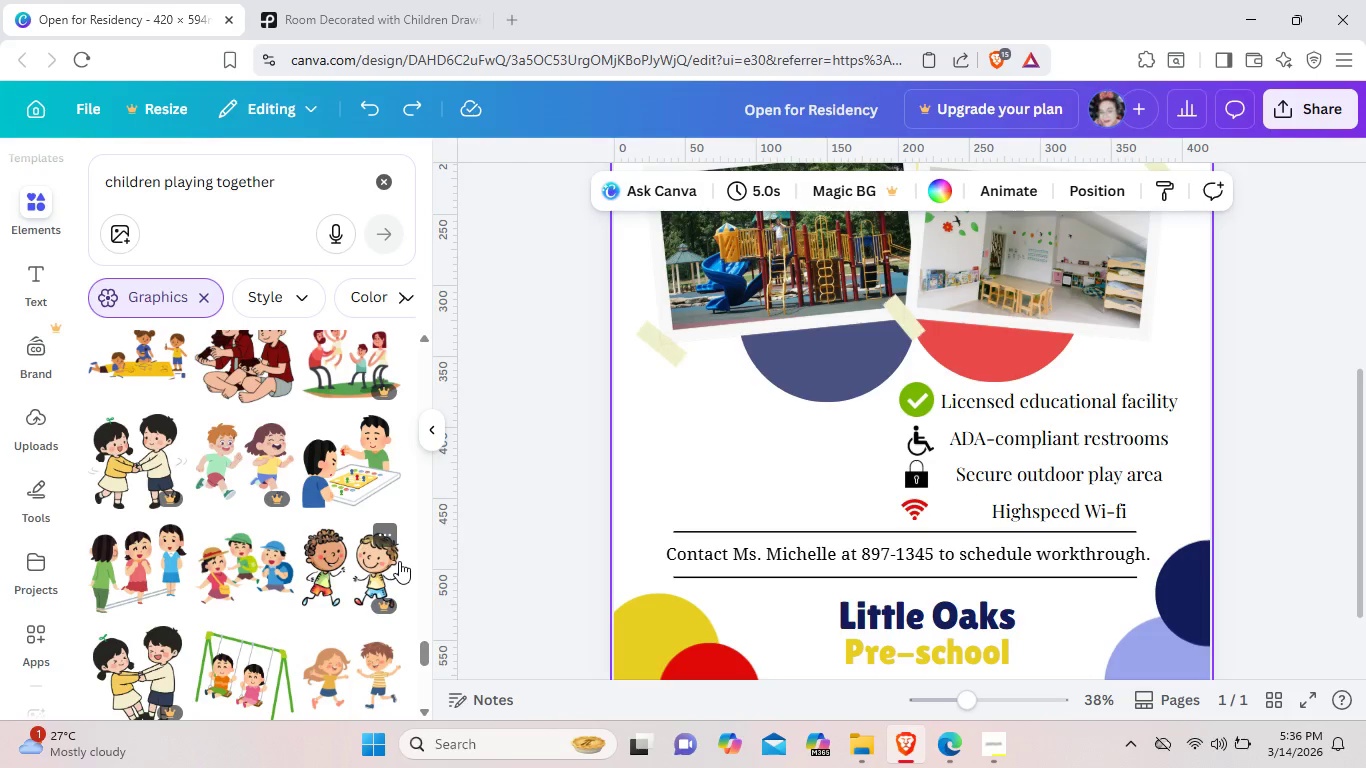 
wait(5.48)
 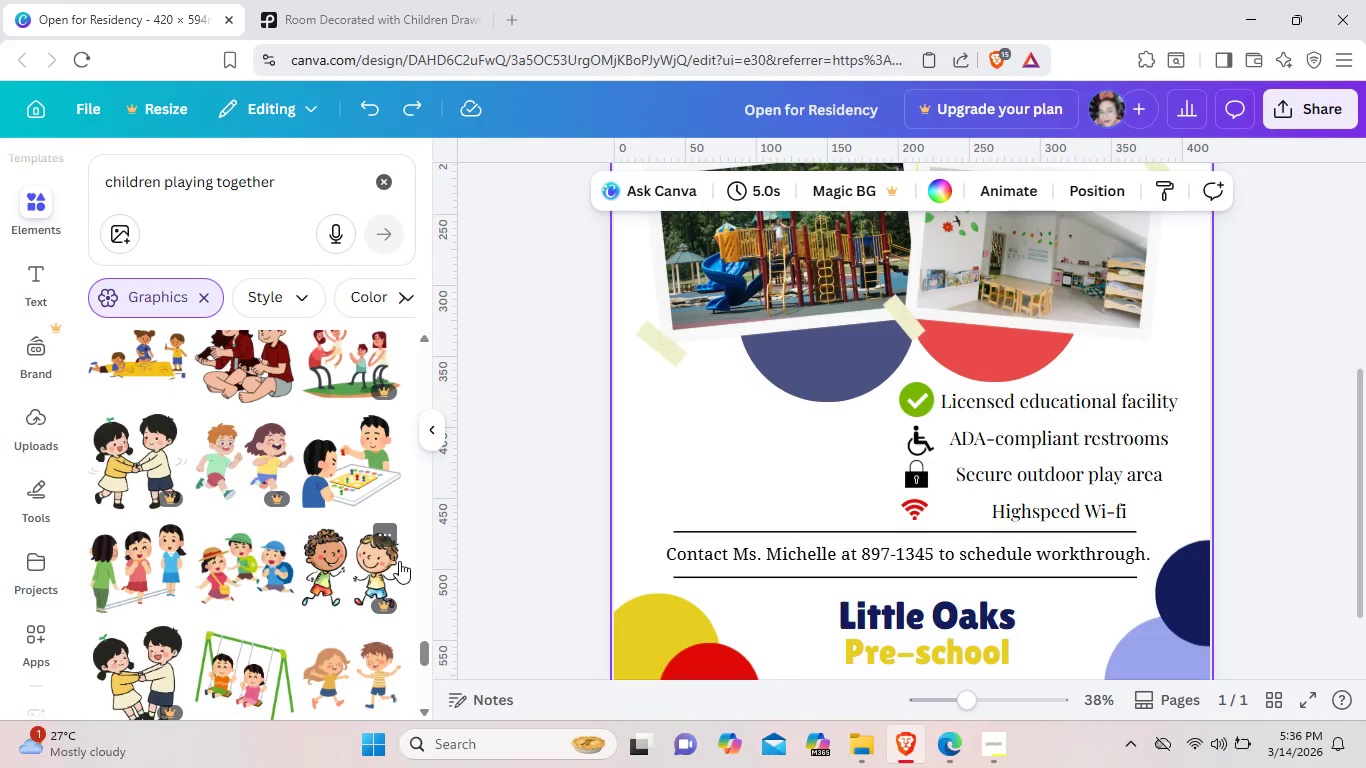 
scroll: coordinate [399, 561], scroll_direction: down, amount: 5.0
 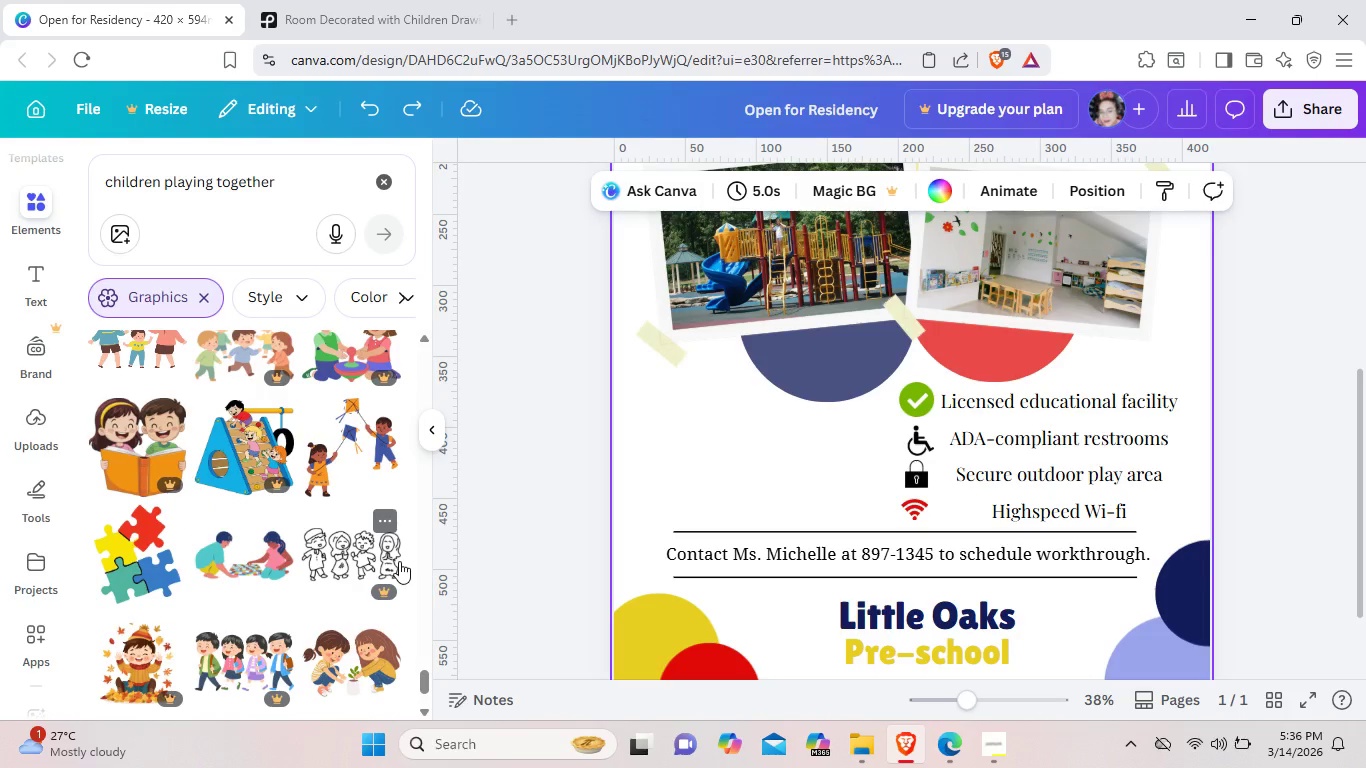 
mouse_move([314, 570])
 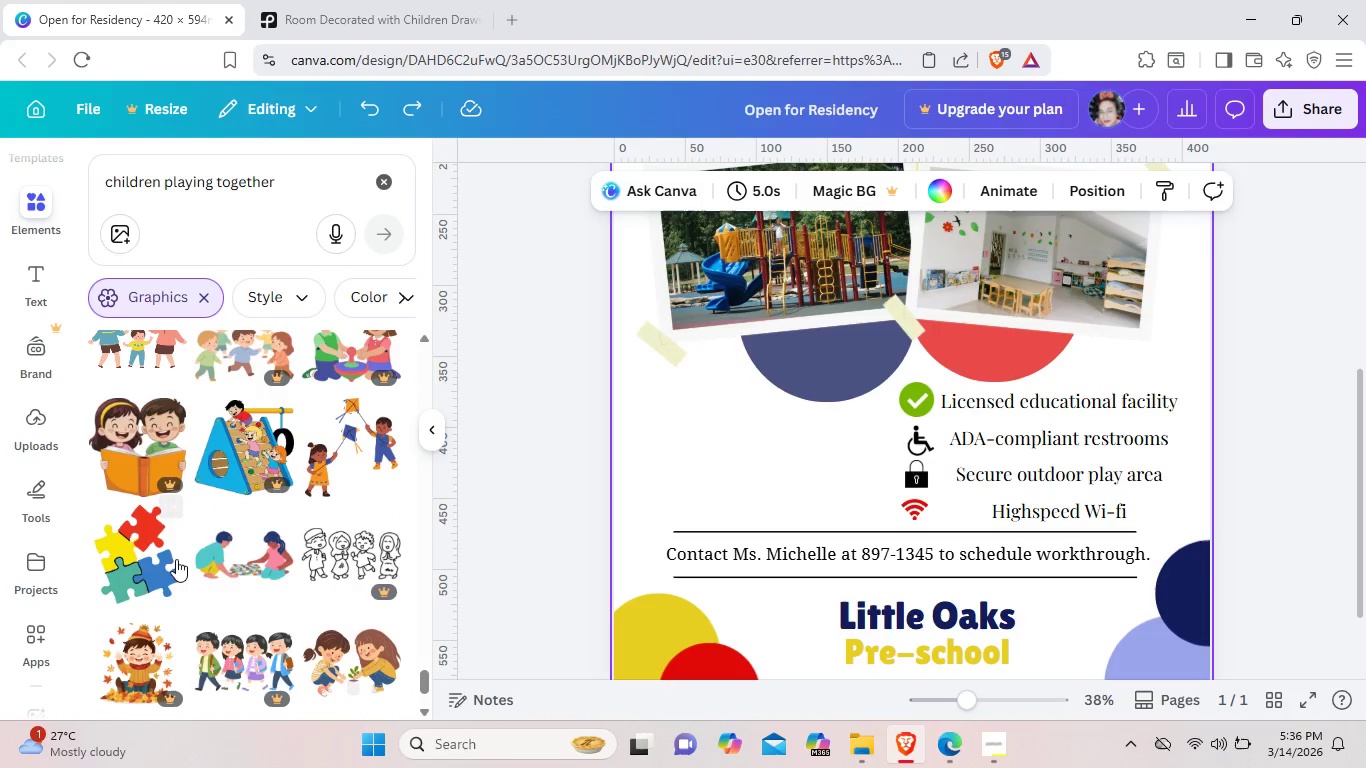 
mouse_move([163, 580])
 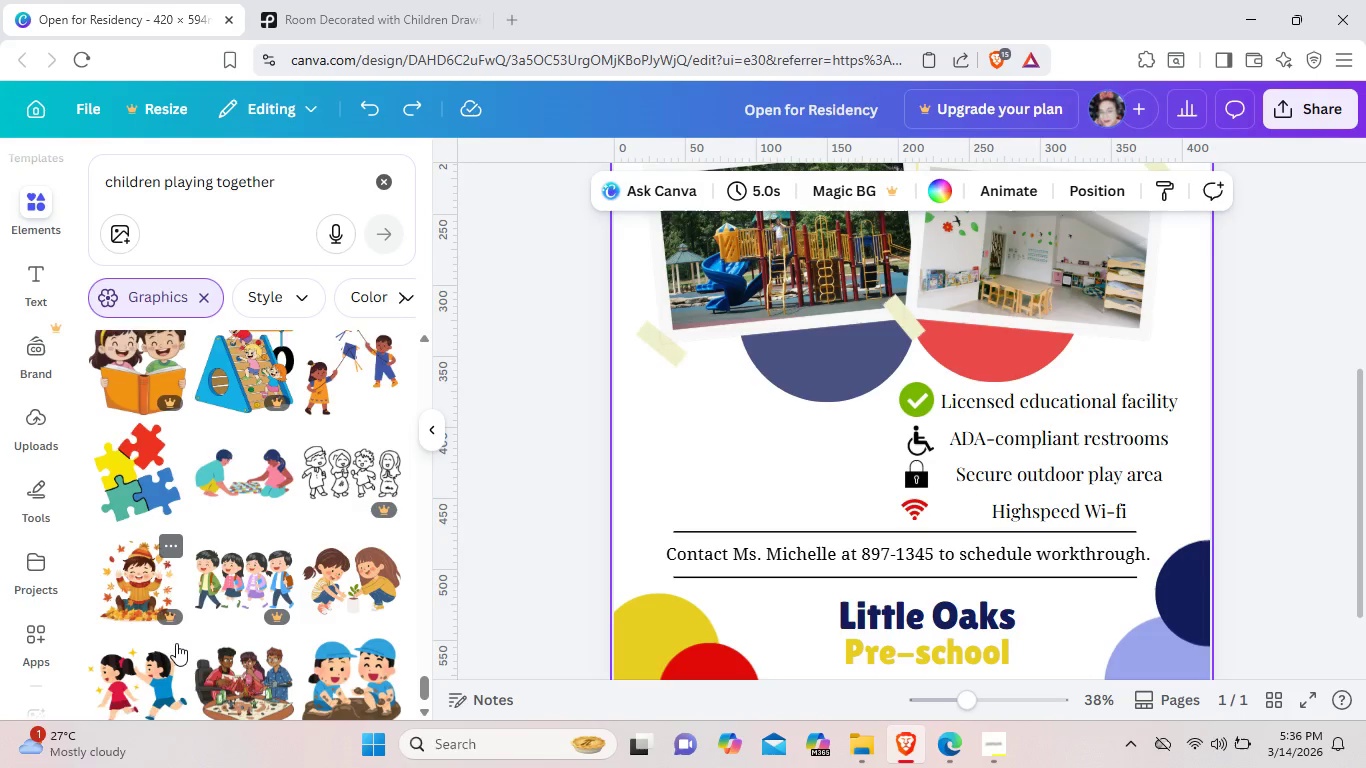 
scroll: coordinate [200, 615], scroll_direction: down, amount: 7.0
 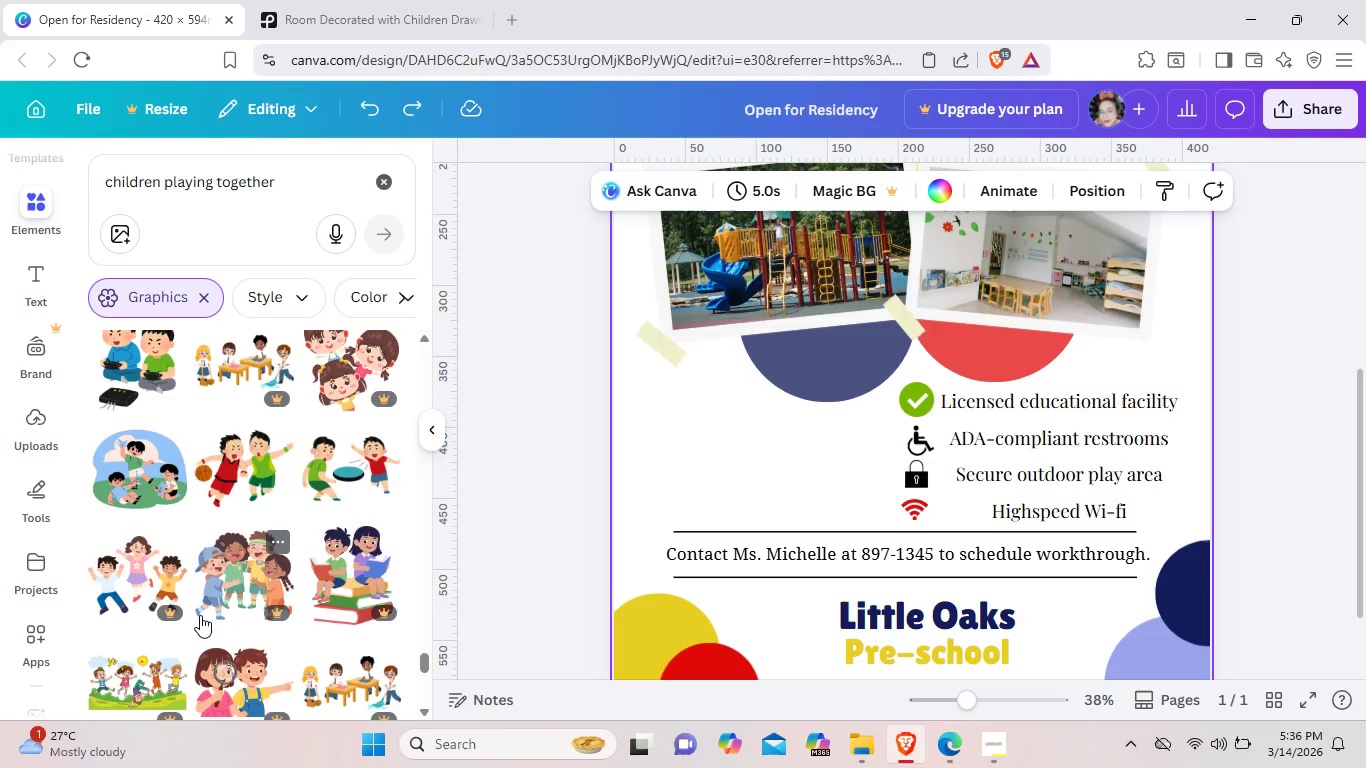 
scroll: coordinate [200, 615], scroll_direction: down, amount: 5.0
 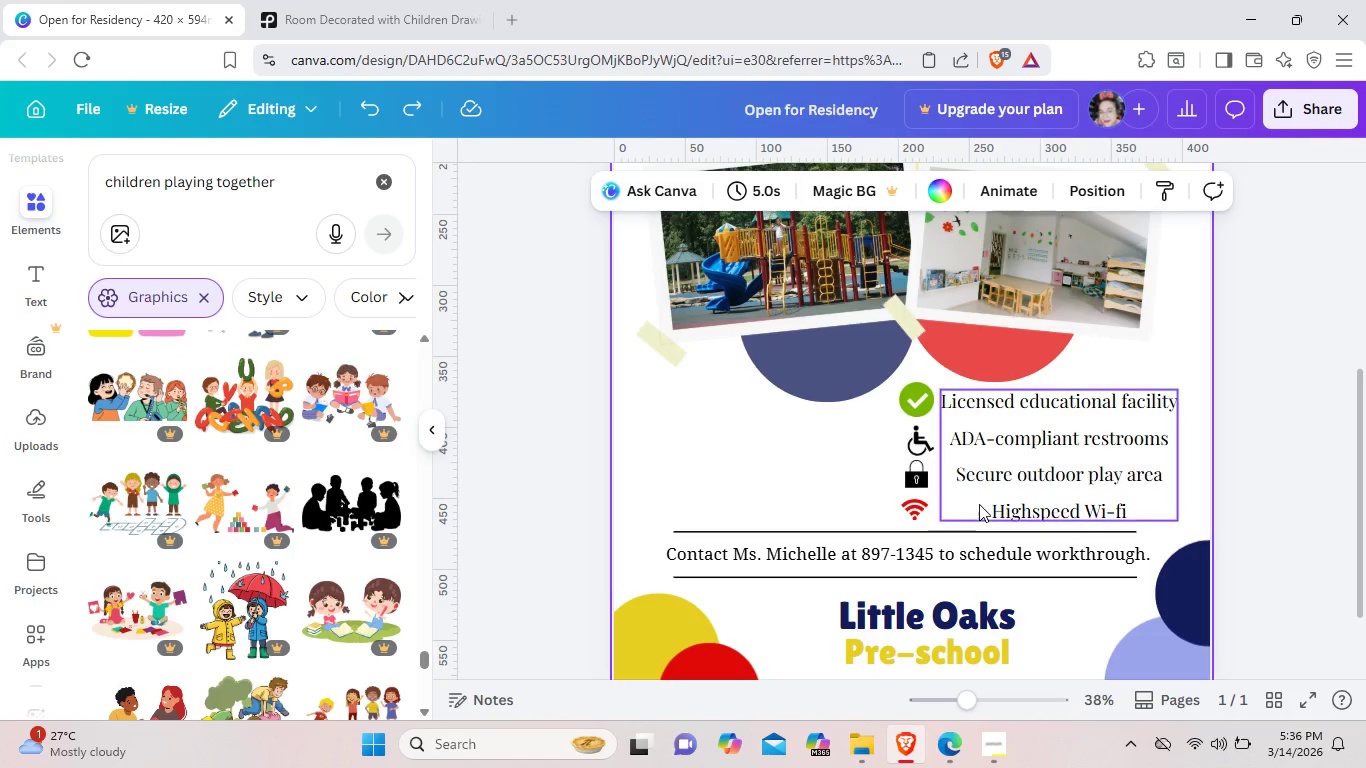 
double_click([985, 507])
 